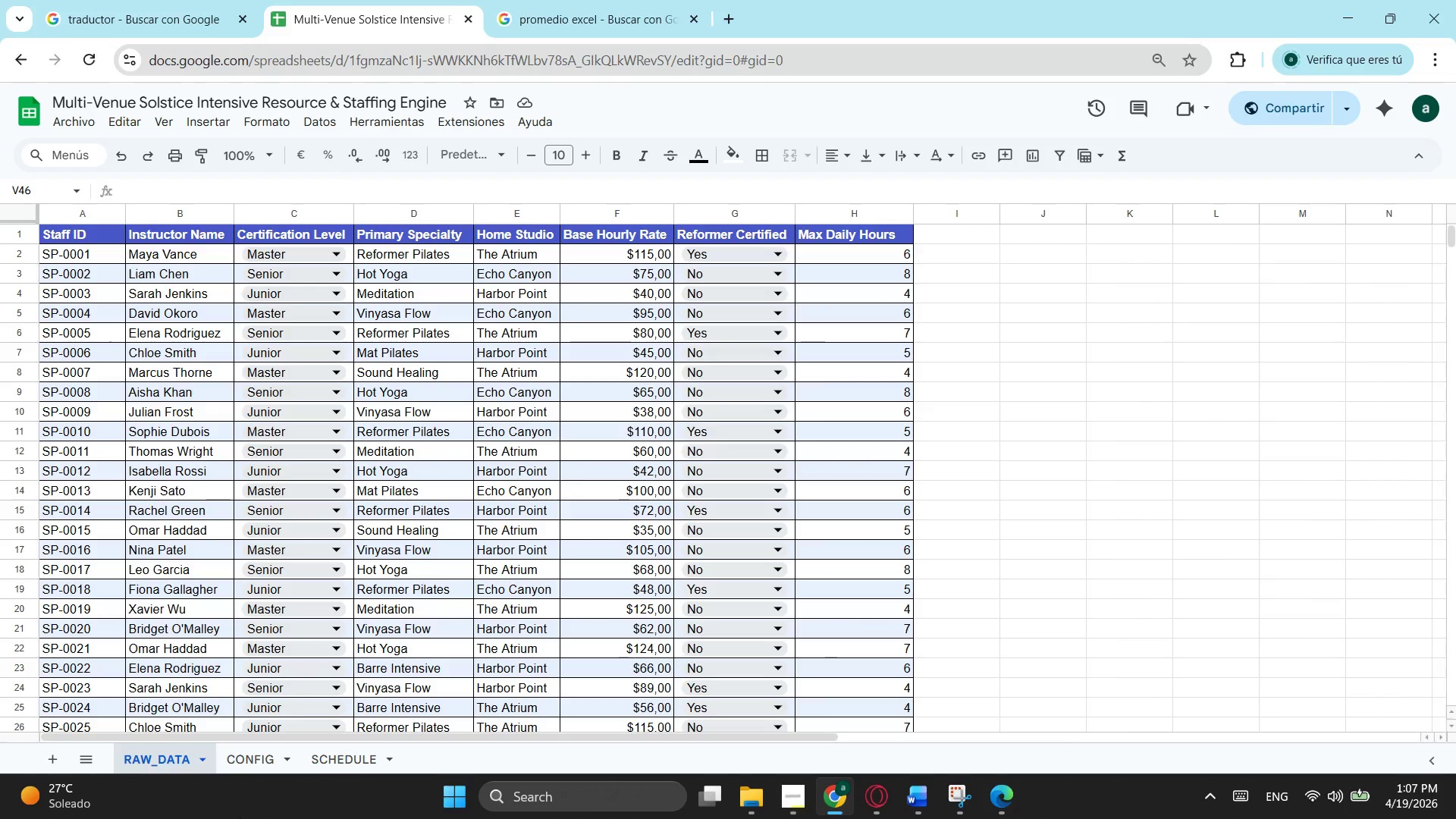 
left_click([258, 763])
 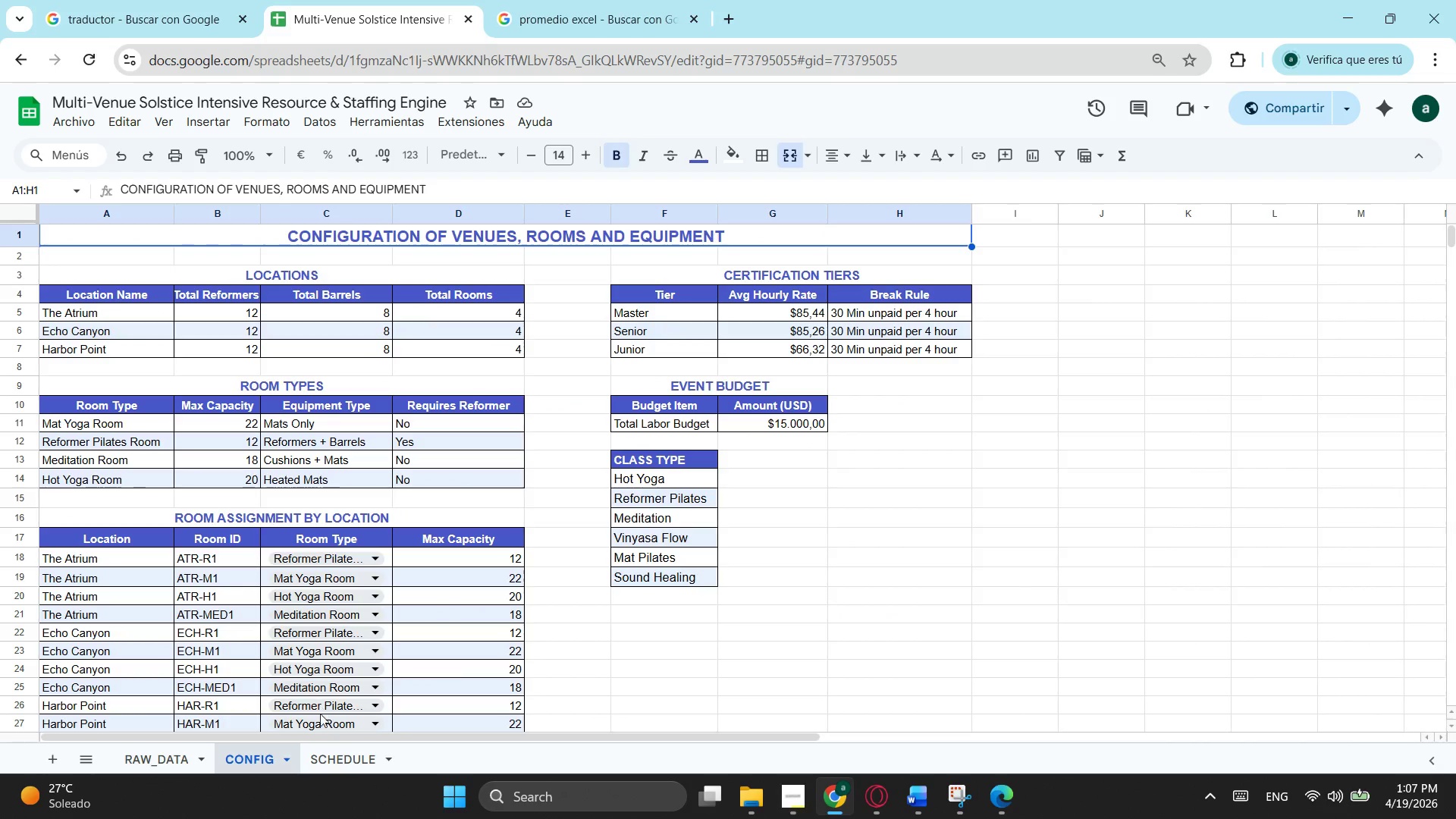 
left_click([357, 755])
 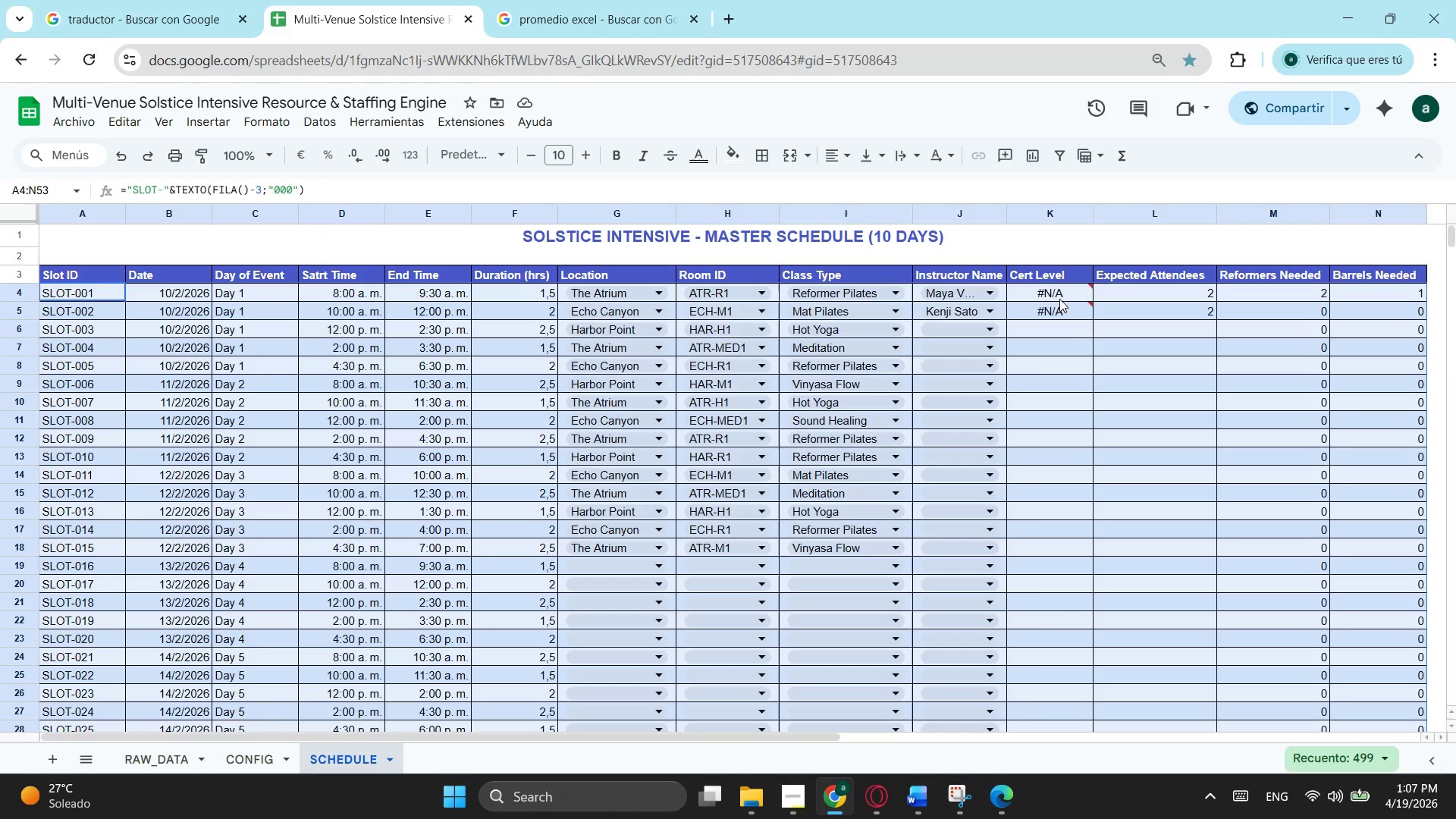 
left_click([1059, 286])
 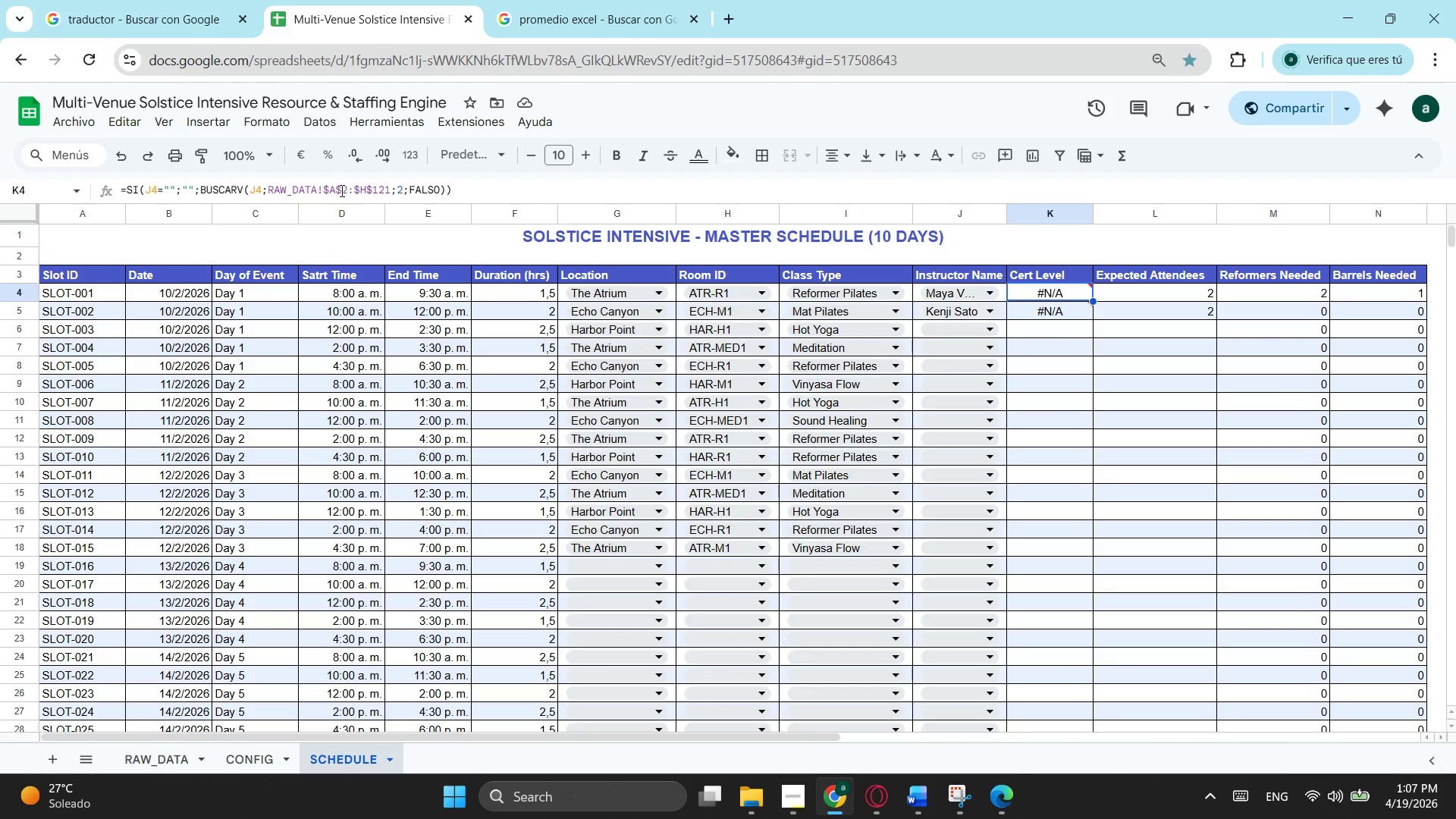 
left_click([337, 190])
 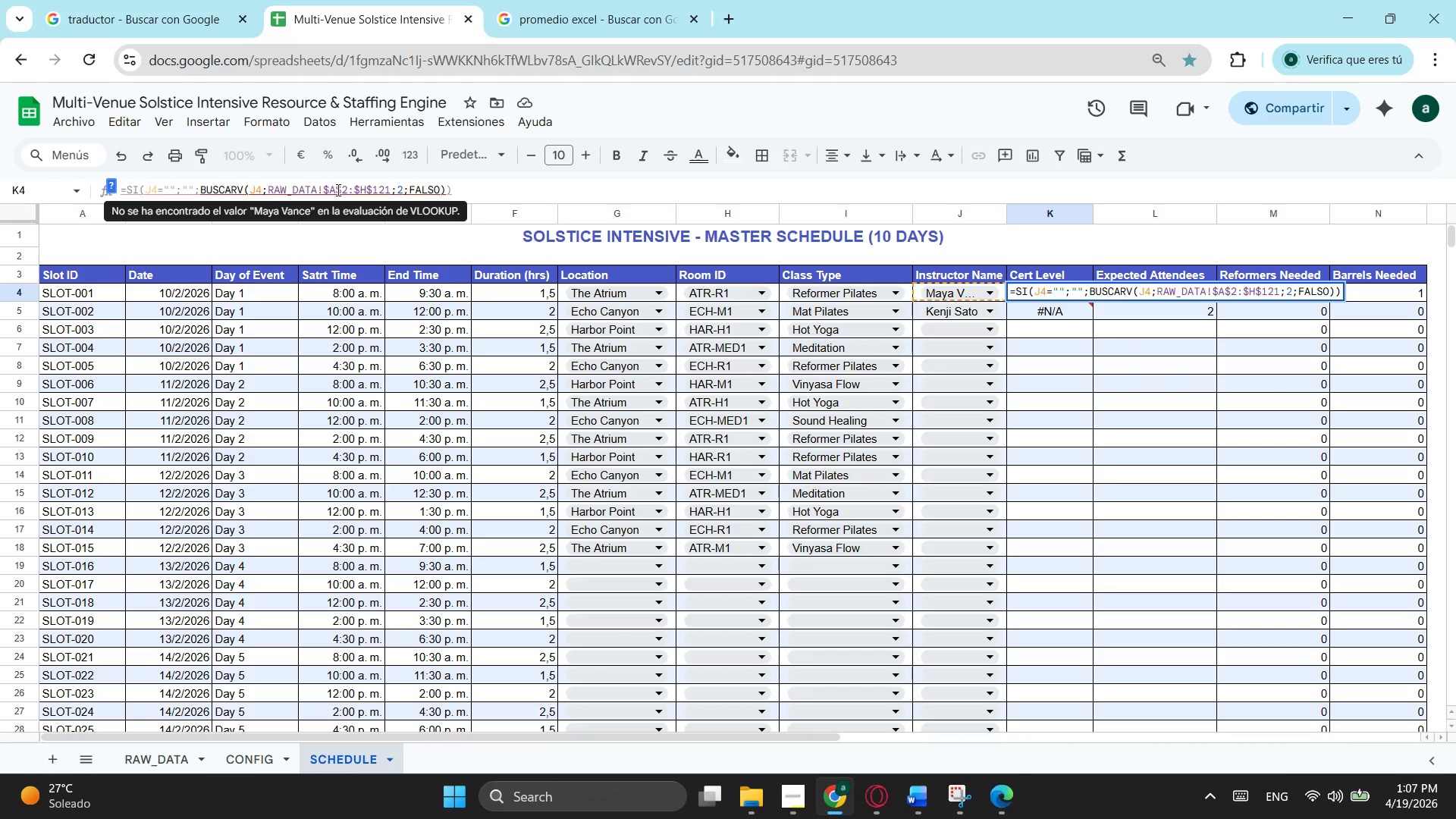 
key(Backspace)
 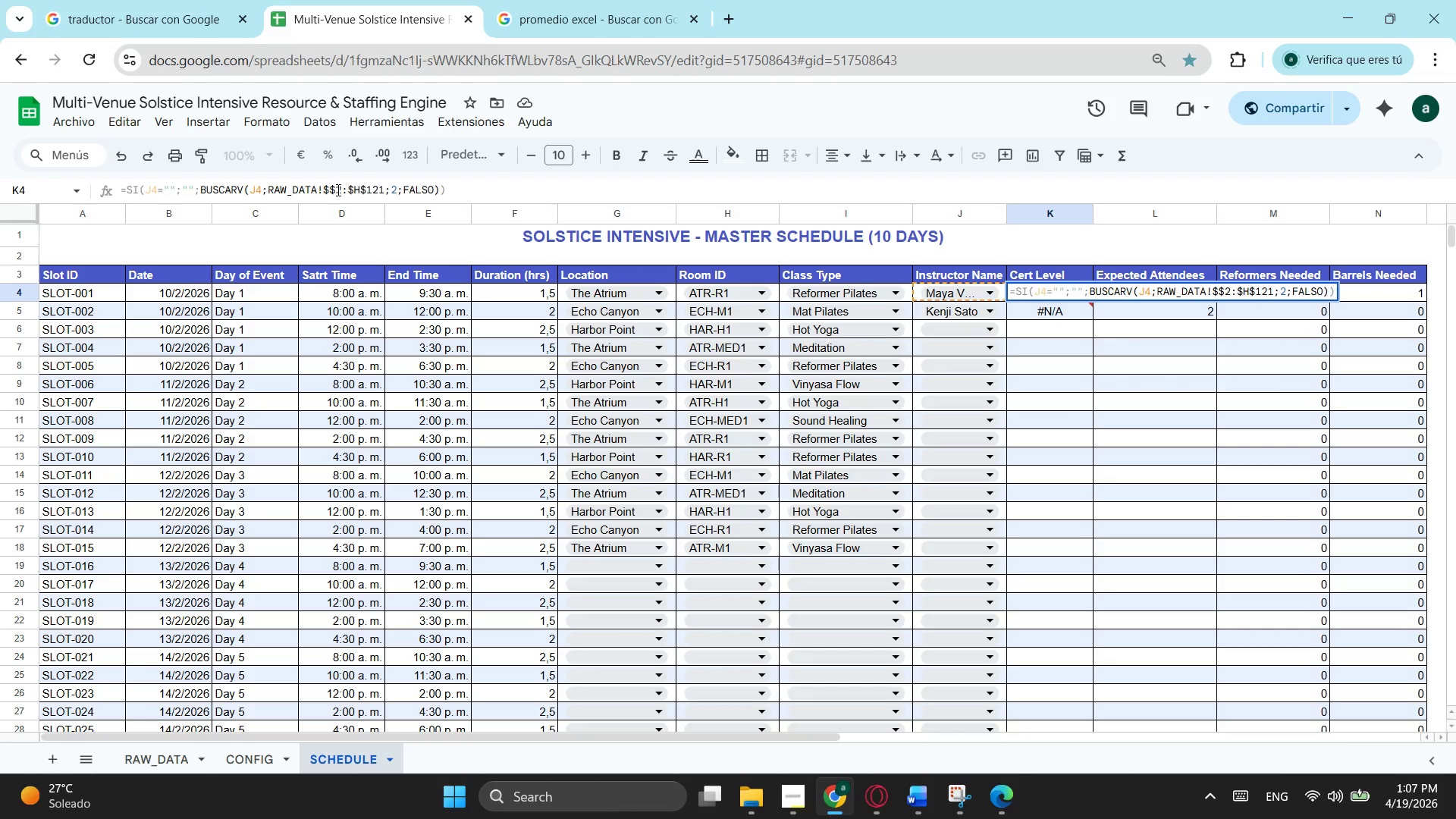 
key(B)
 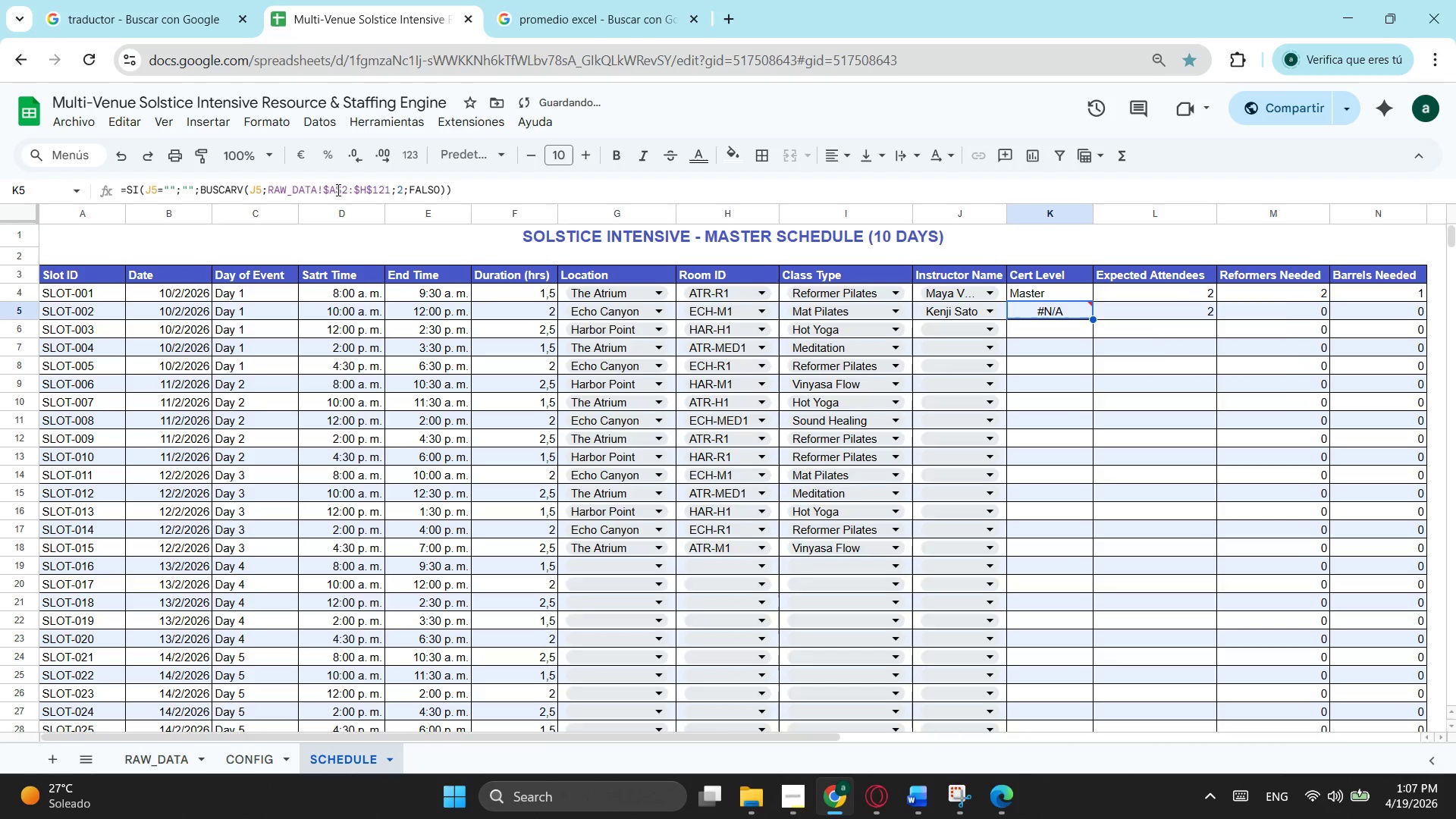 
key(Enter)
 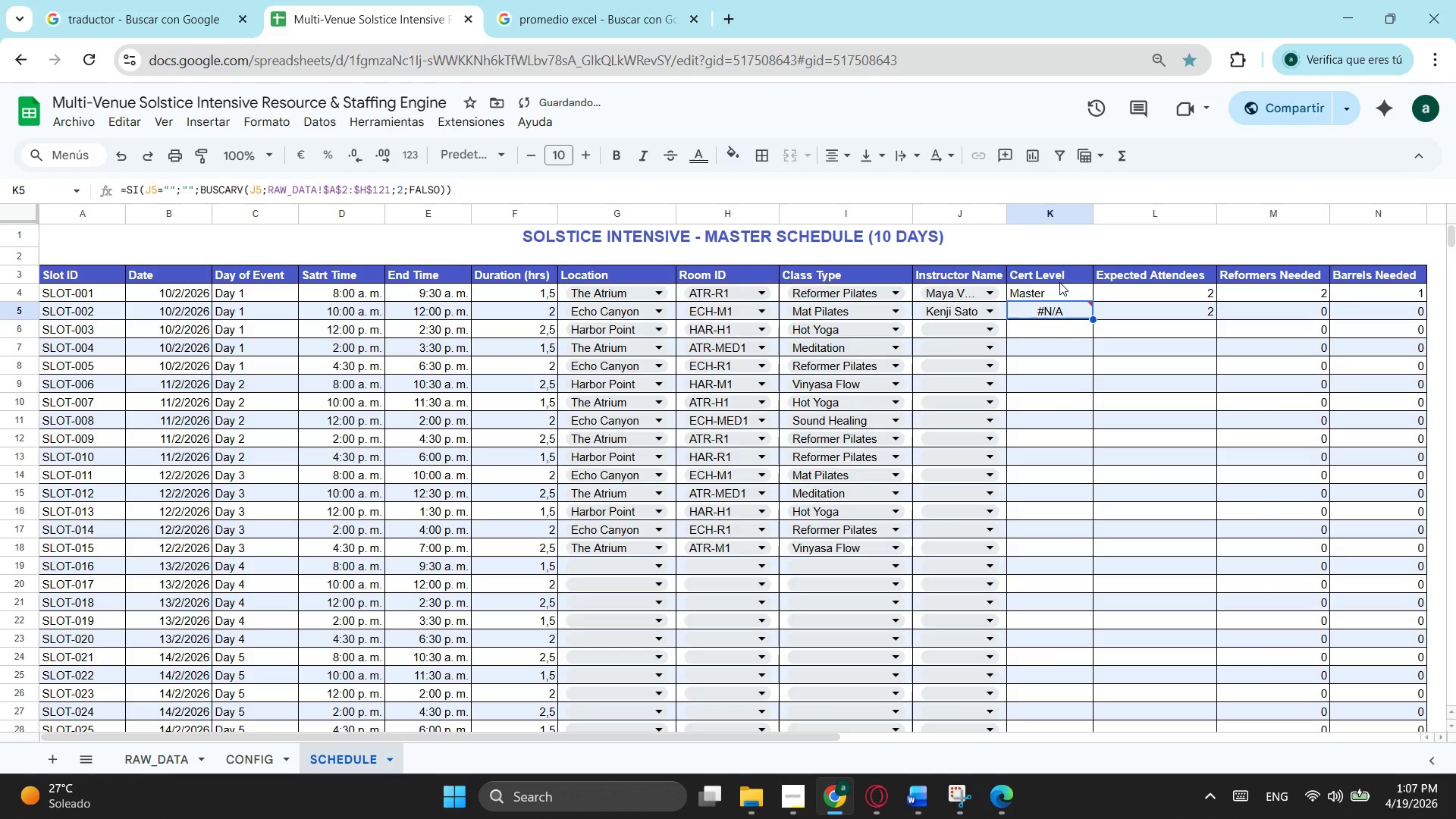 
left_click([1064, 290])
 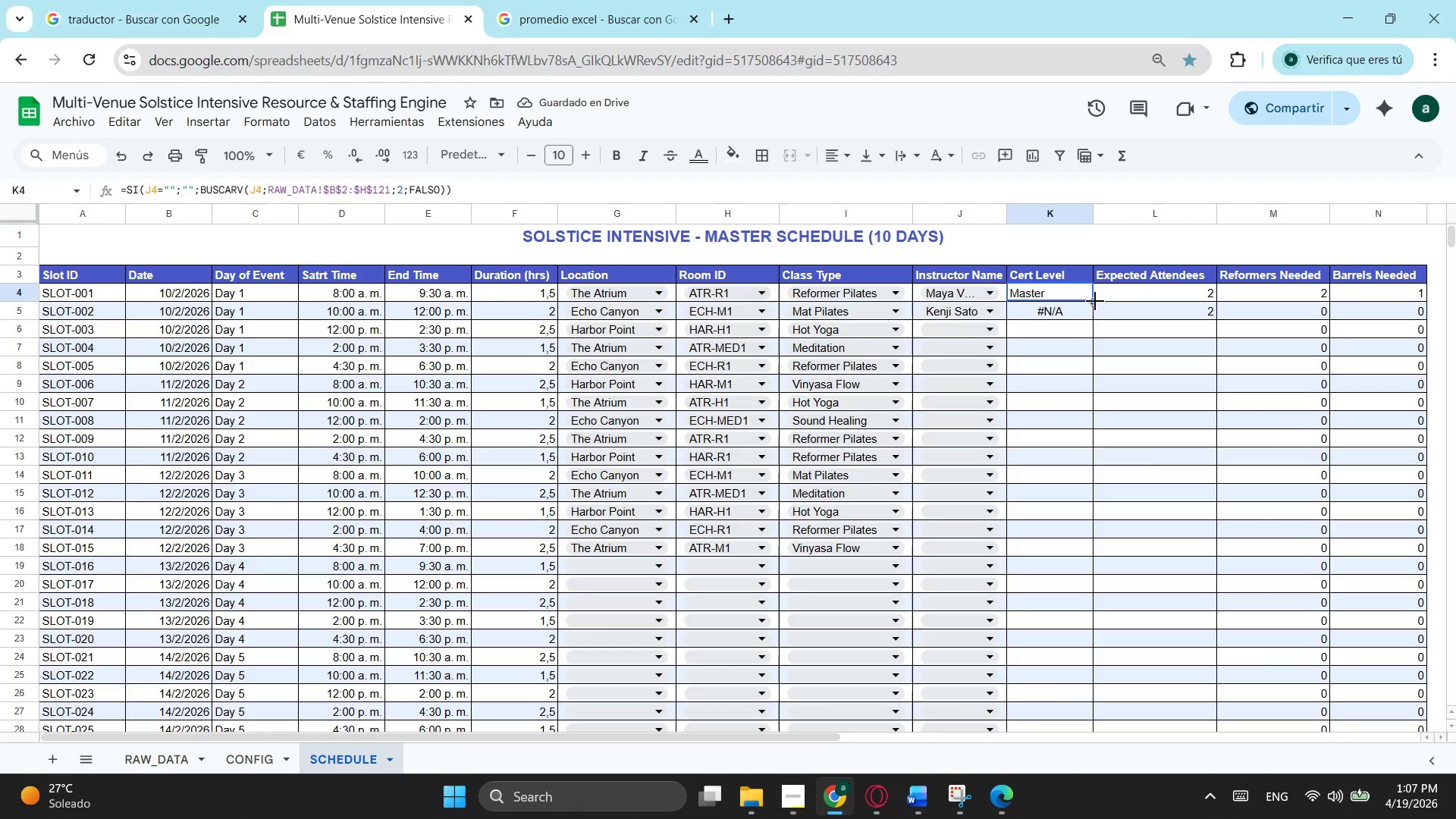 
left_click_drag(start_coordinate=[1095, 301], to_coordinate=[1081, 390])
 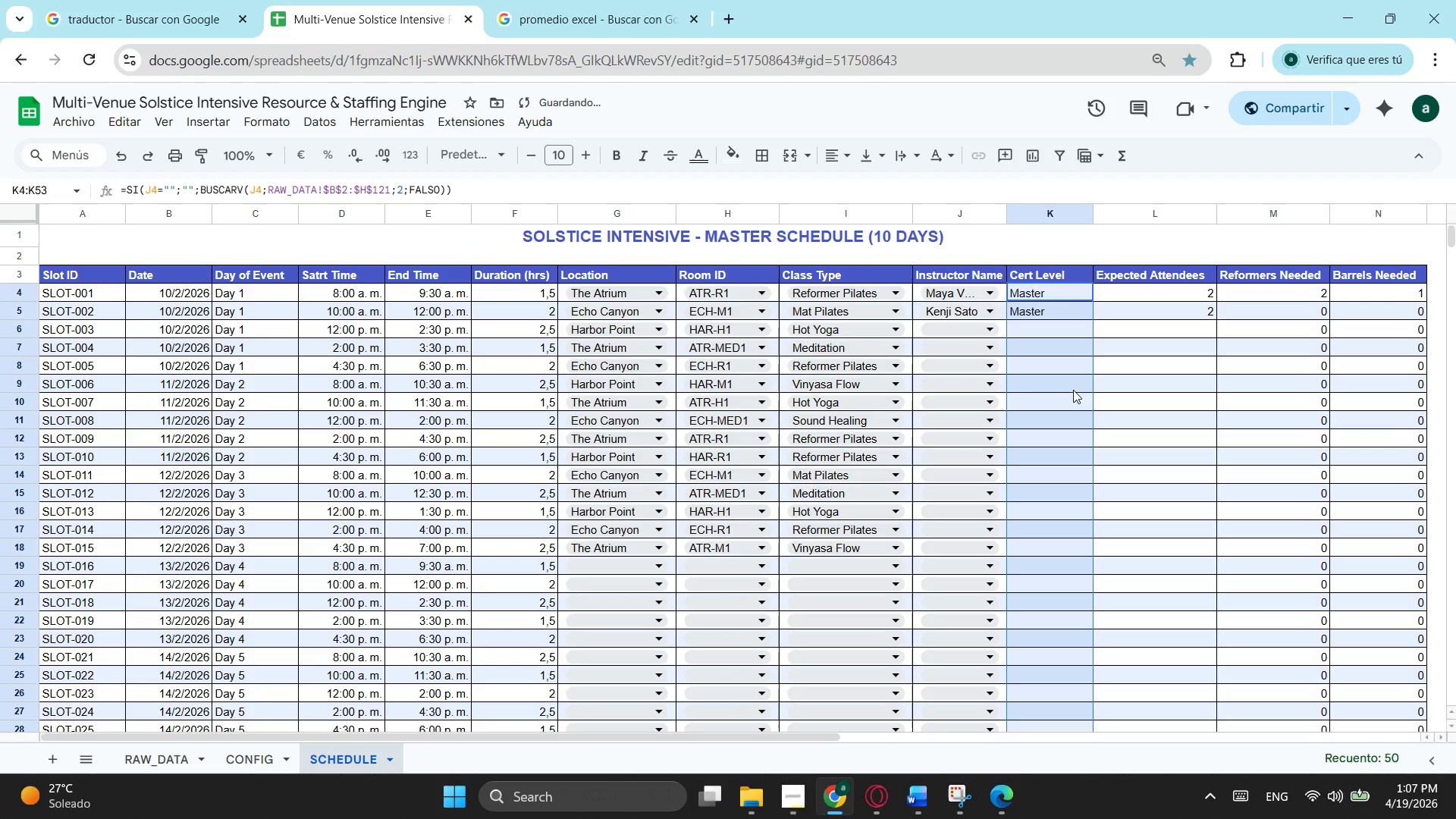 
scroll: coordinate [1090, 551], scroll_direction: down, amount: 5.0
 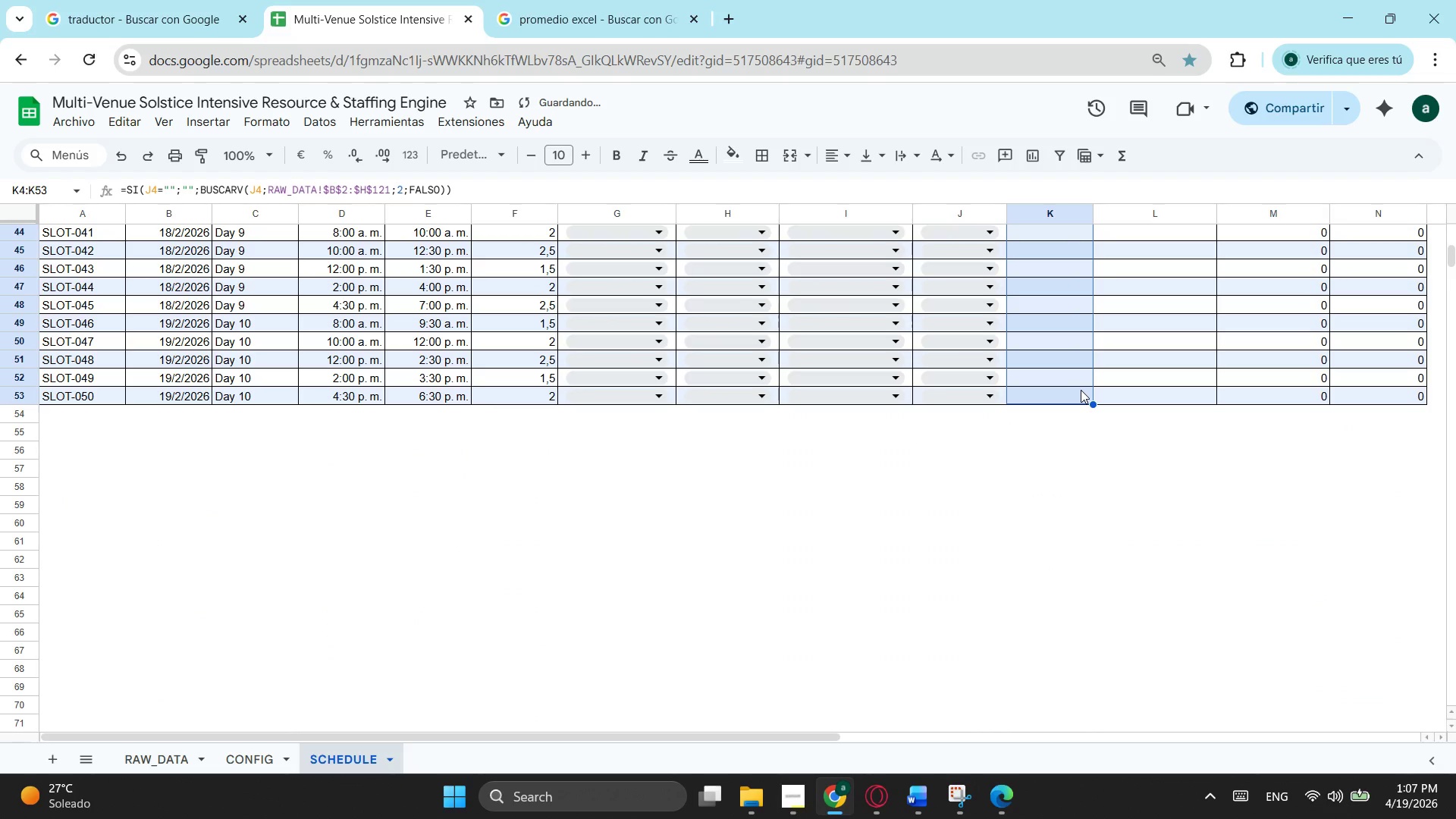 
scroll: coordinate [1081, 390], scroll_direction: up, amount: 8.0
 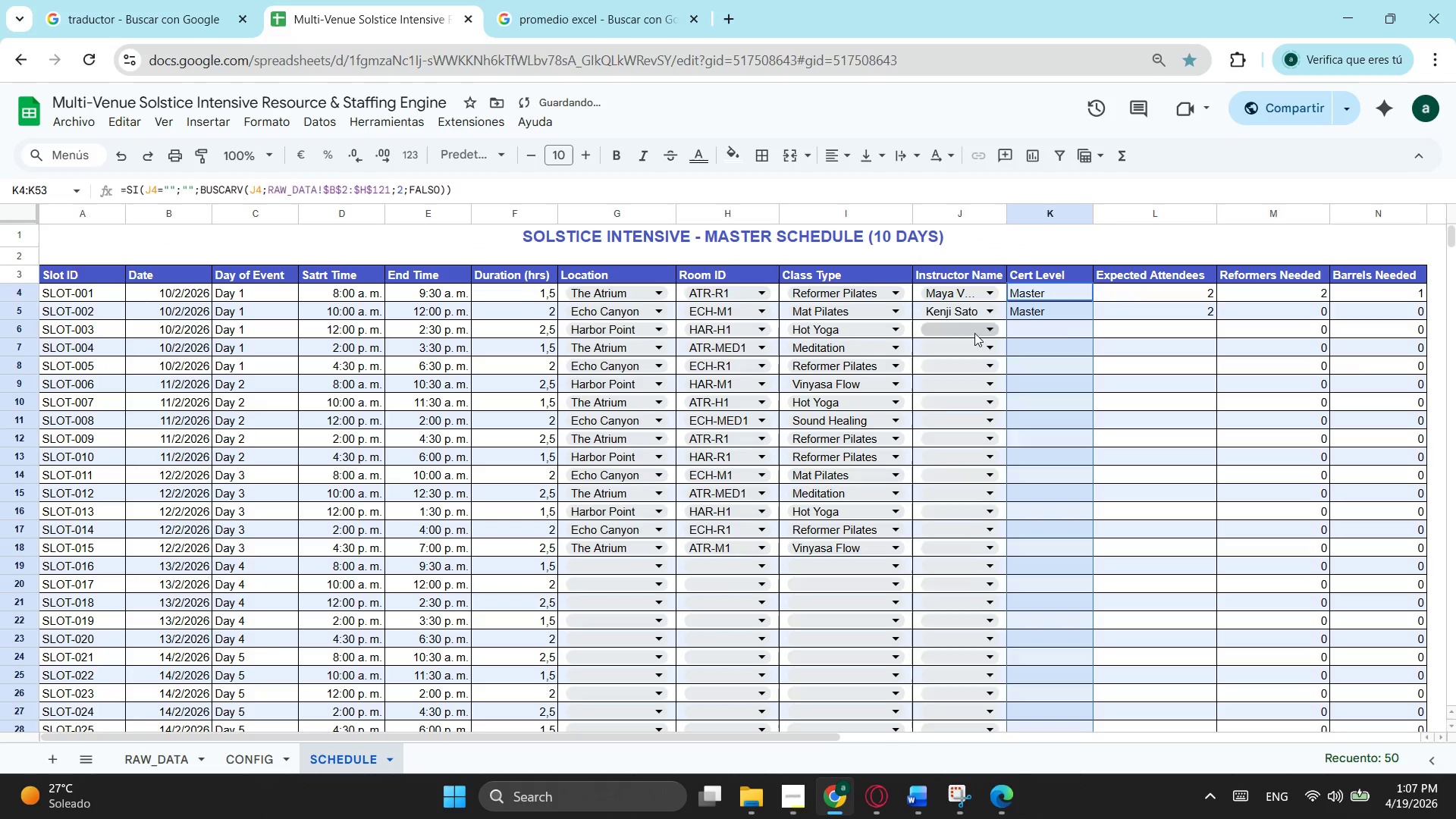 
left_click([974, 333])
 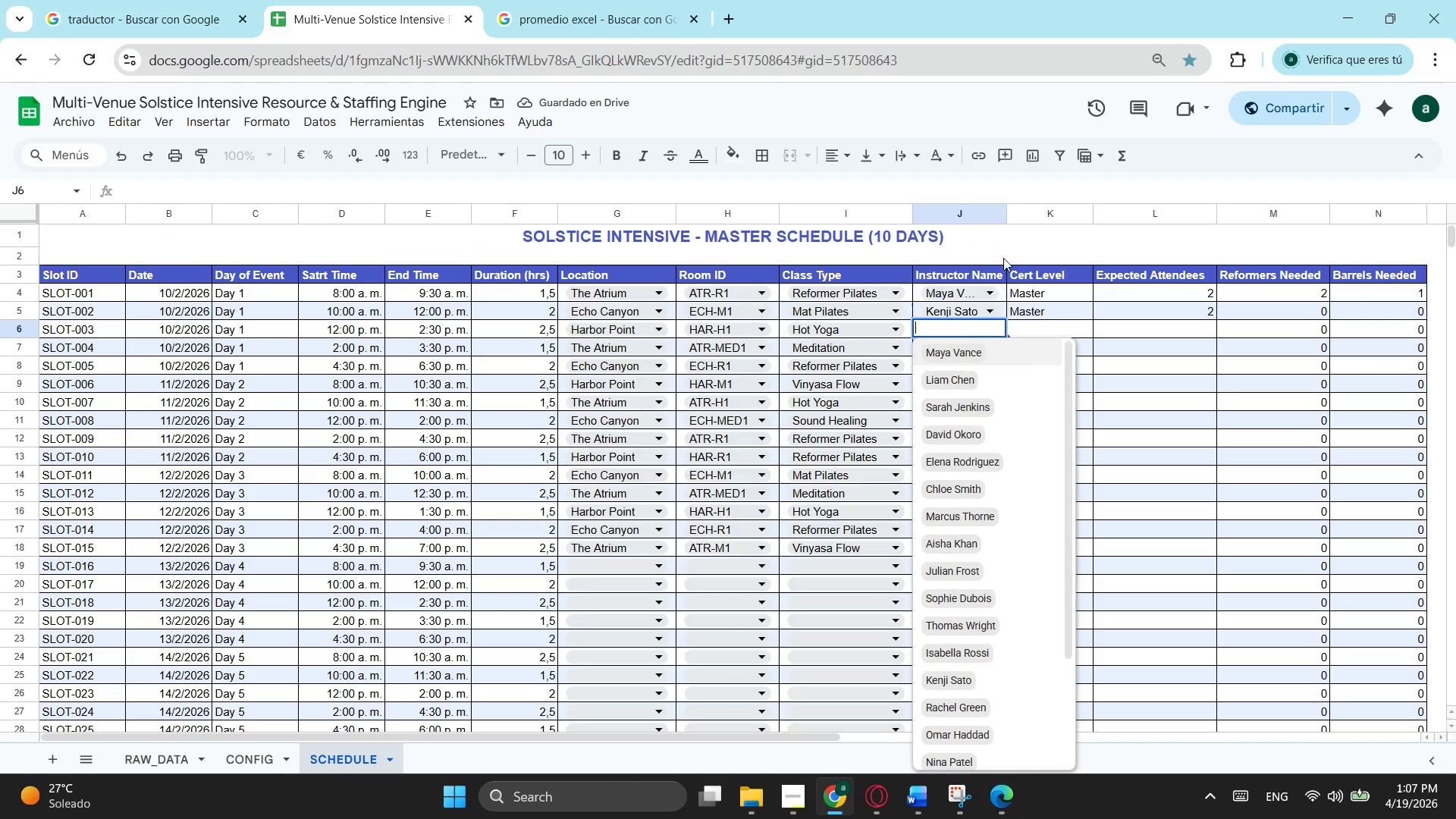 
left_click_drag(start_coordinate=[1009, 216], to_coordinate=[1029, 217])
 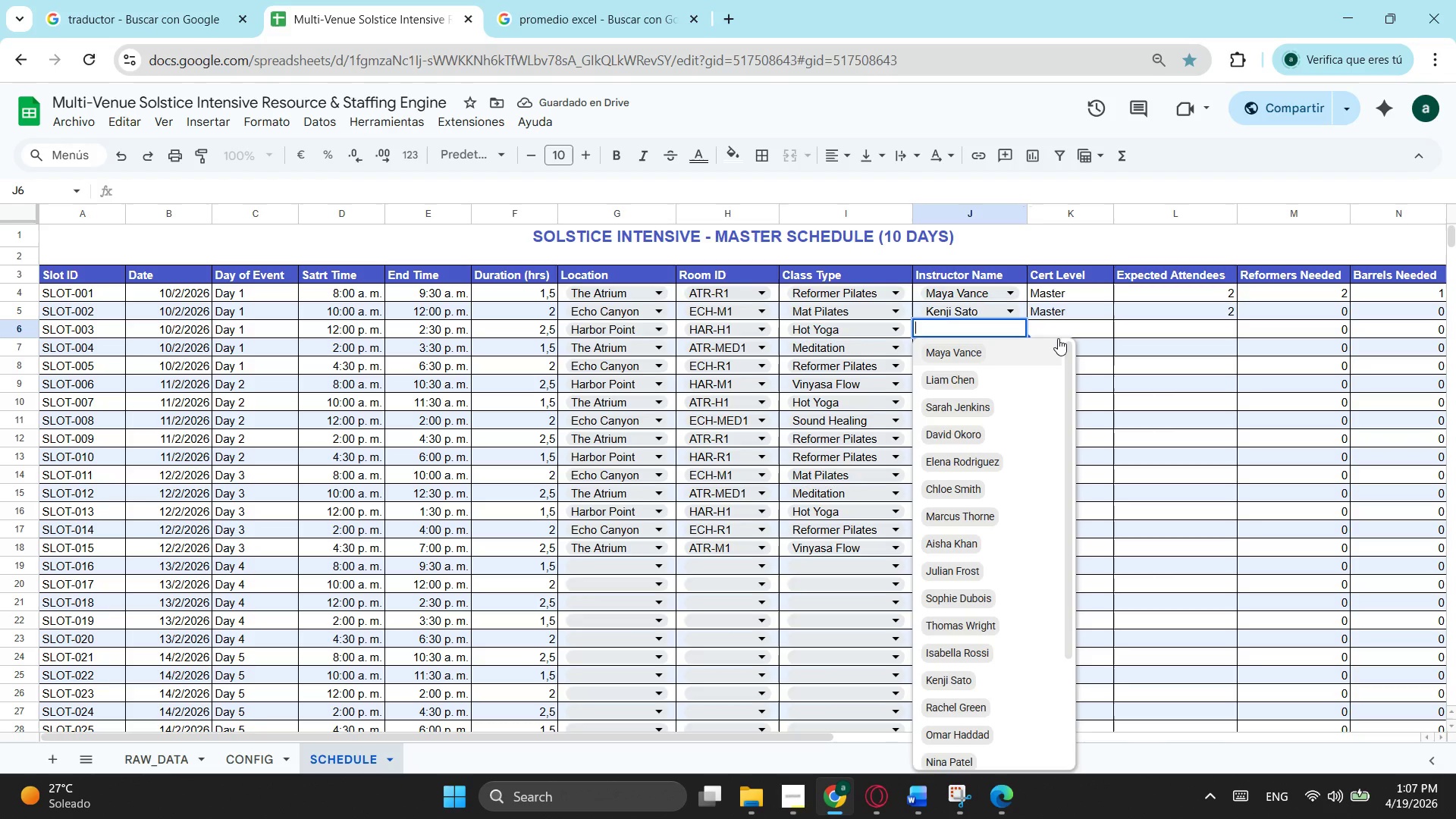 
wait(5.45)
 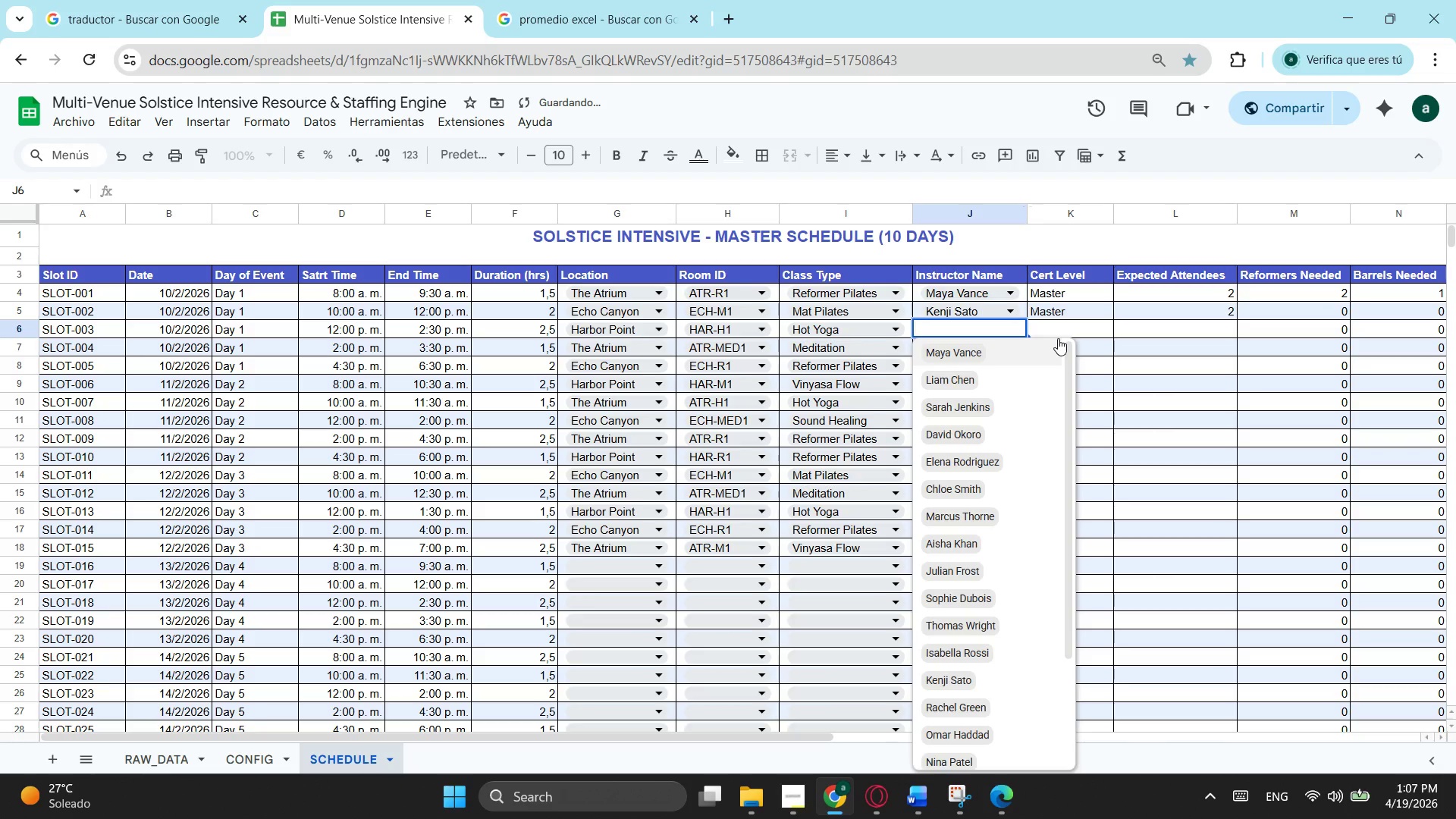 
type(ra)
 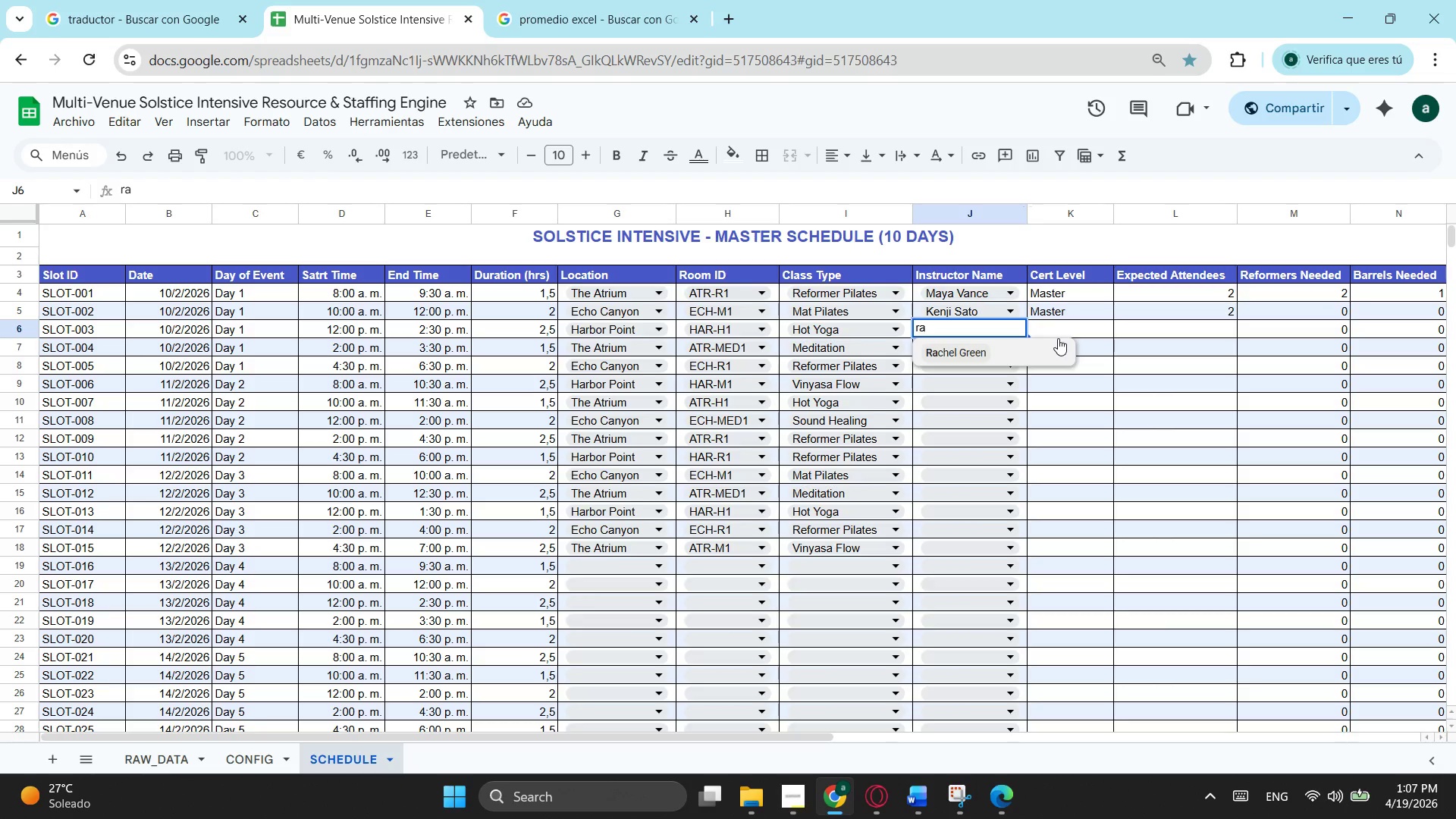 
key(Enter)
 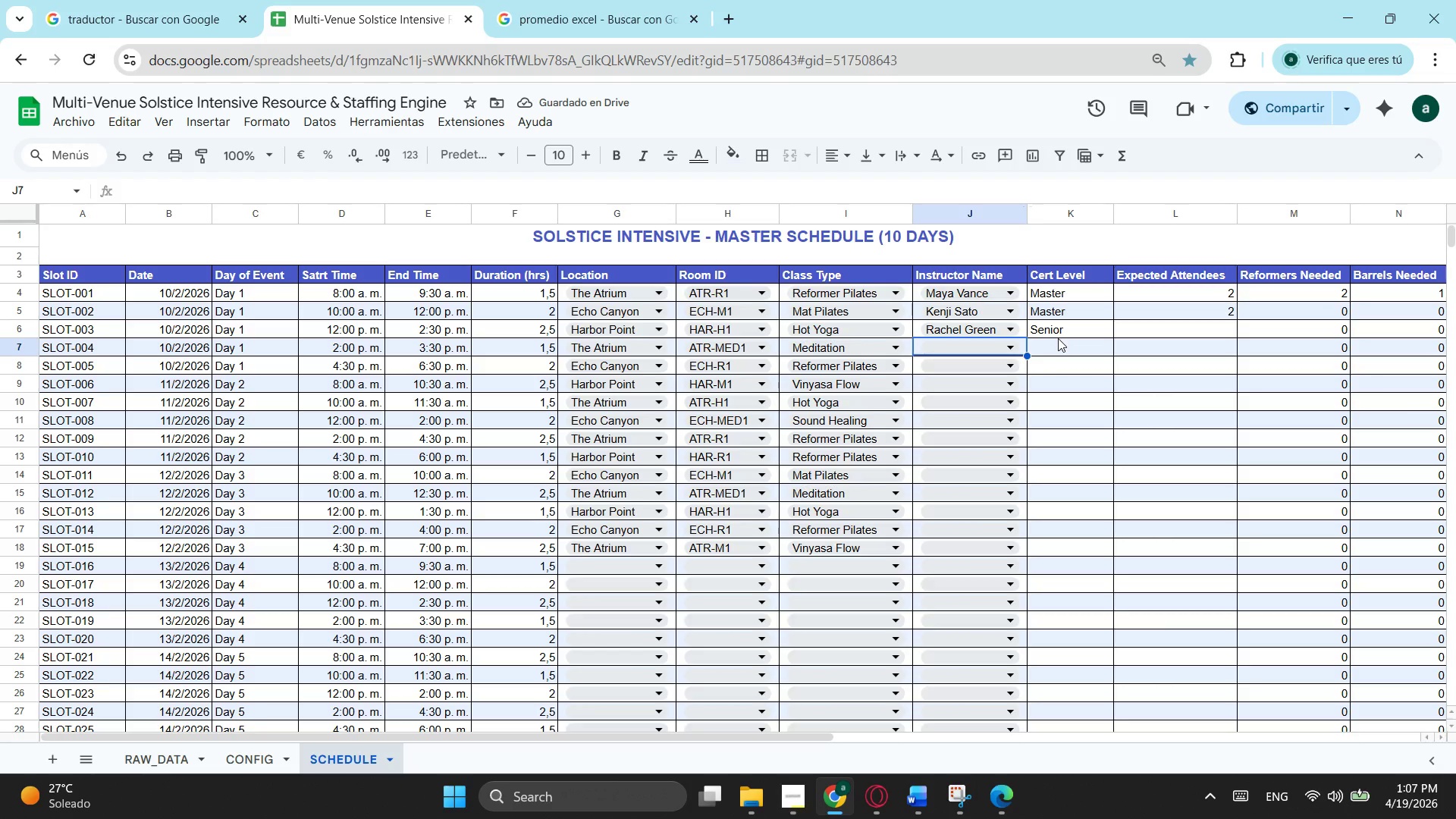 
type(mar)
 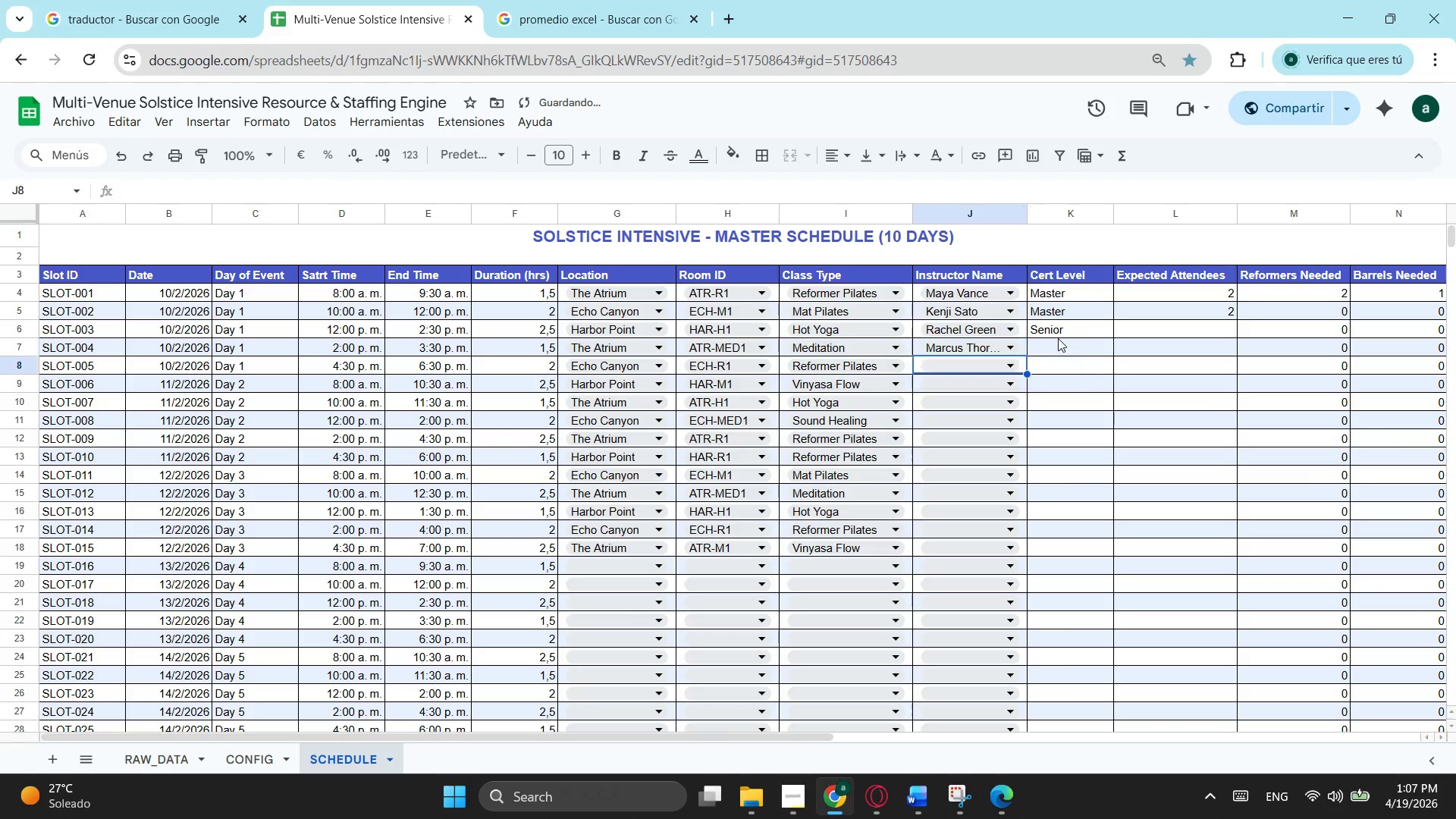 
key(Enter)
 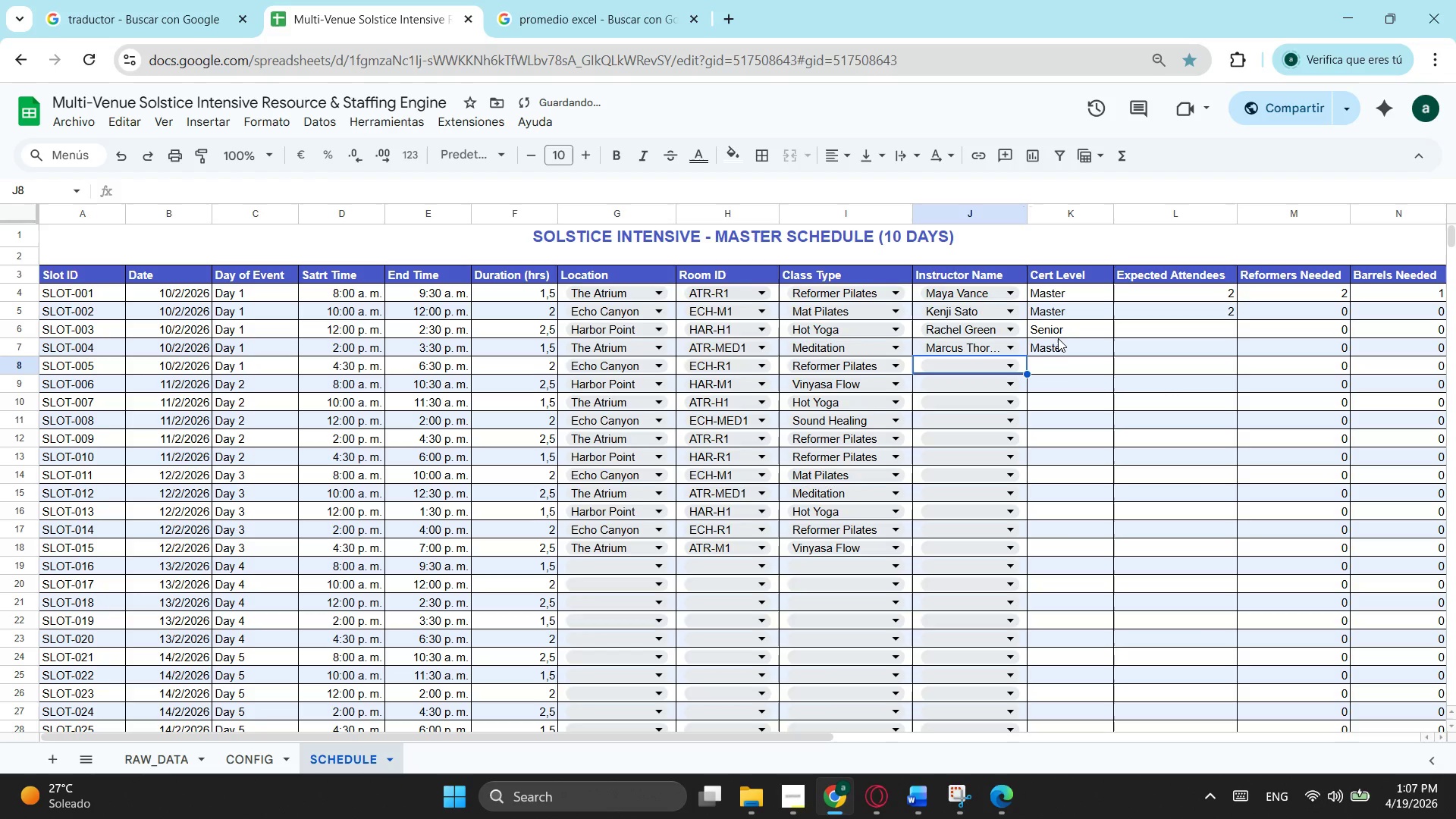 
type(so)
 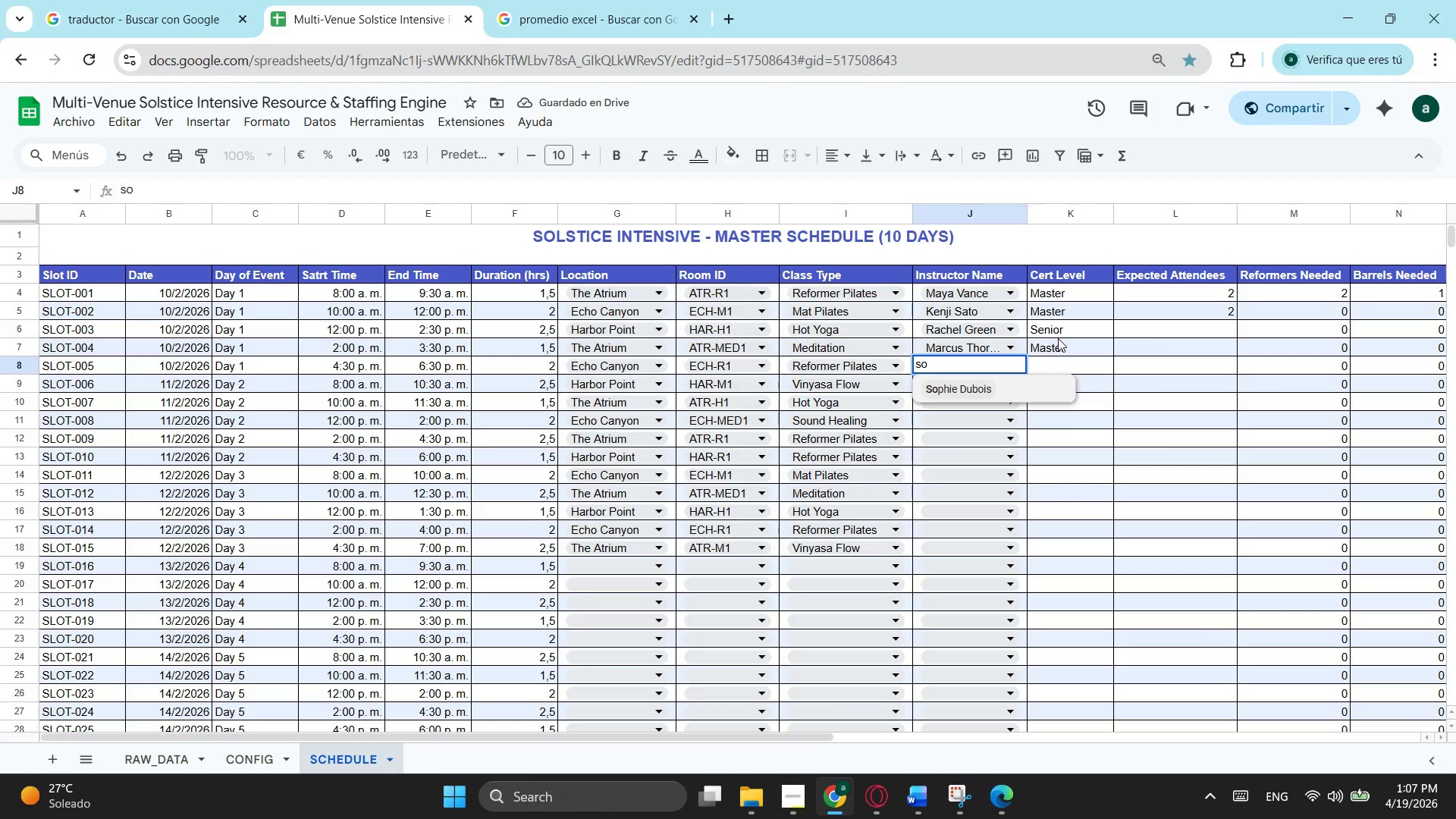 
key(Enter)
 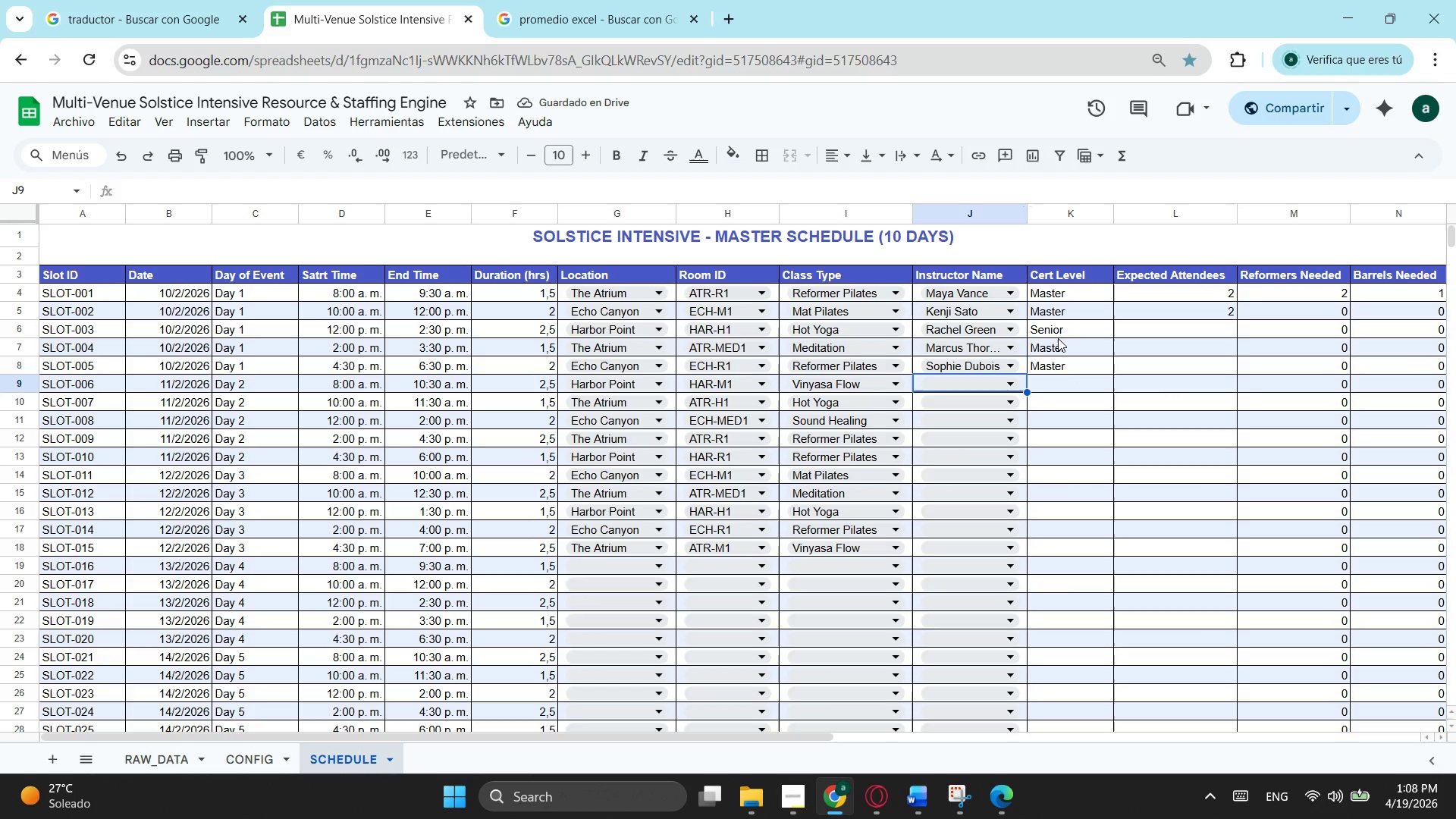 
wait(5.51)
 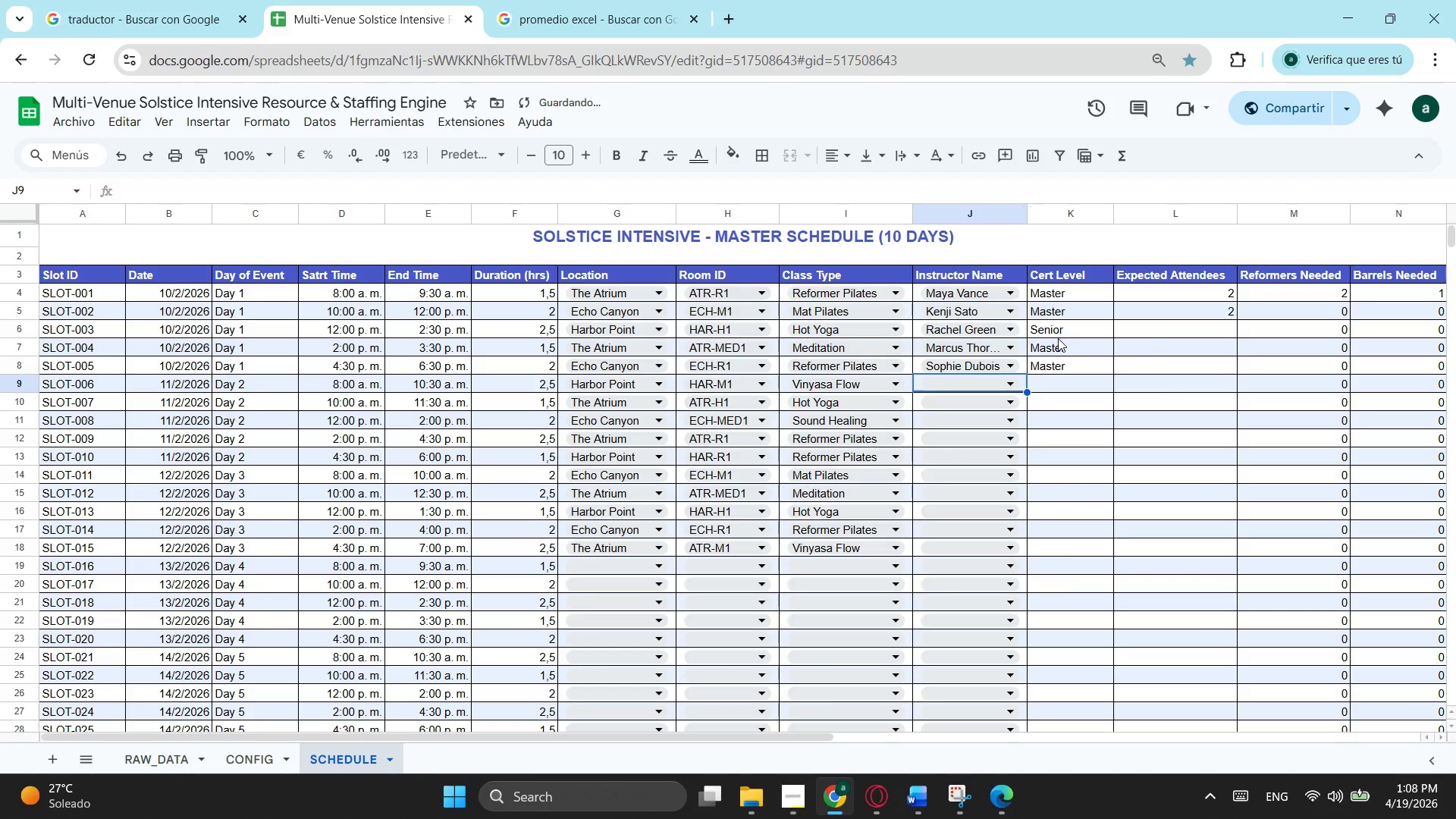 
type(nina)
 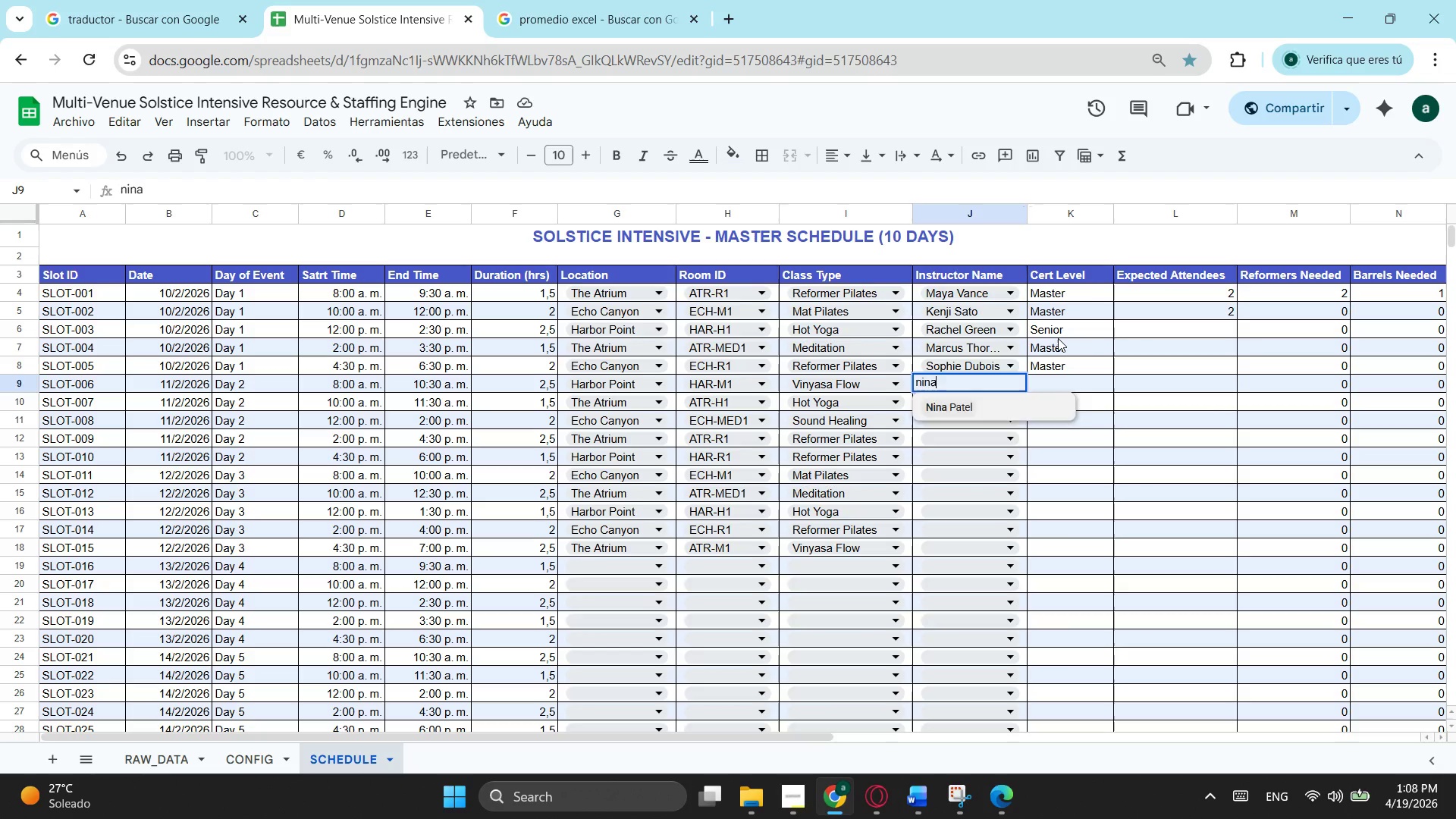 
key(Enter)
 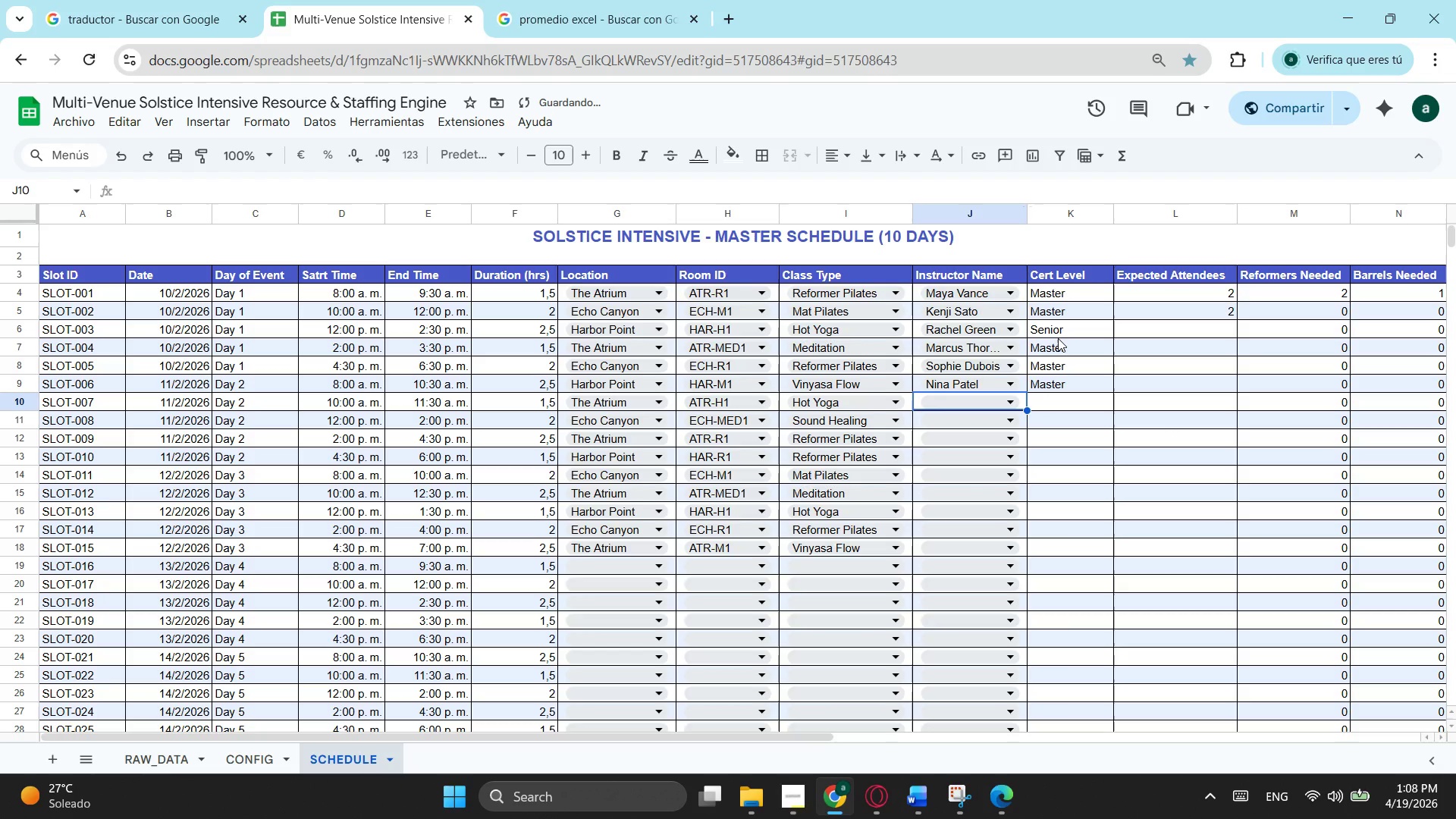 
type(li)
 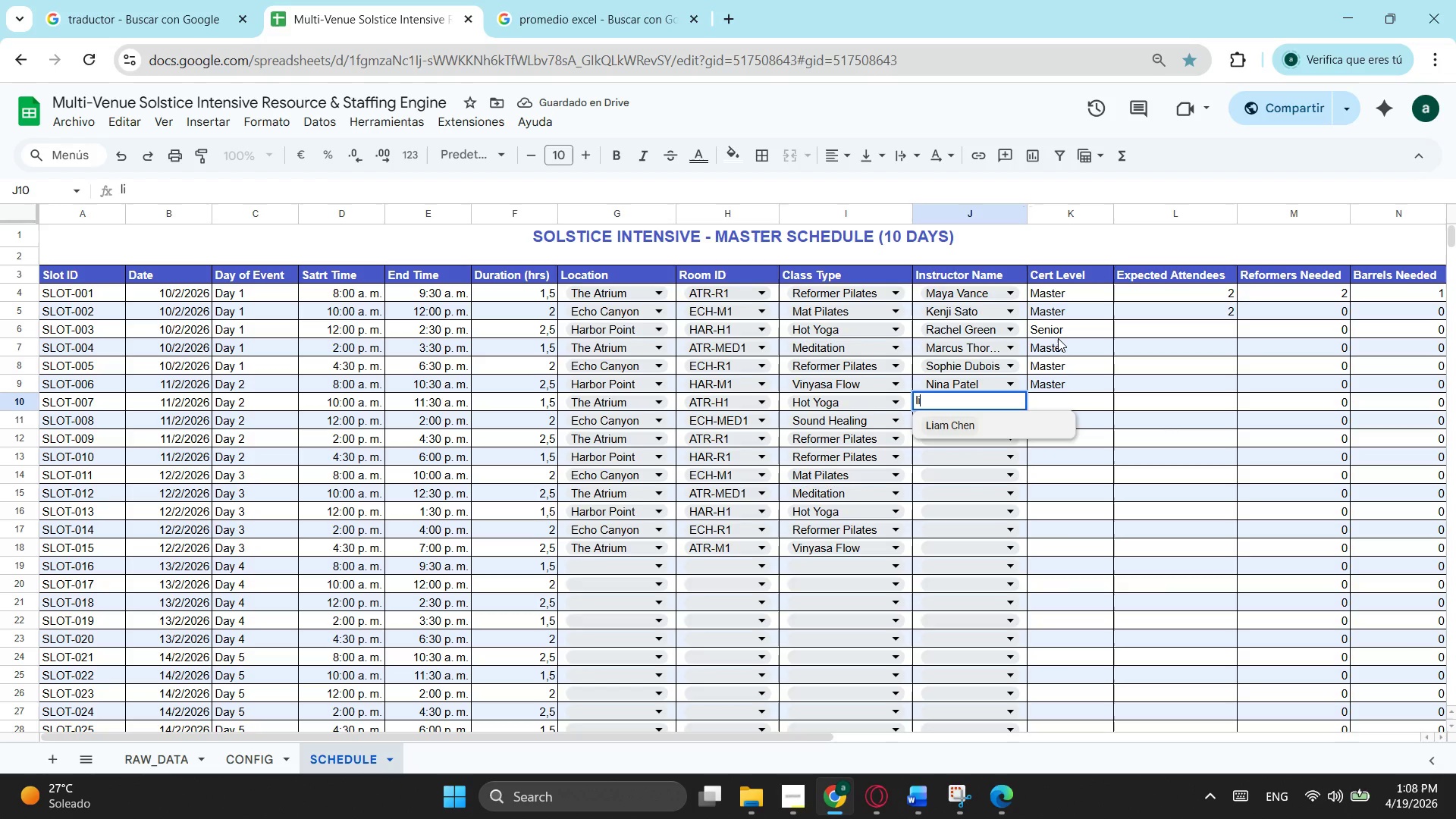 
key(Enter)
 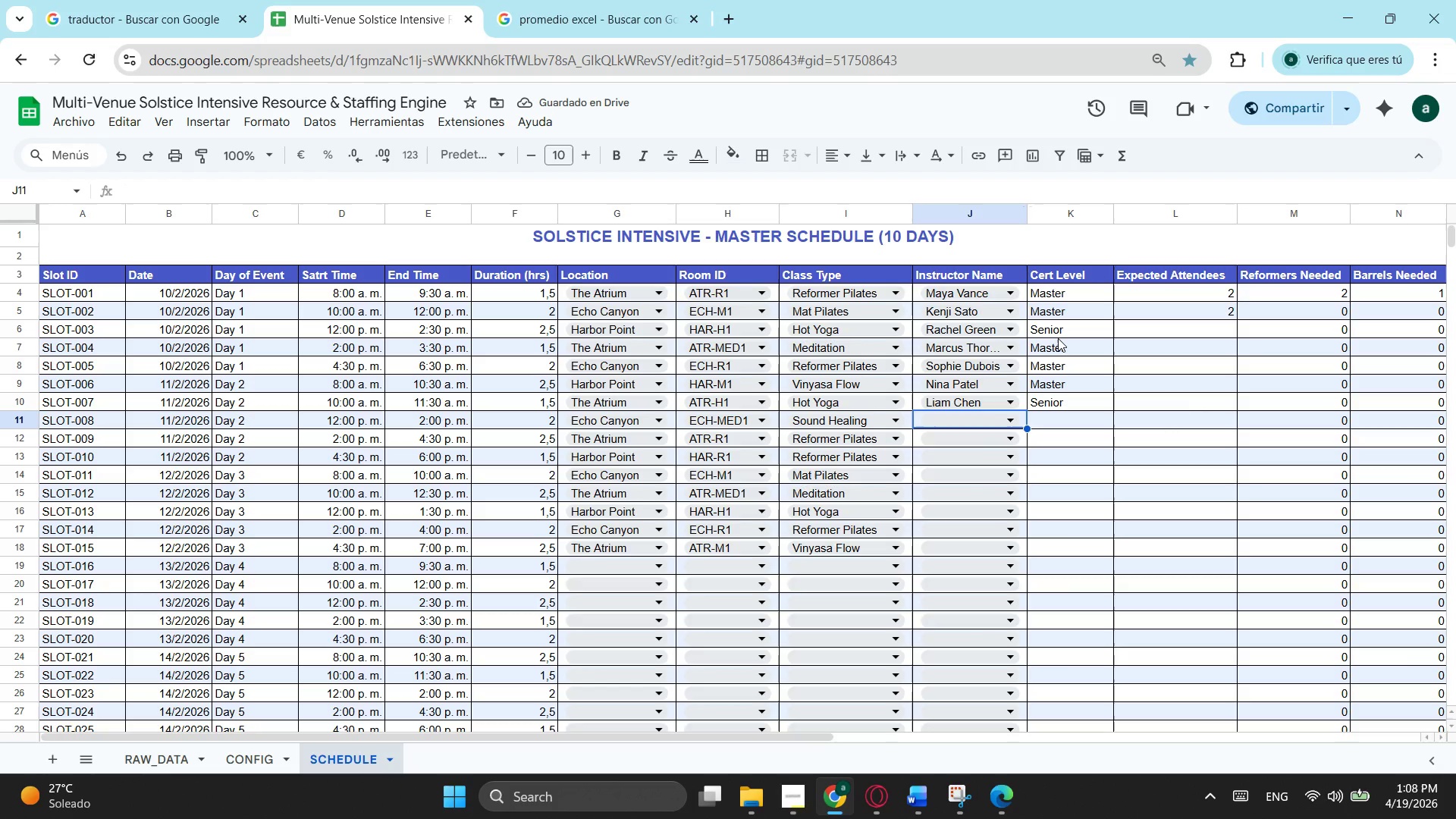 
key(X)
 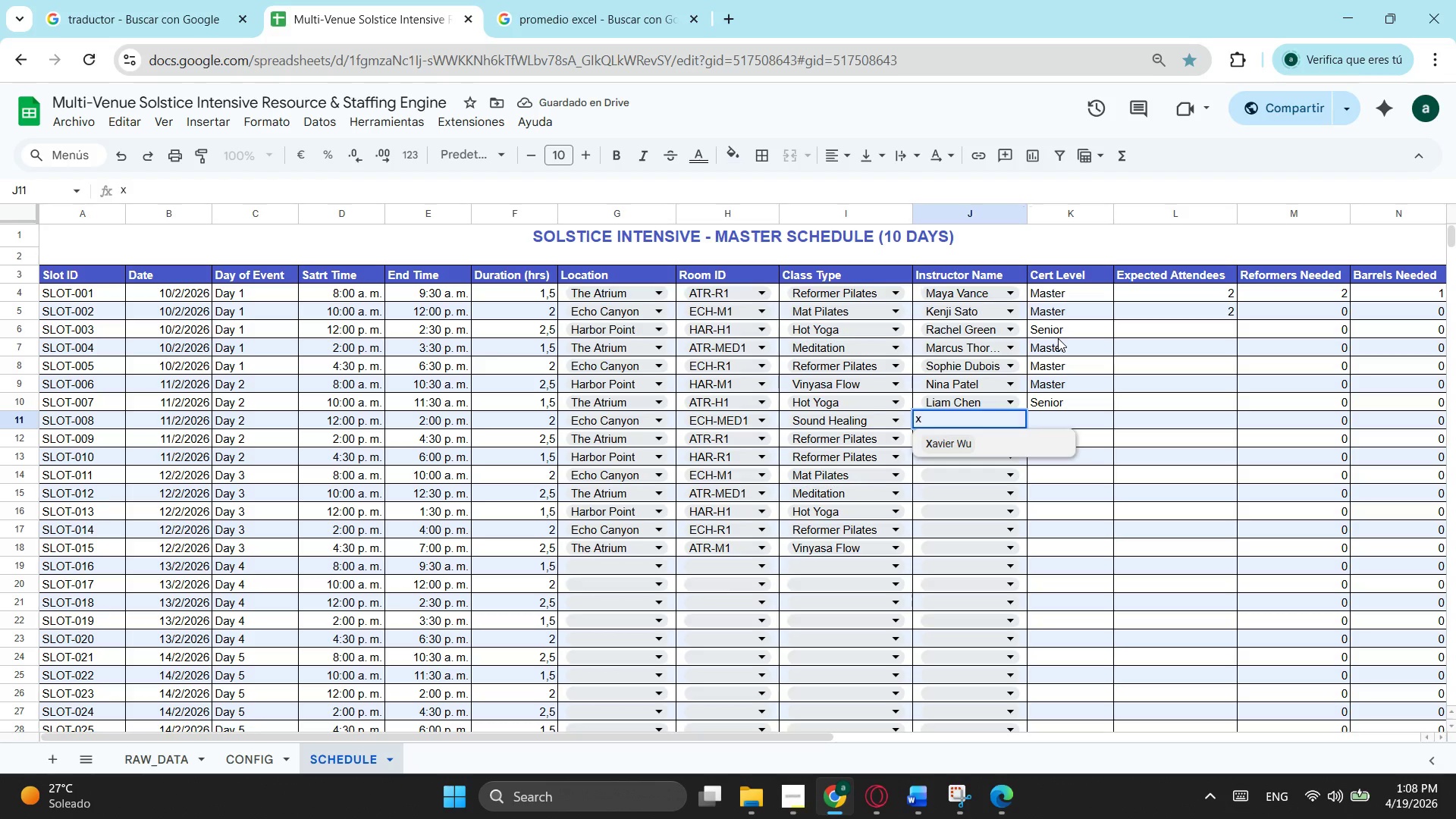 
key(Enter)
 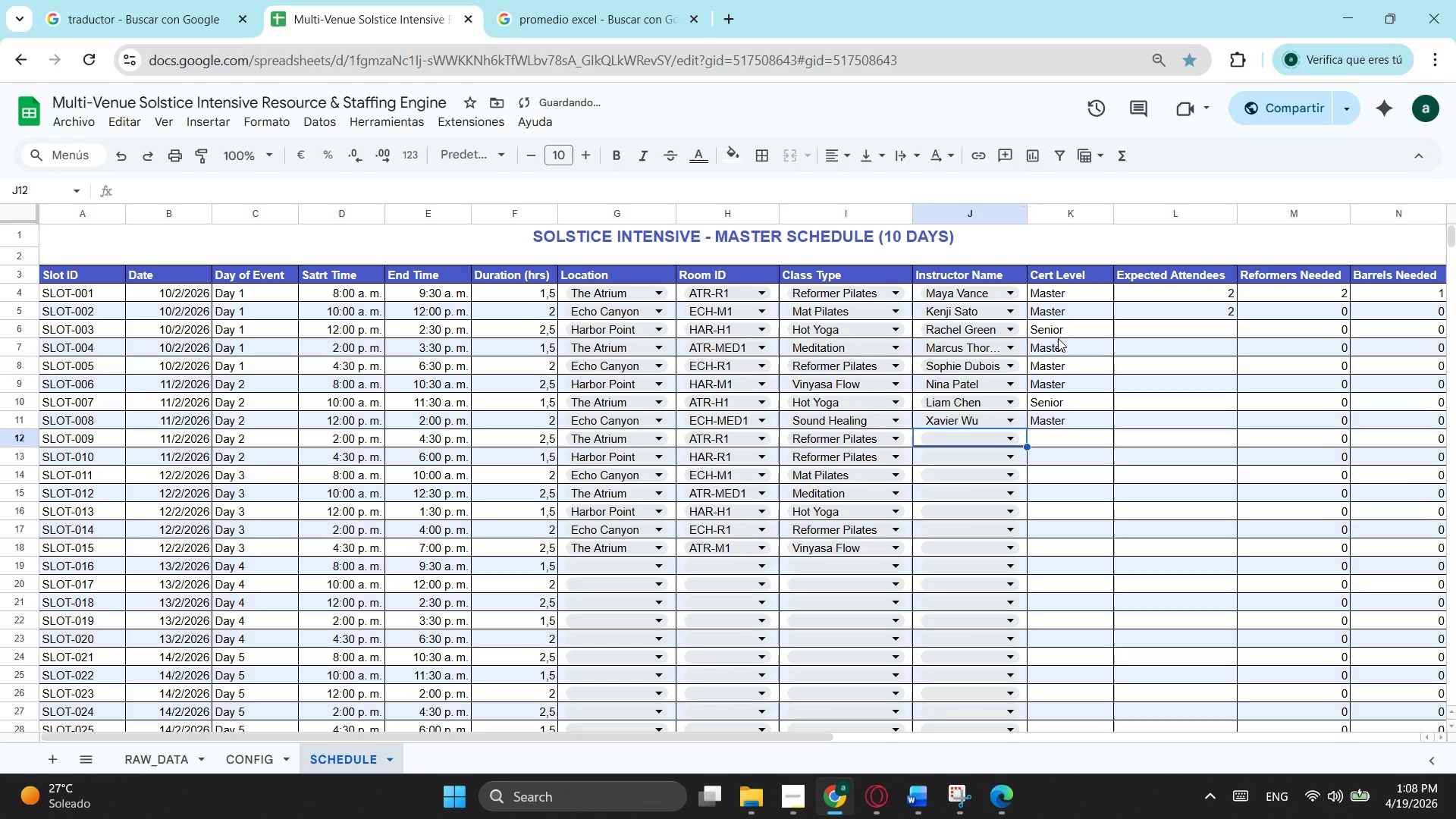 
type(el)
 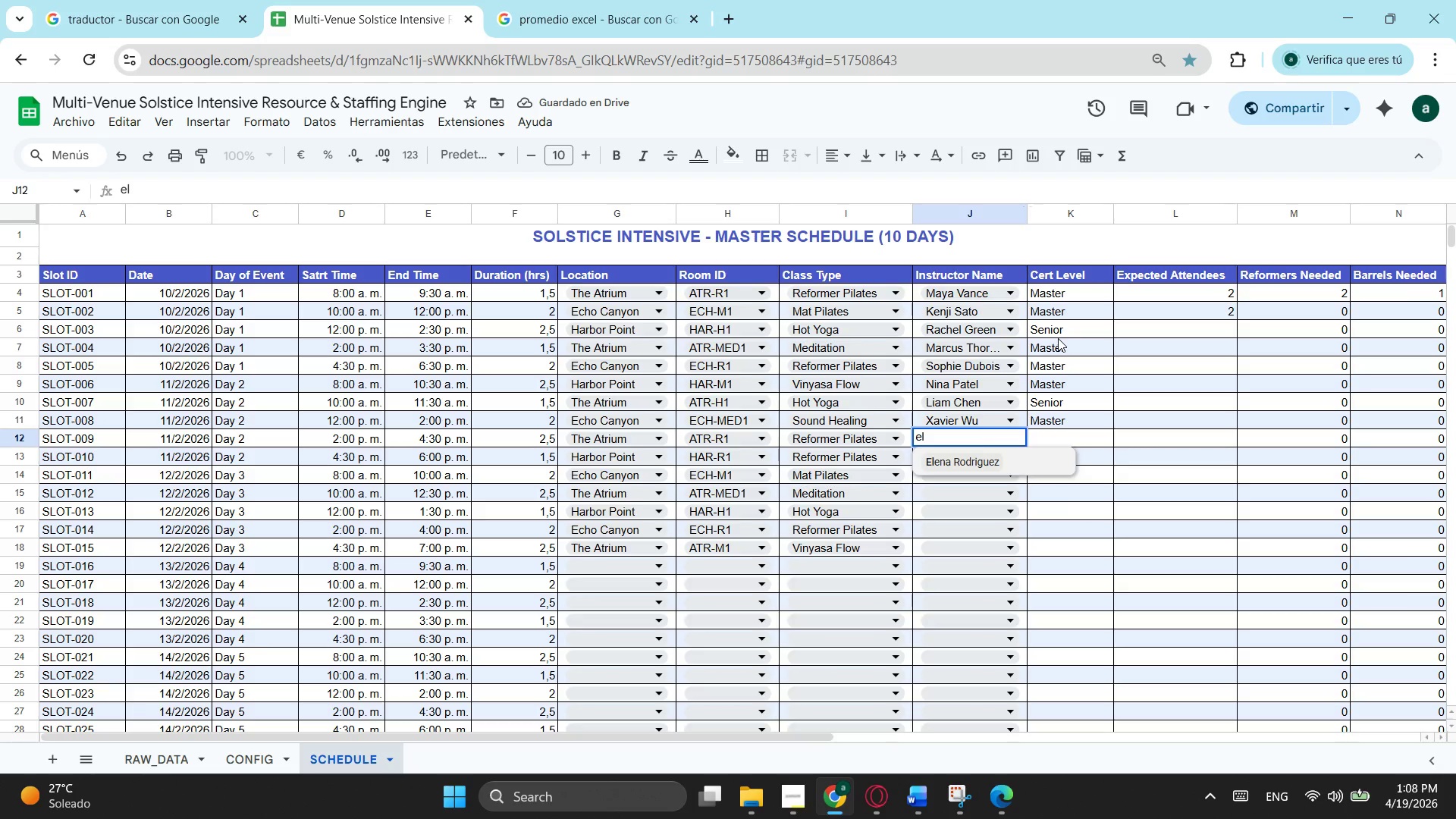 
key(Enter)
 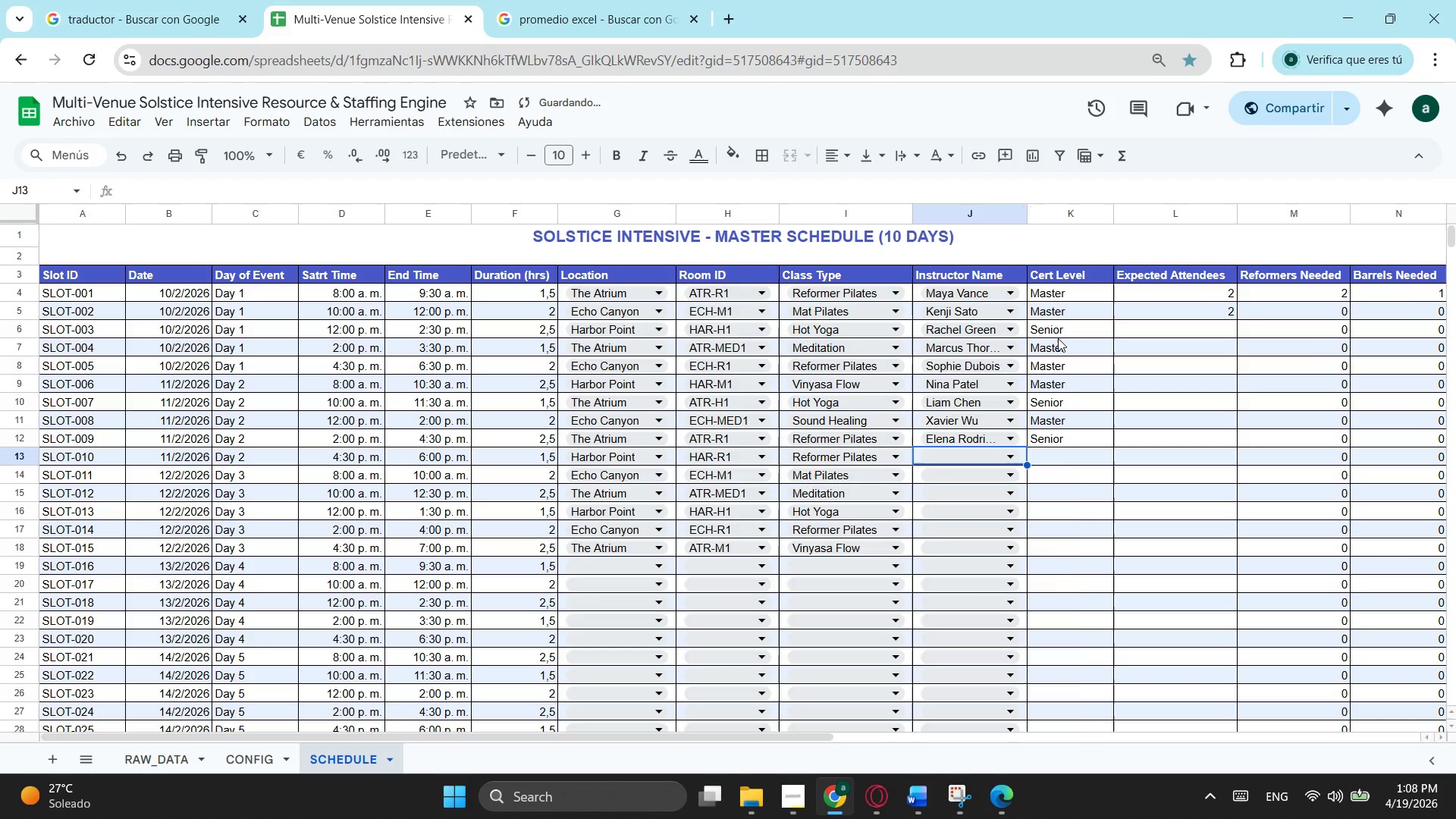 
key(R)
 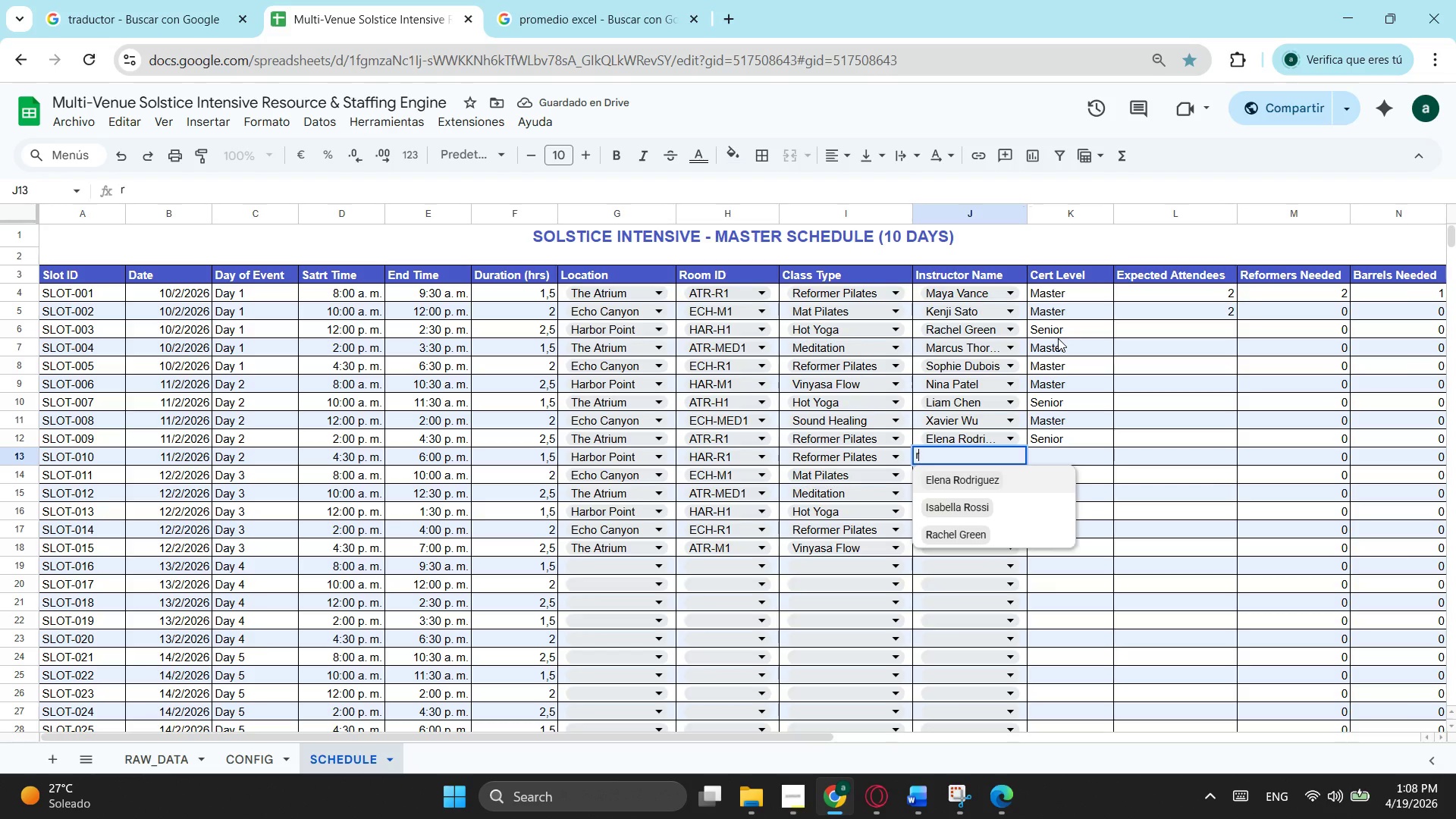 
key(ArrowDown)
 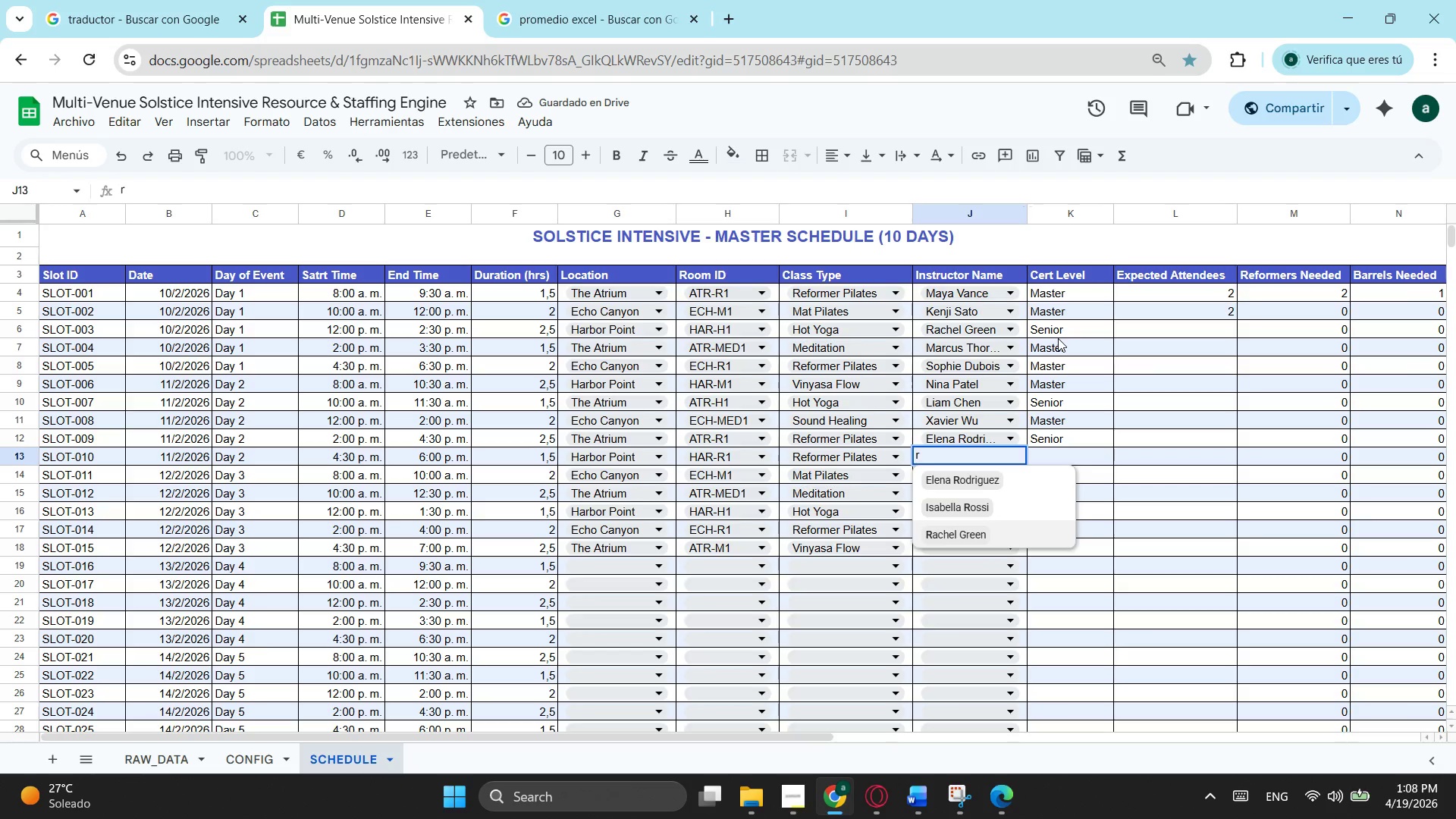 
key(ArrowDown)
 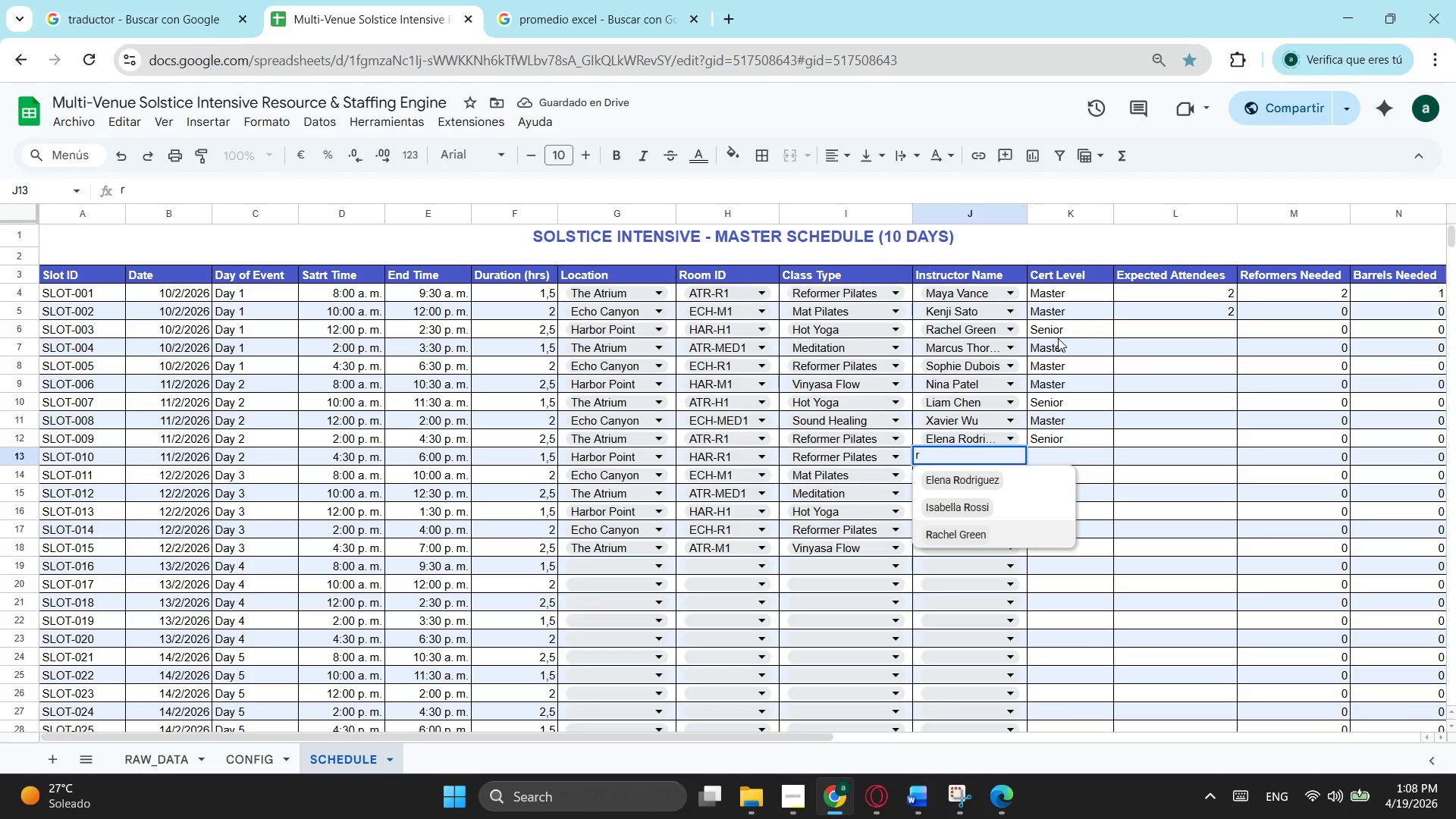 
key(Enter)
 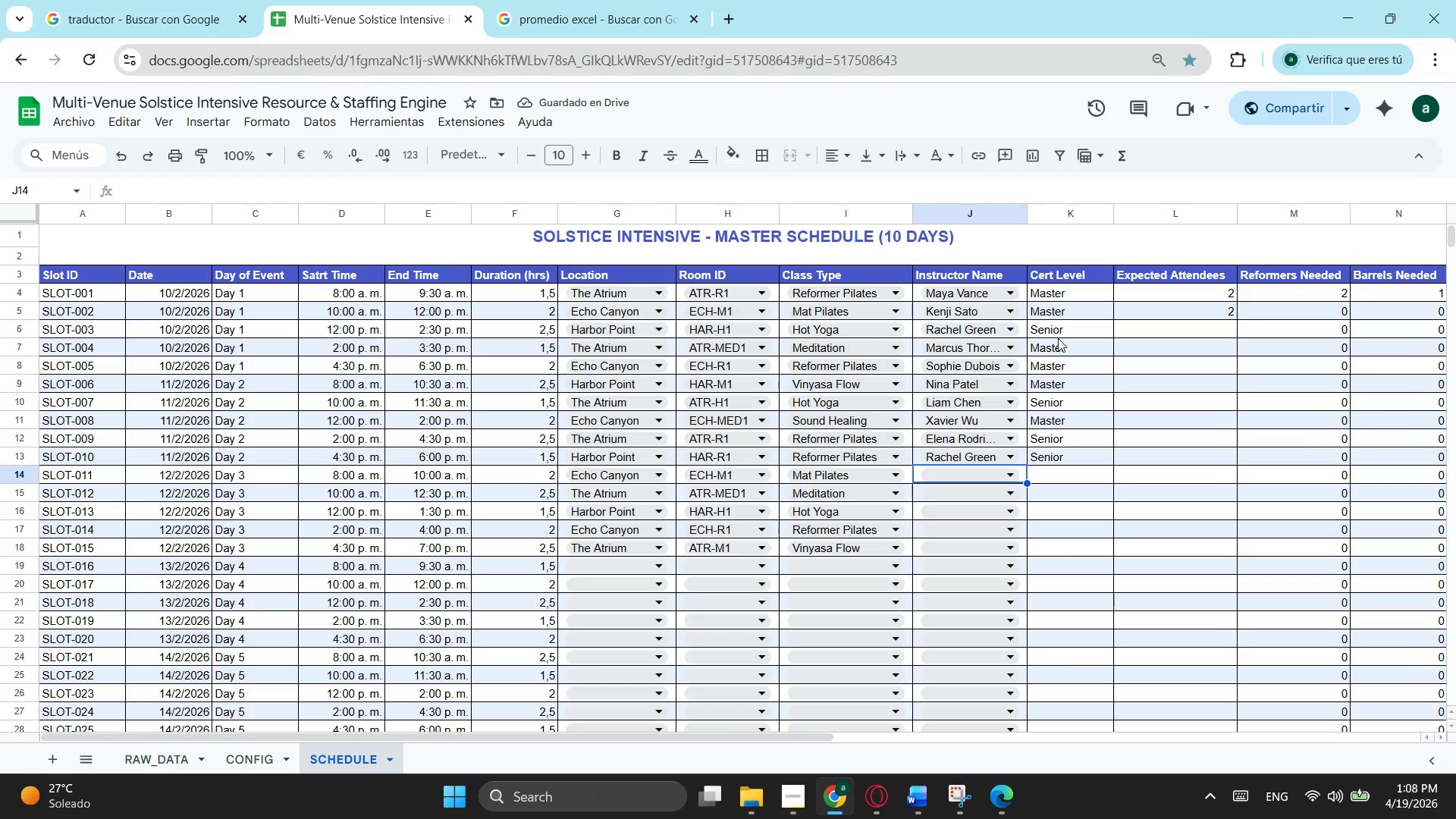 
type(da)
 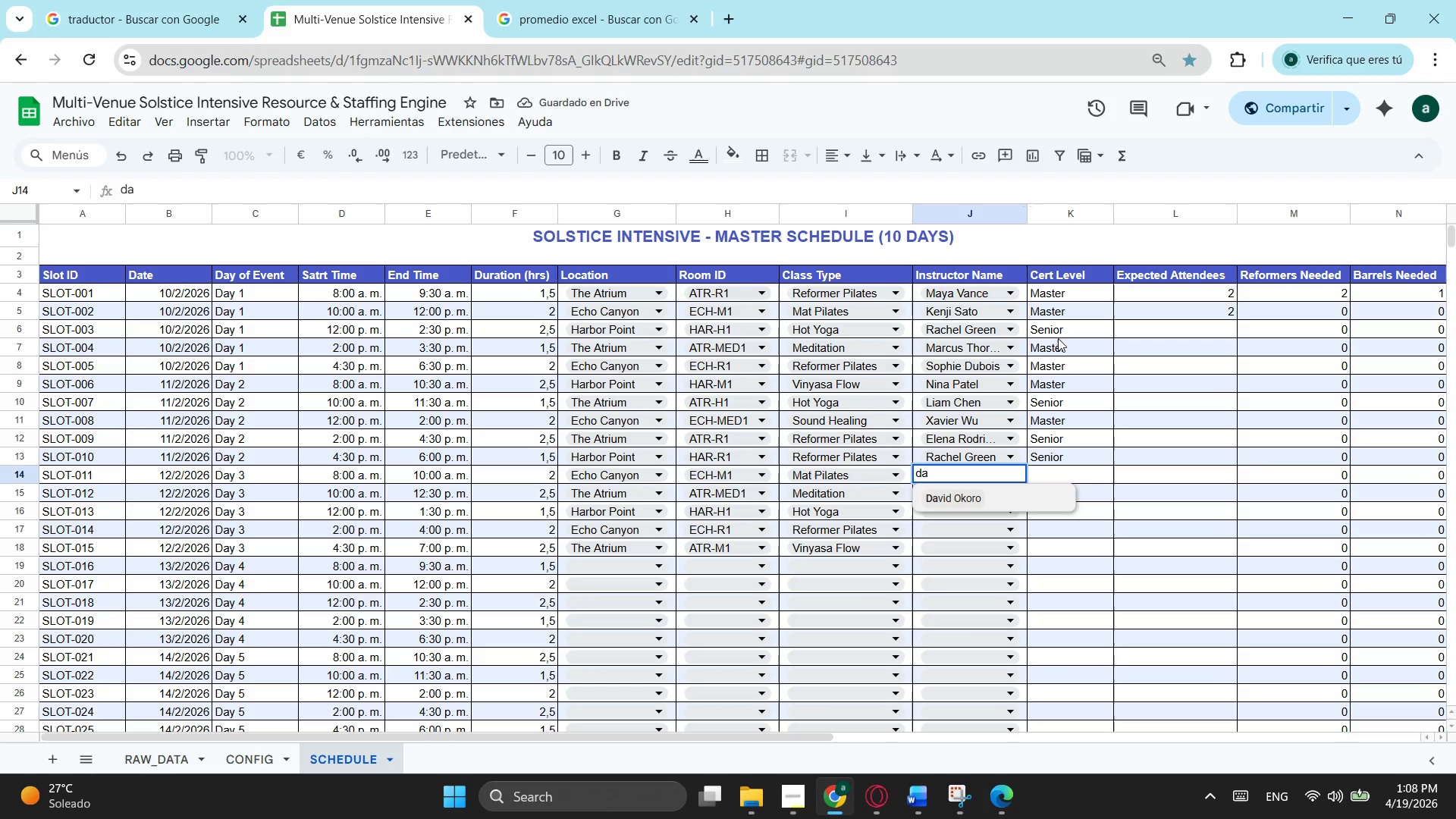 
key(Enter)
 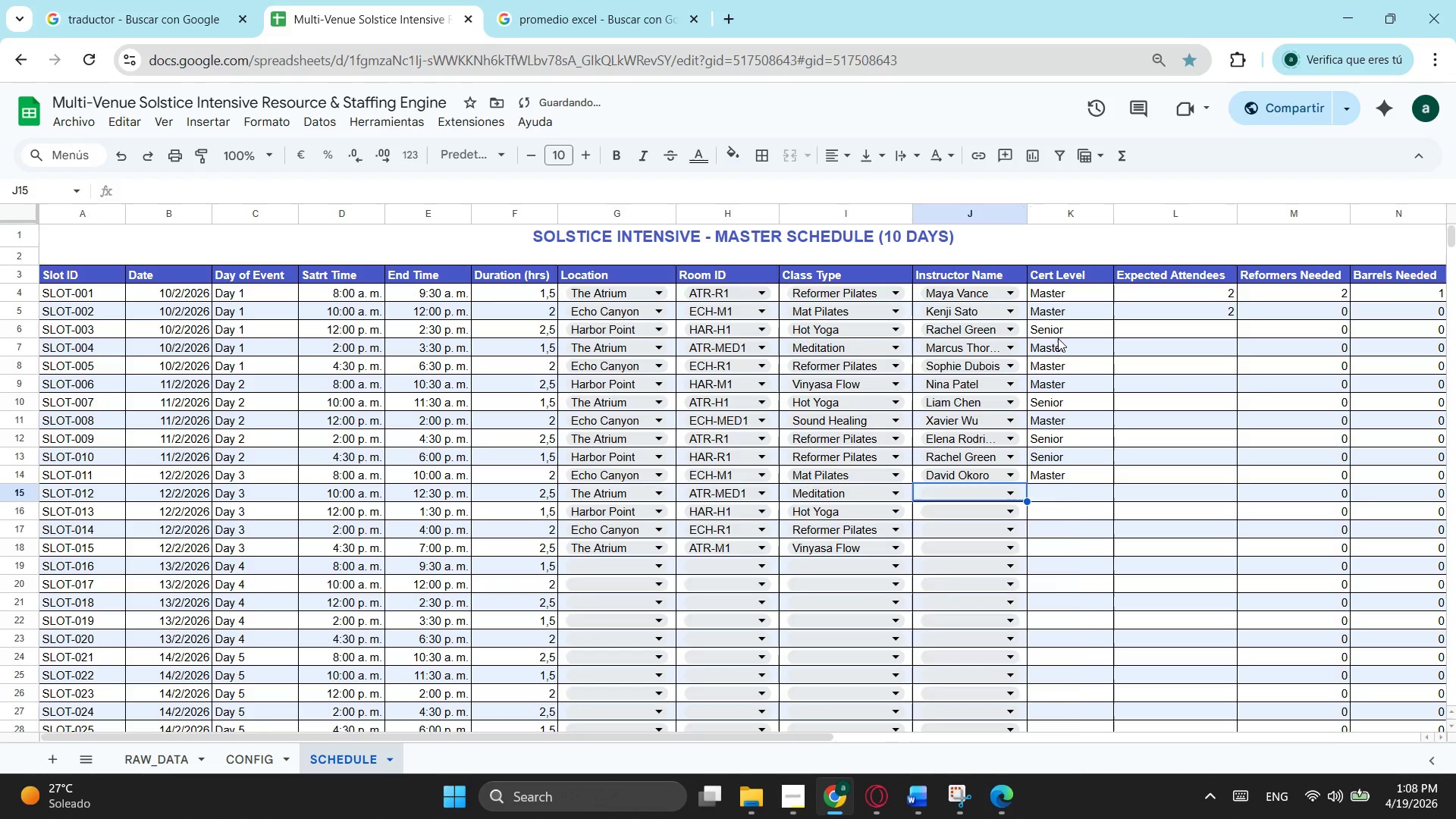 
type(th)
 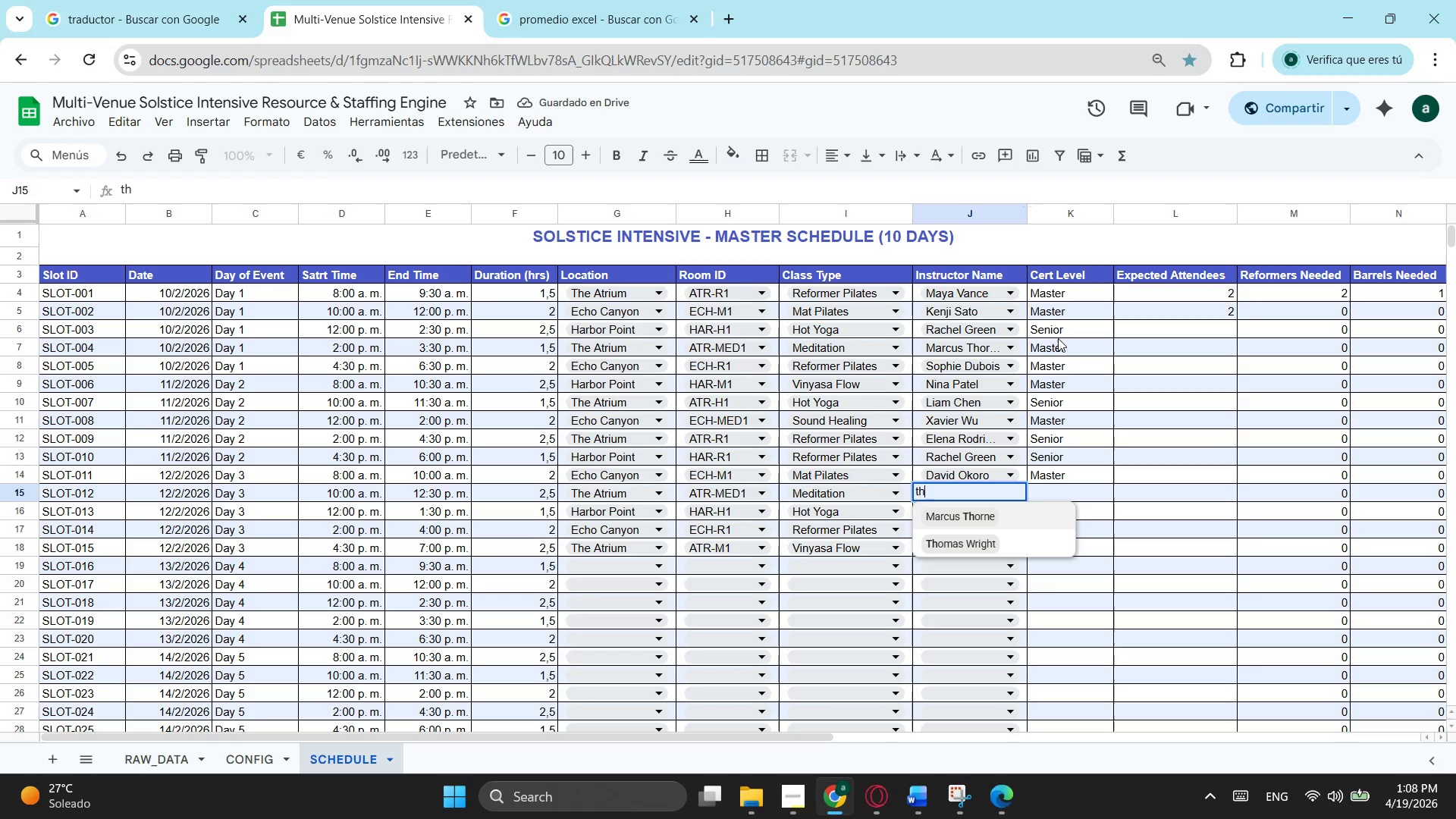 
key(ArrowDown)
 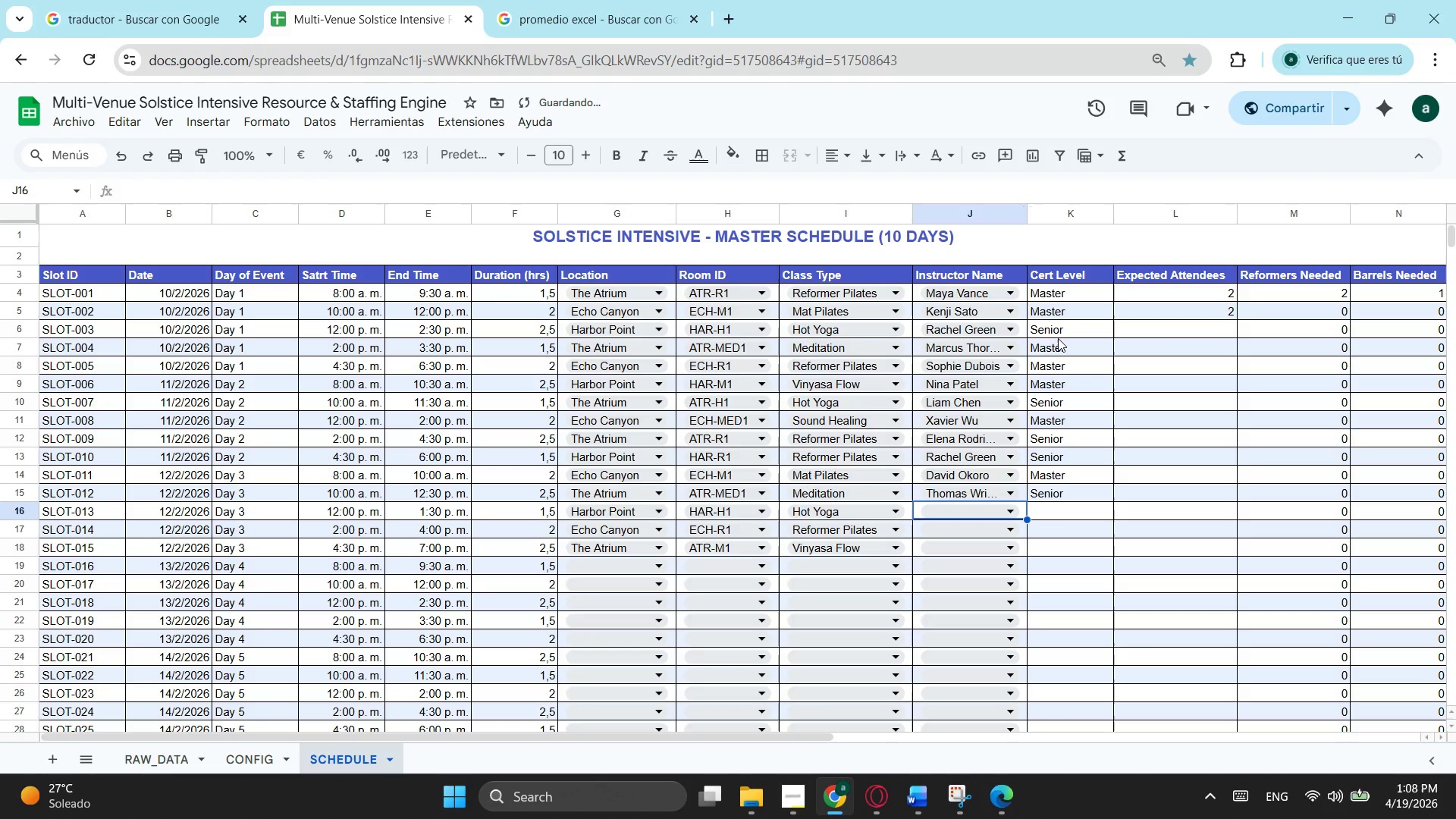 
key(Enter)
 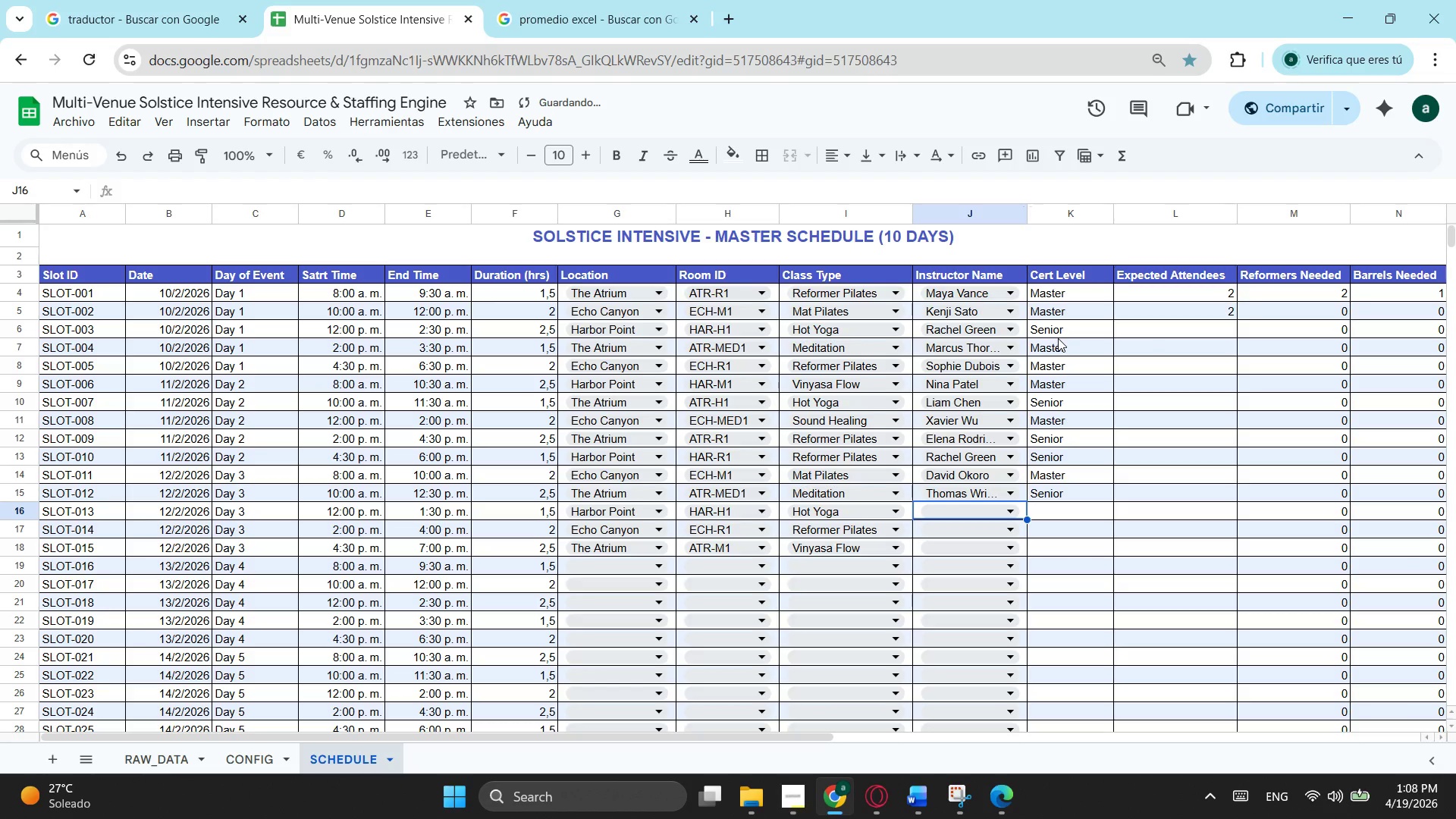 
type(isa)
 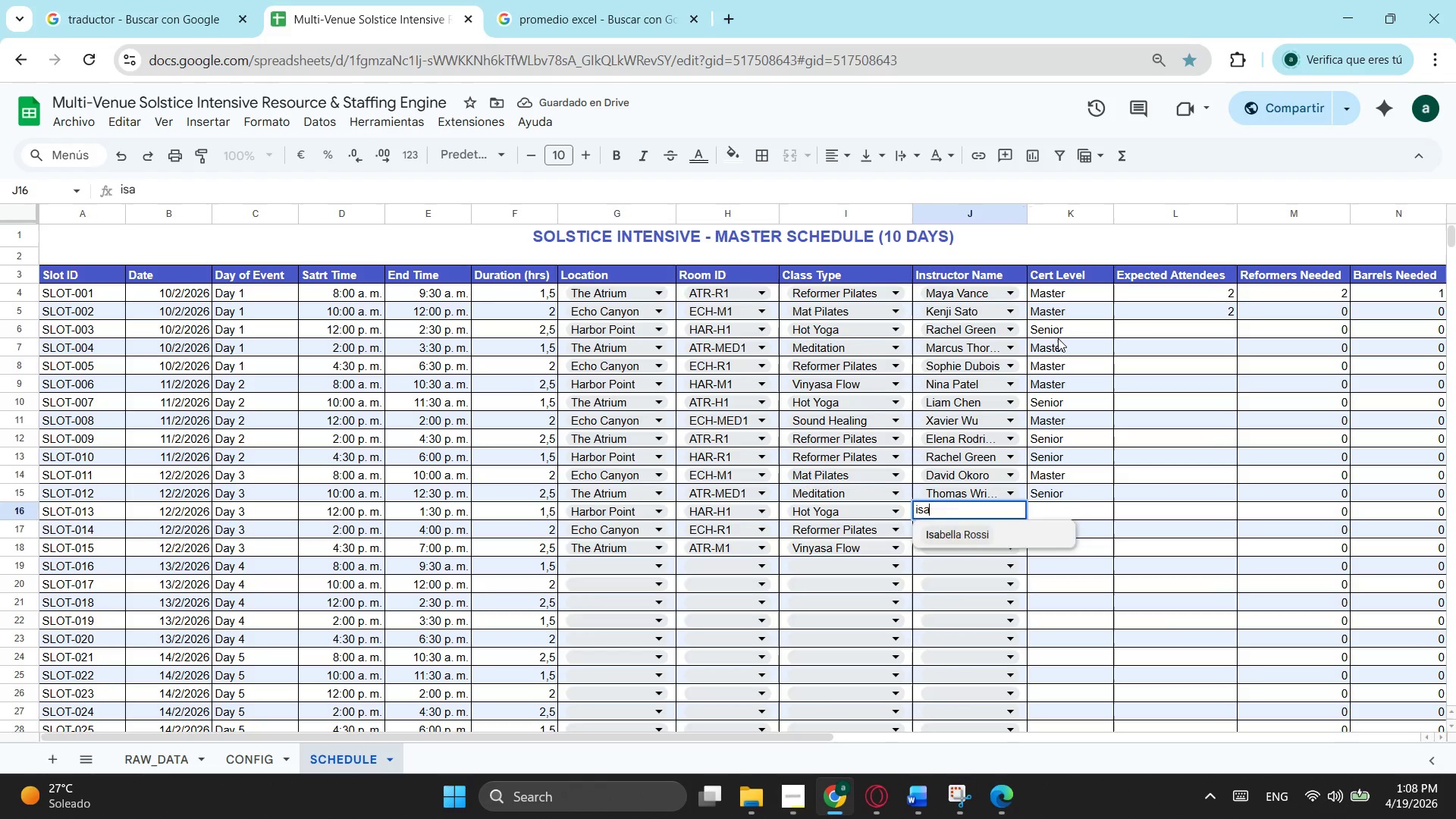 
key(Enter)
 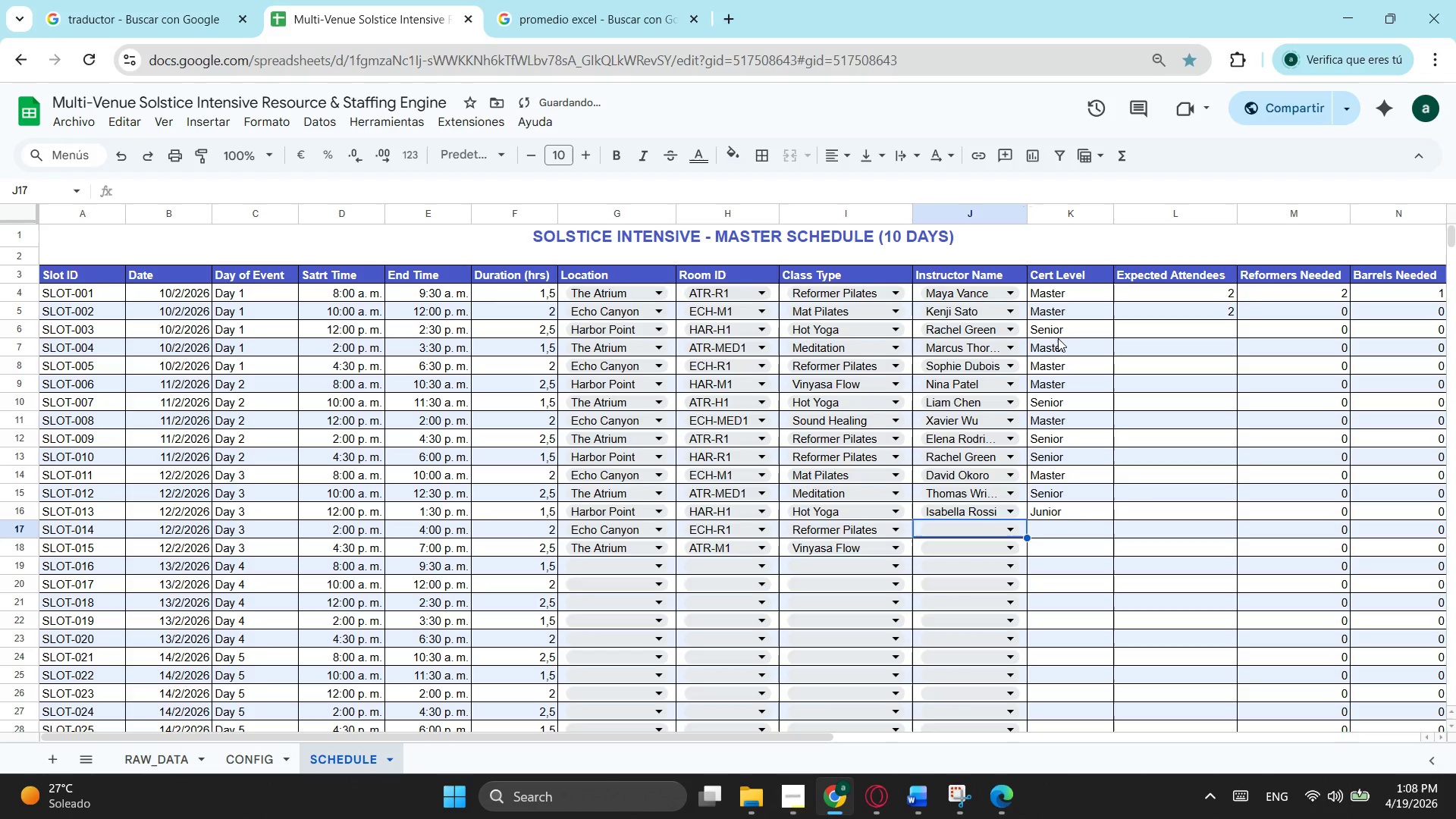 
key(S)
 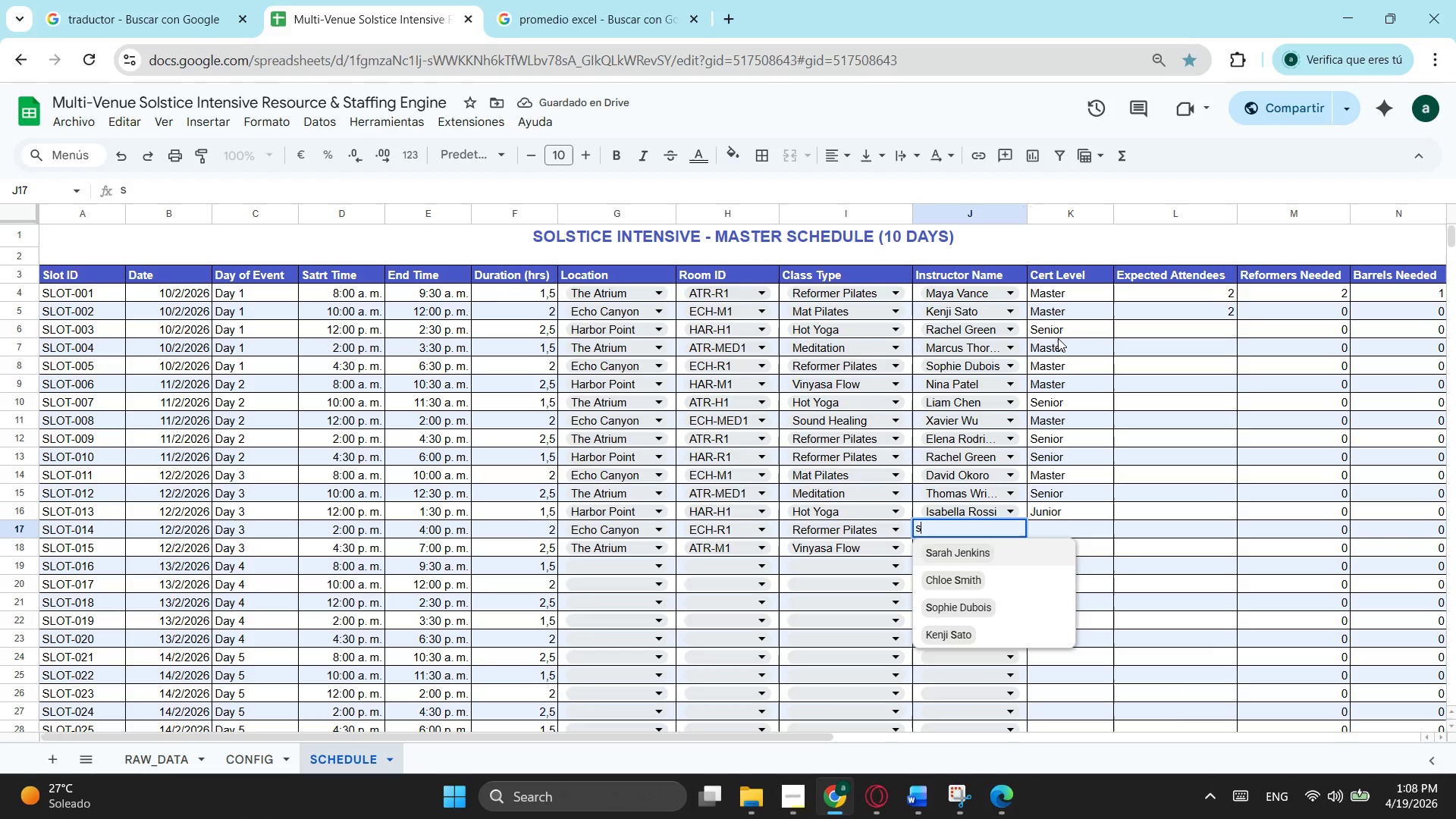 
key(ArrowDown)
 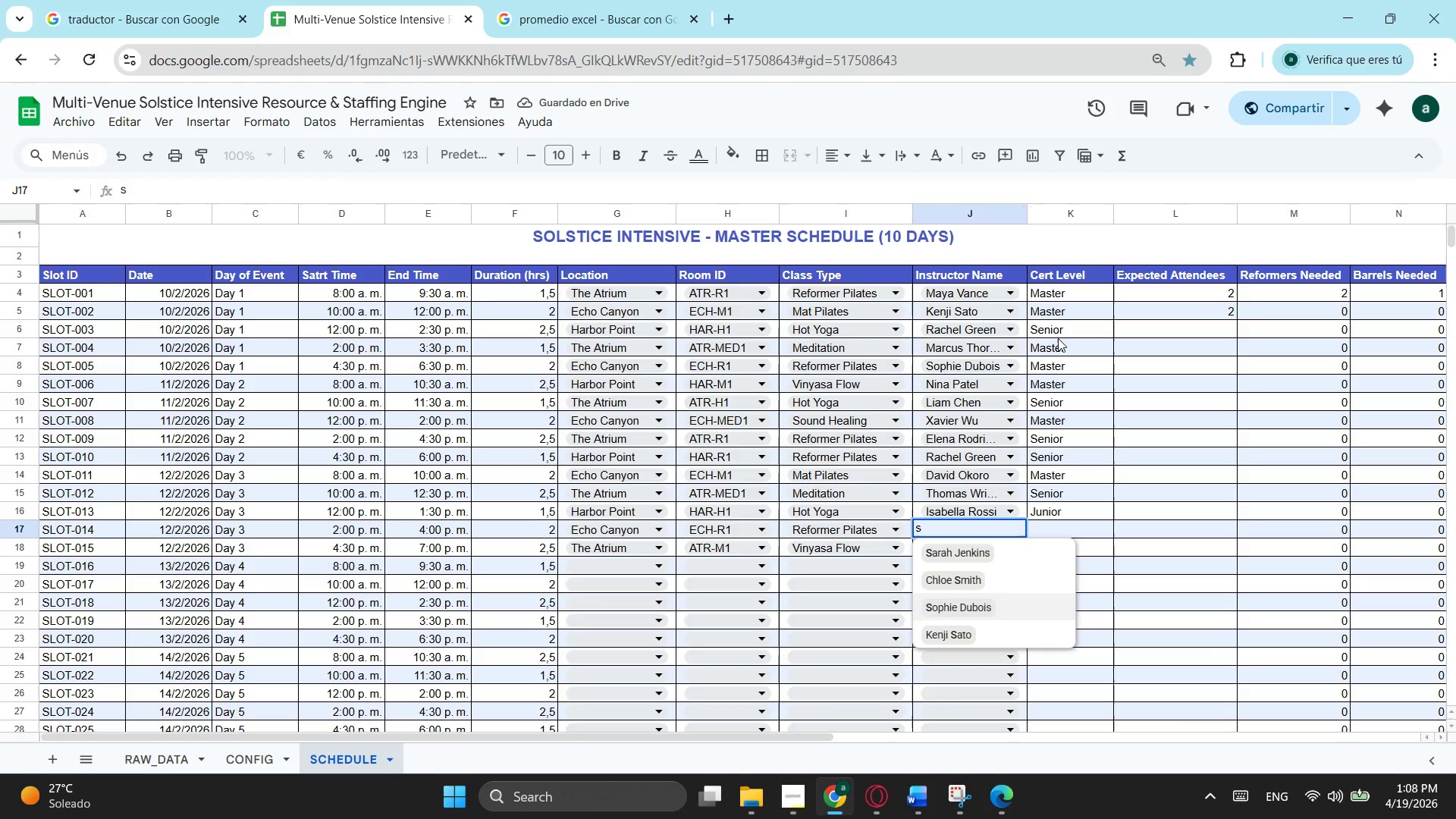 
key(ArrowDown)
 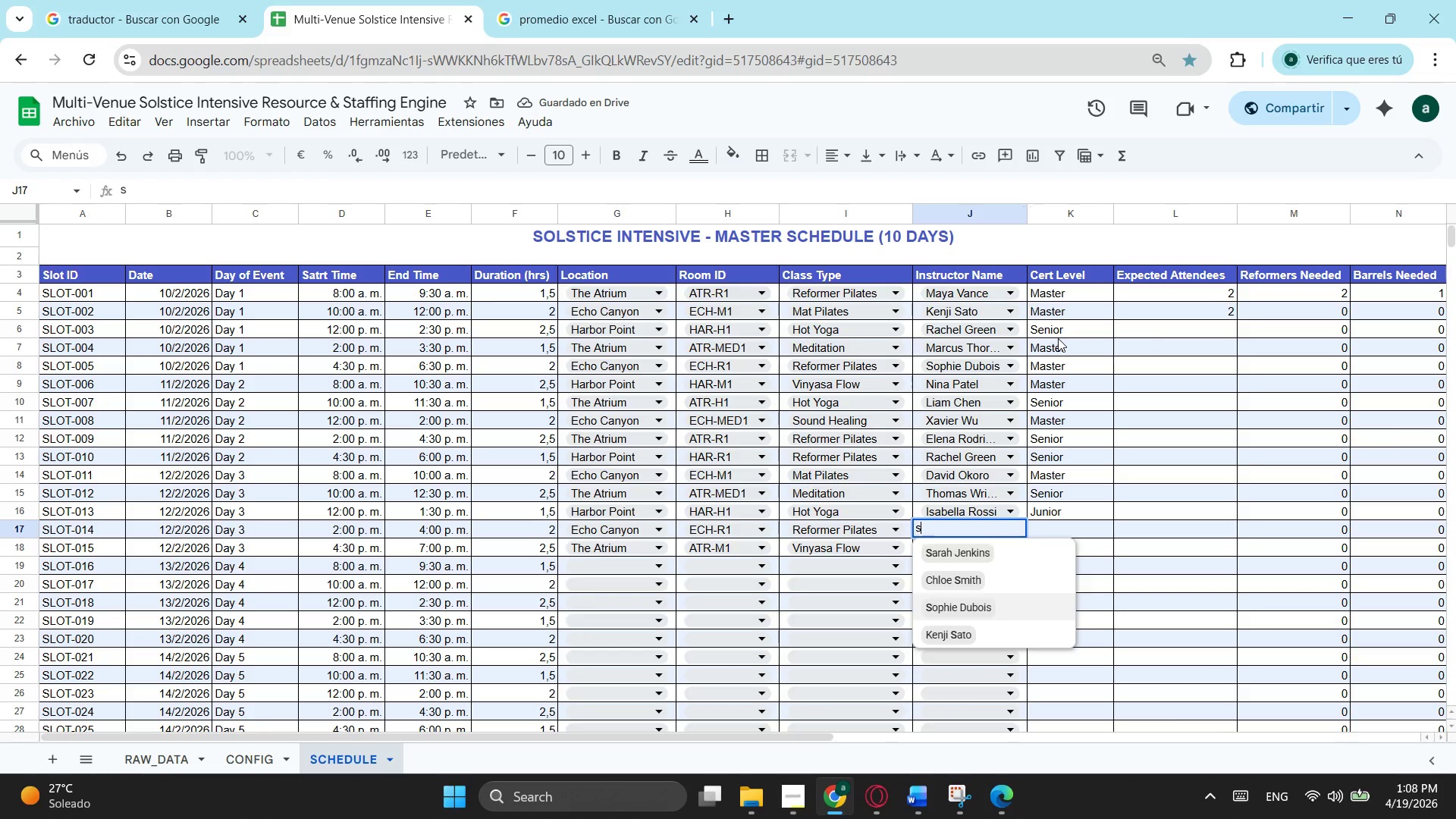 
key(Enter)
 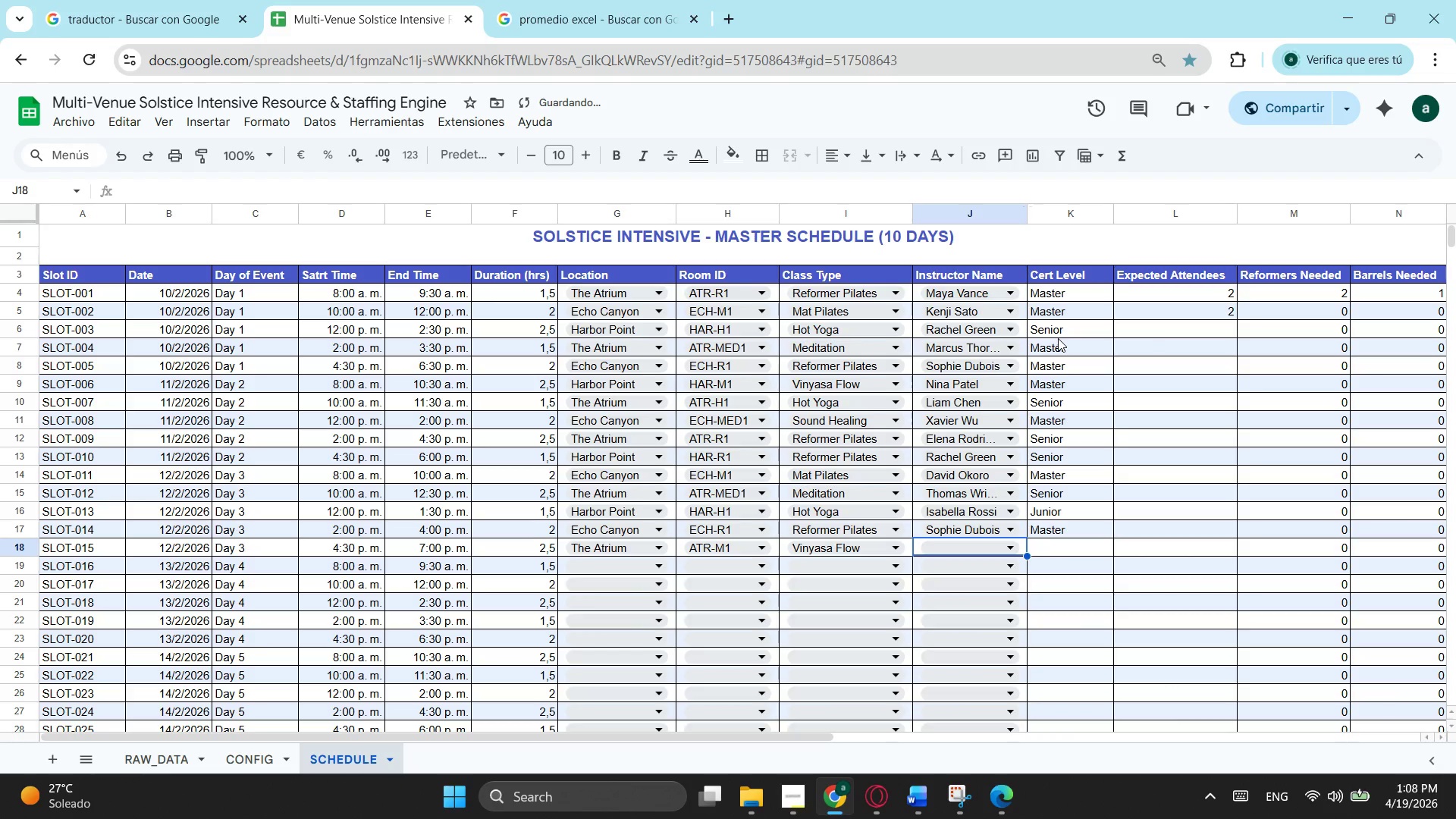 
type(le)
 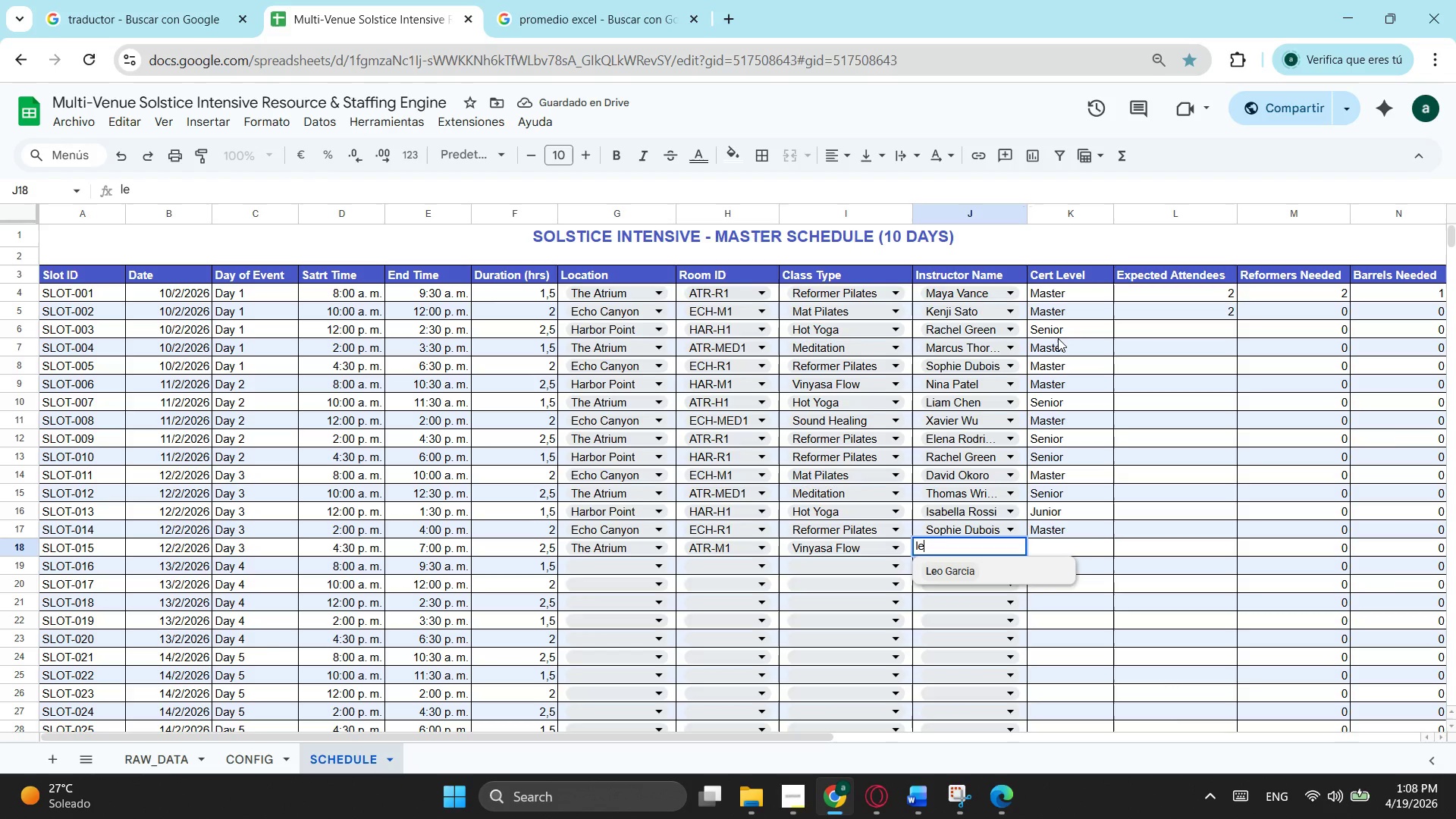 
key(Enter)
 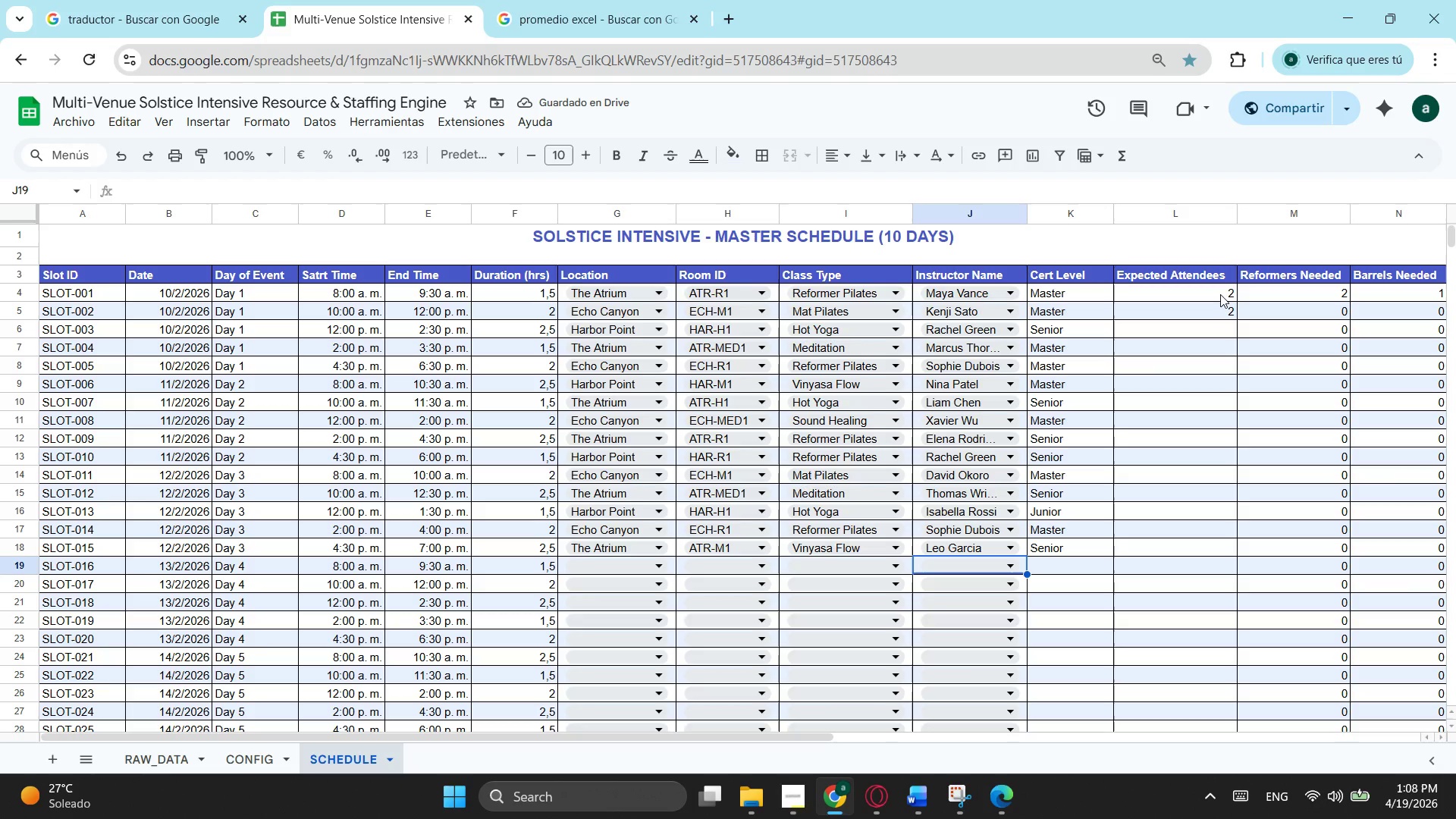 
wait(8.47)
 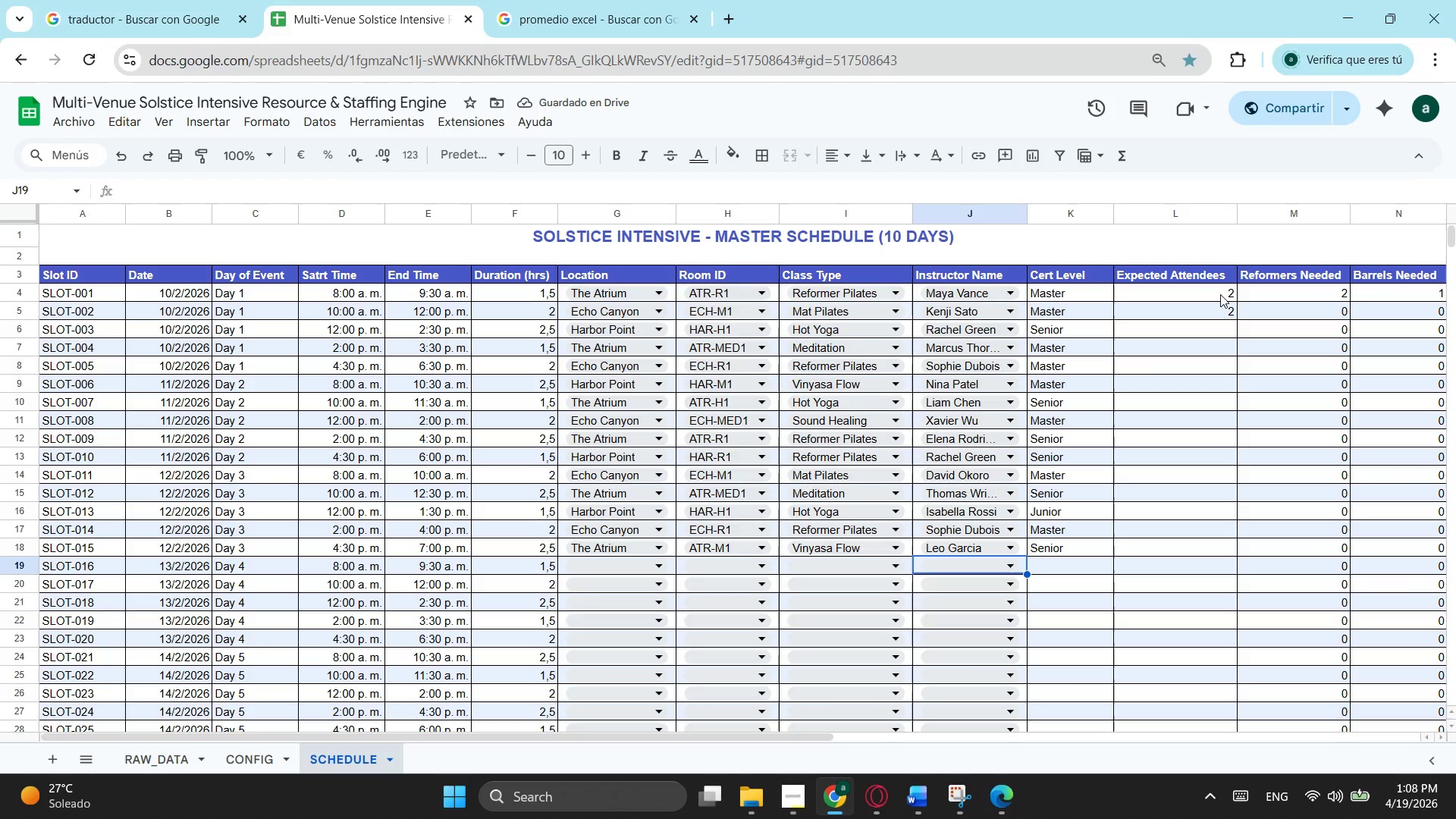 
left_click([1180, 293])
 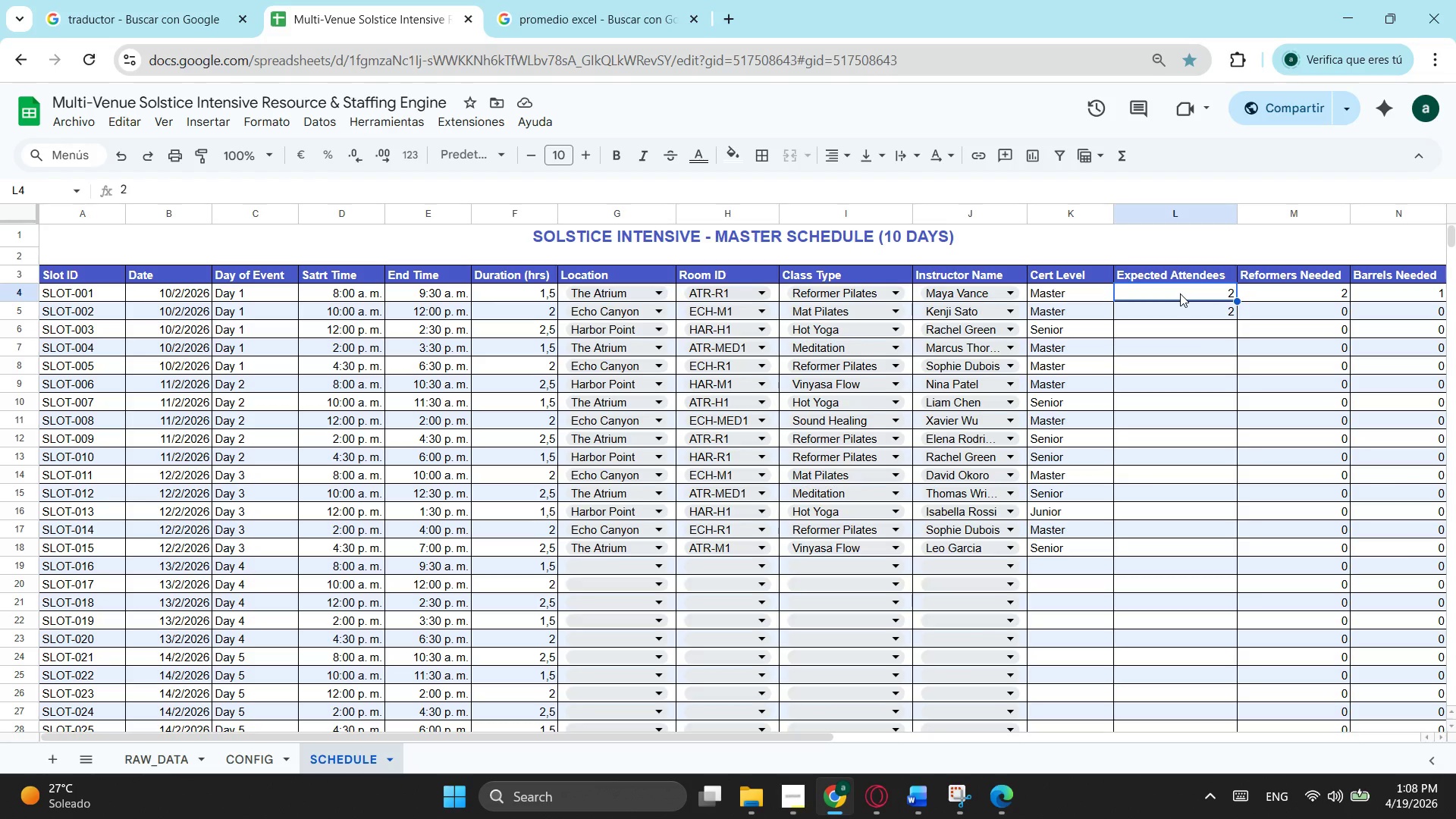 
key(Numpad2)
 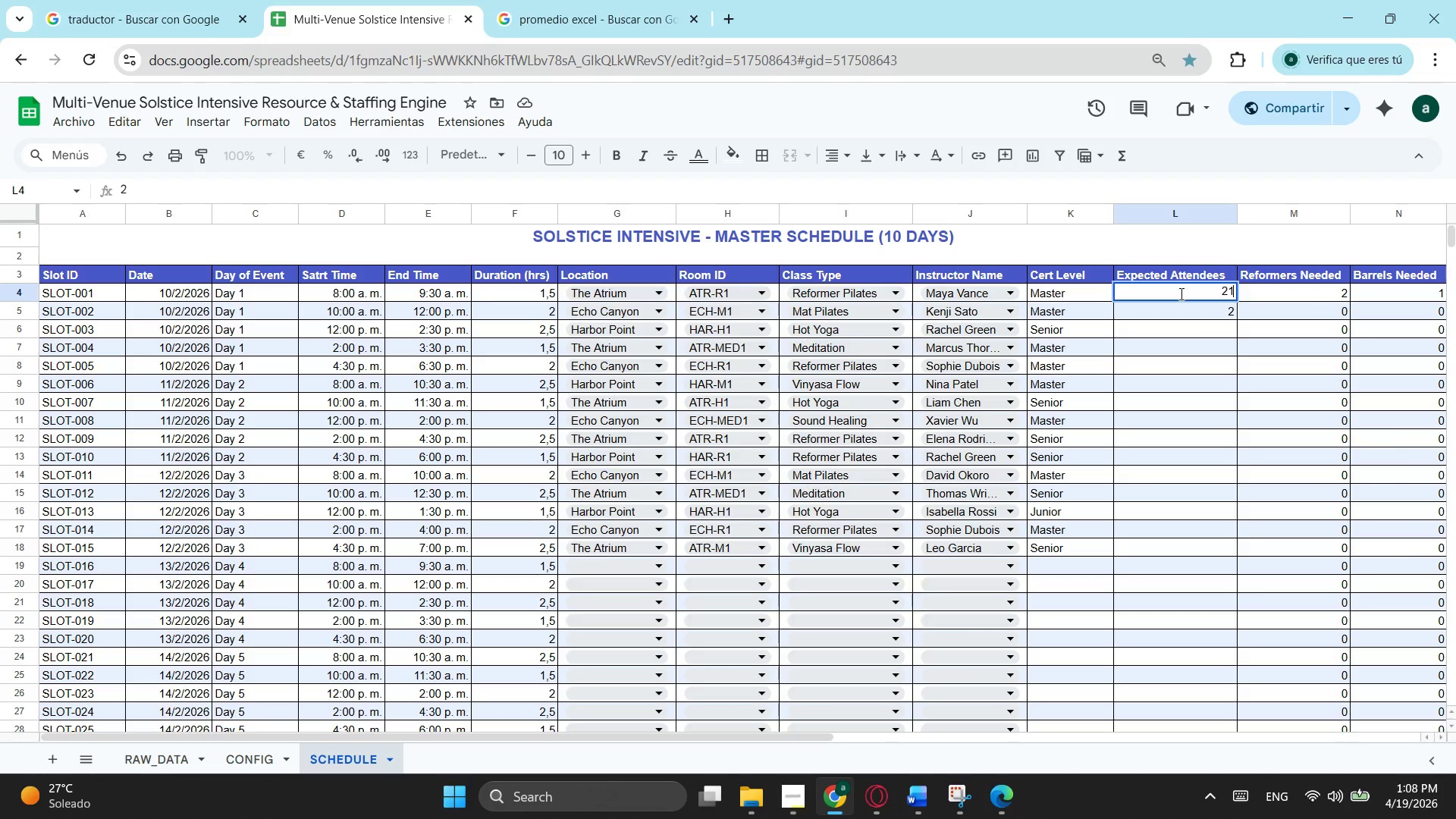 
key(Numpad1)
 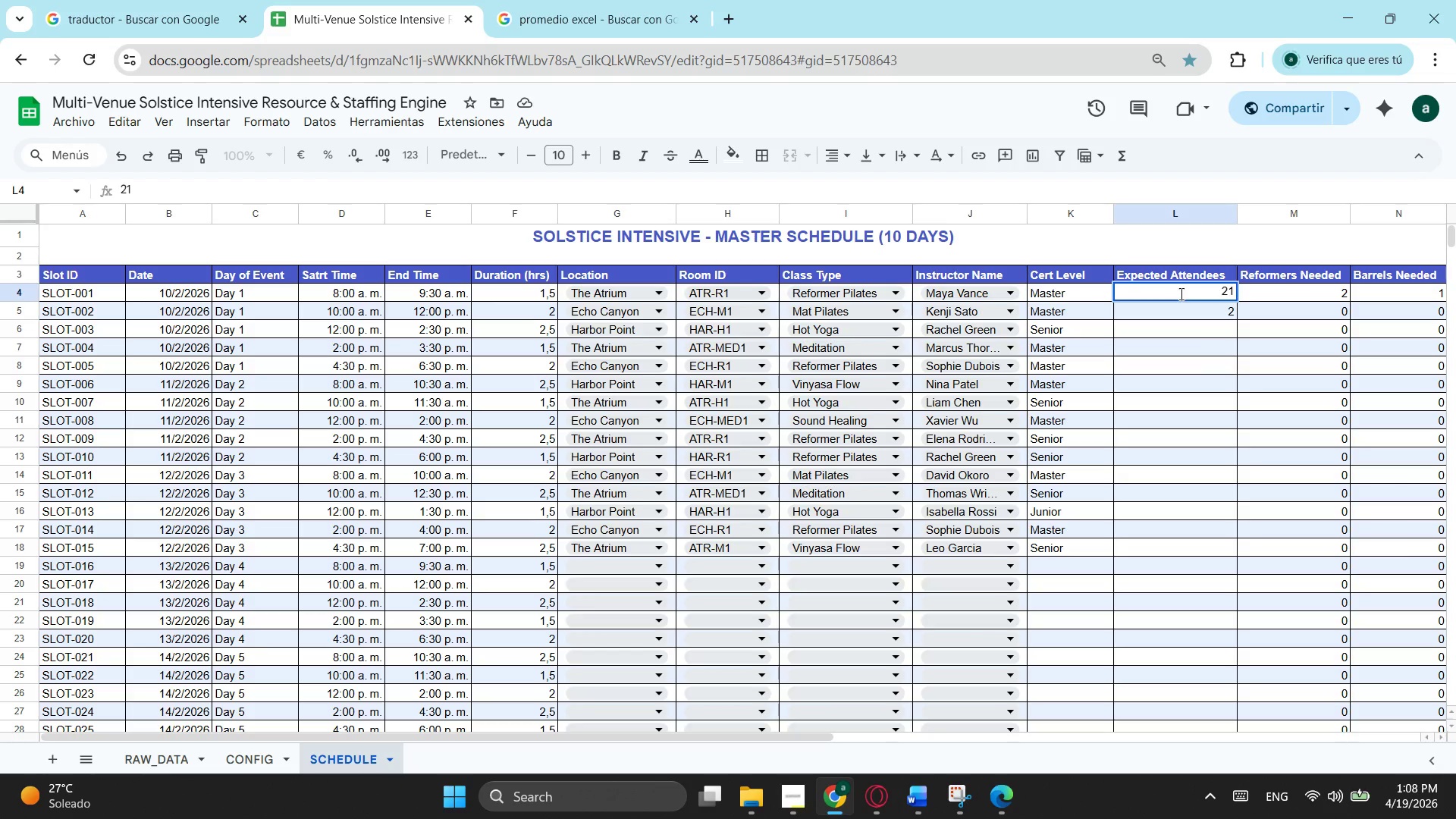 
key(NumpadEnter)
 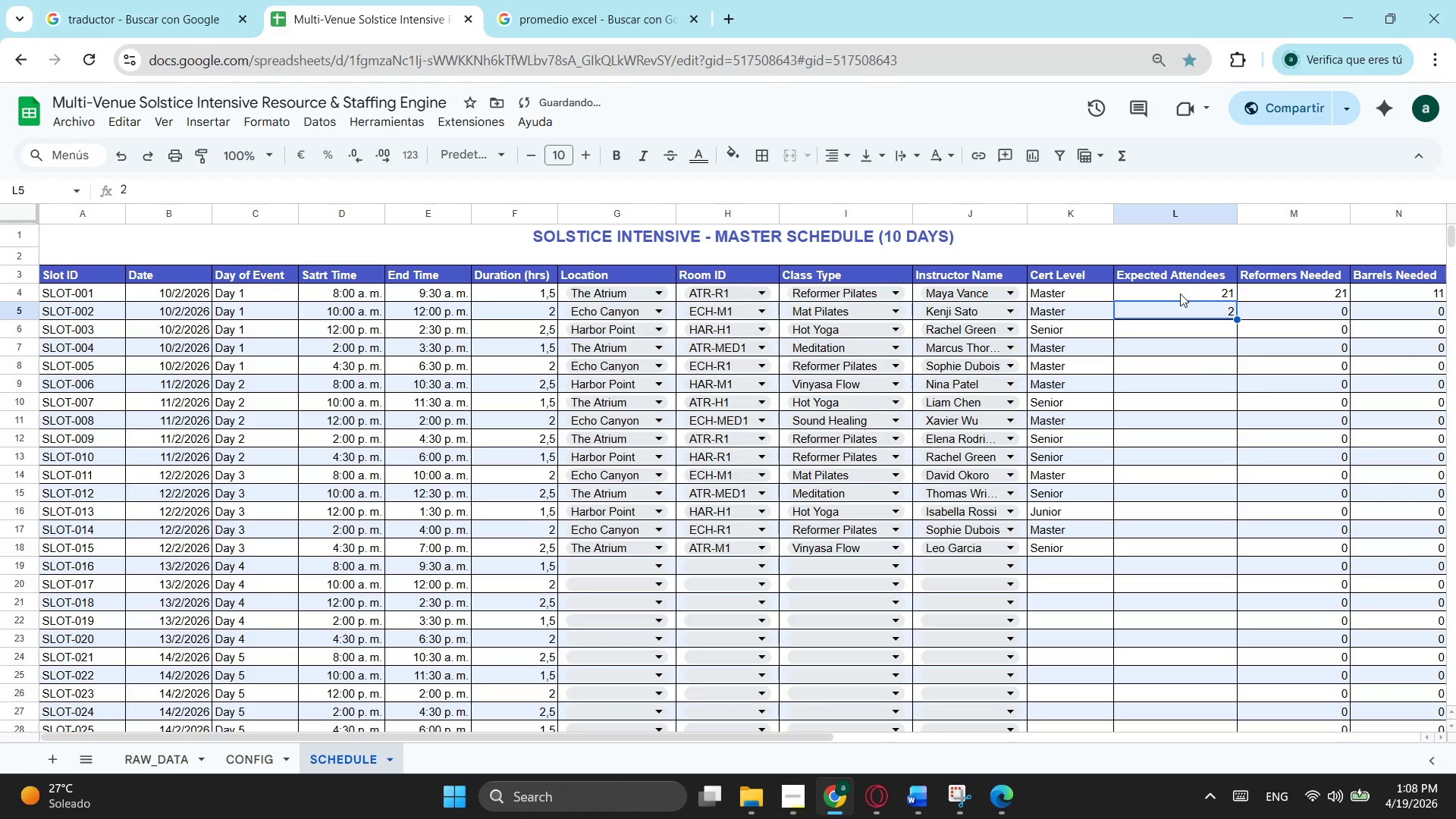 
key(Numpad1)
 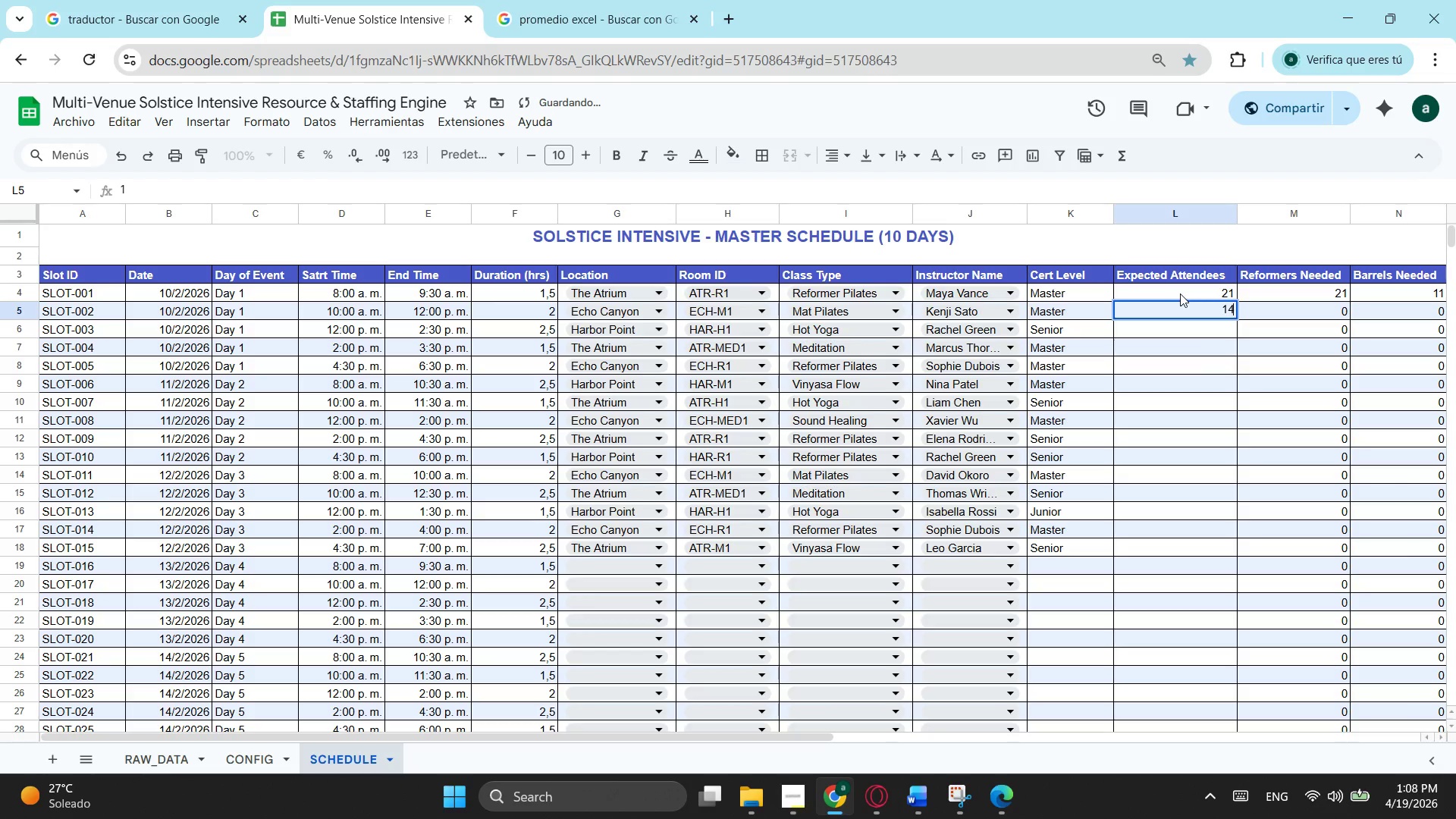 
key(Numpad4)
 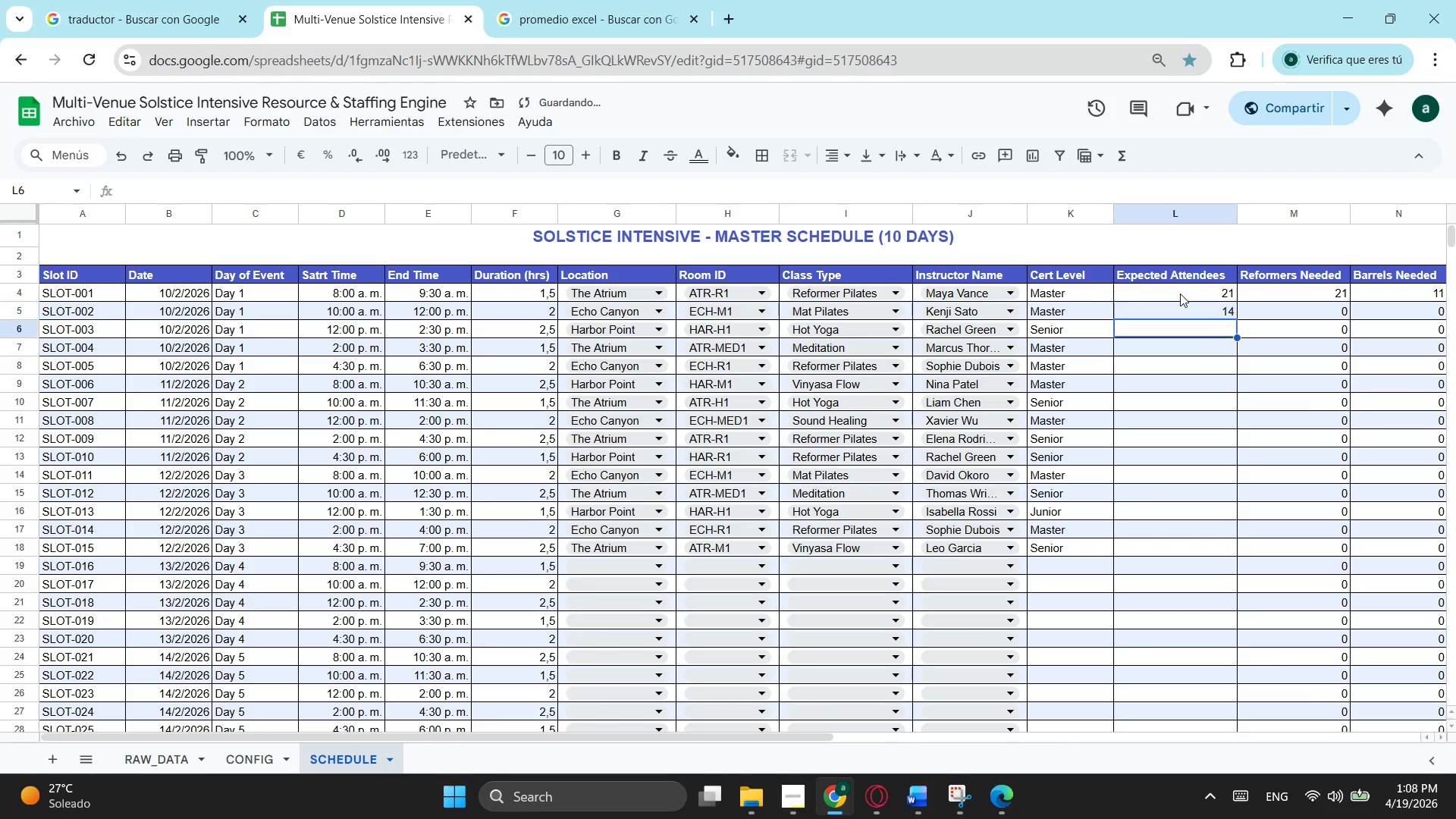 
key(NumpadEnter)
 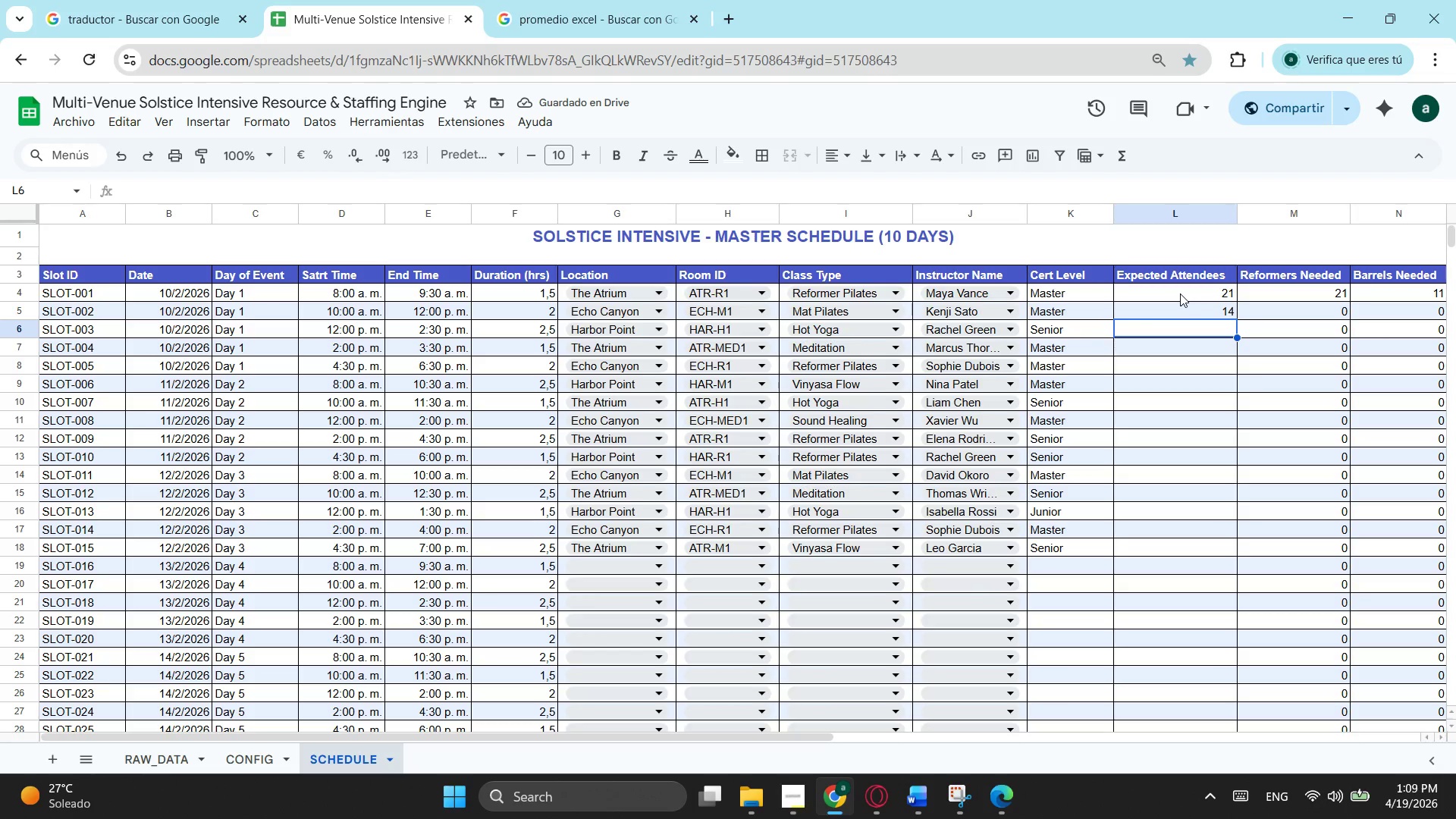 
key(ArrowUp)
 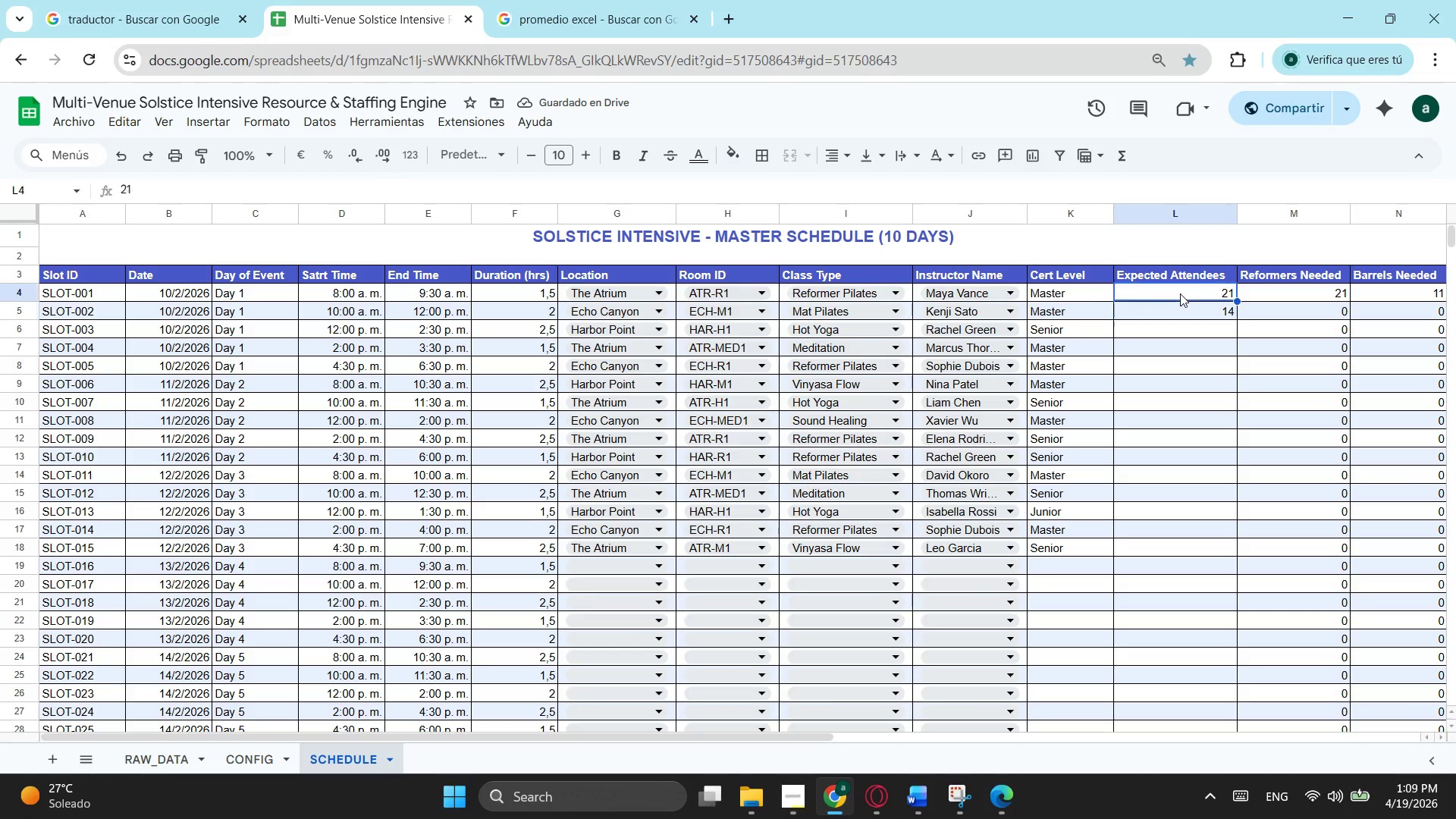 
key(ArrowUp)
 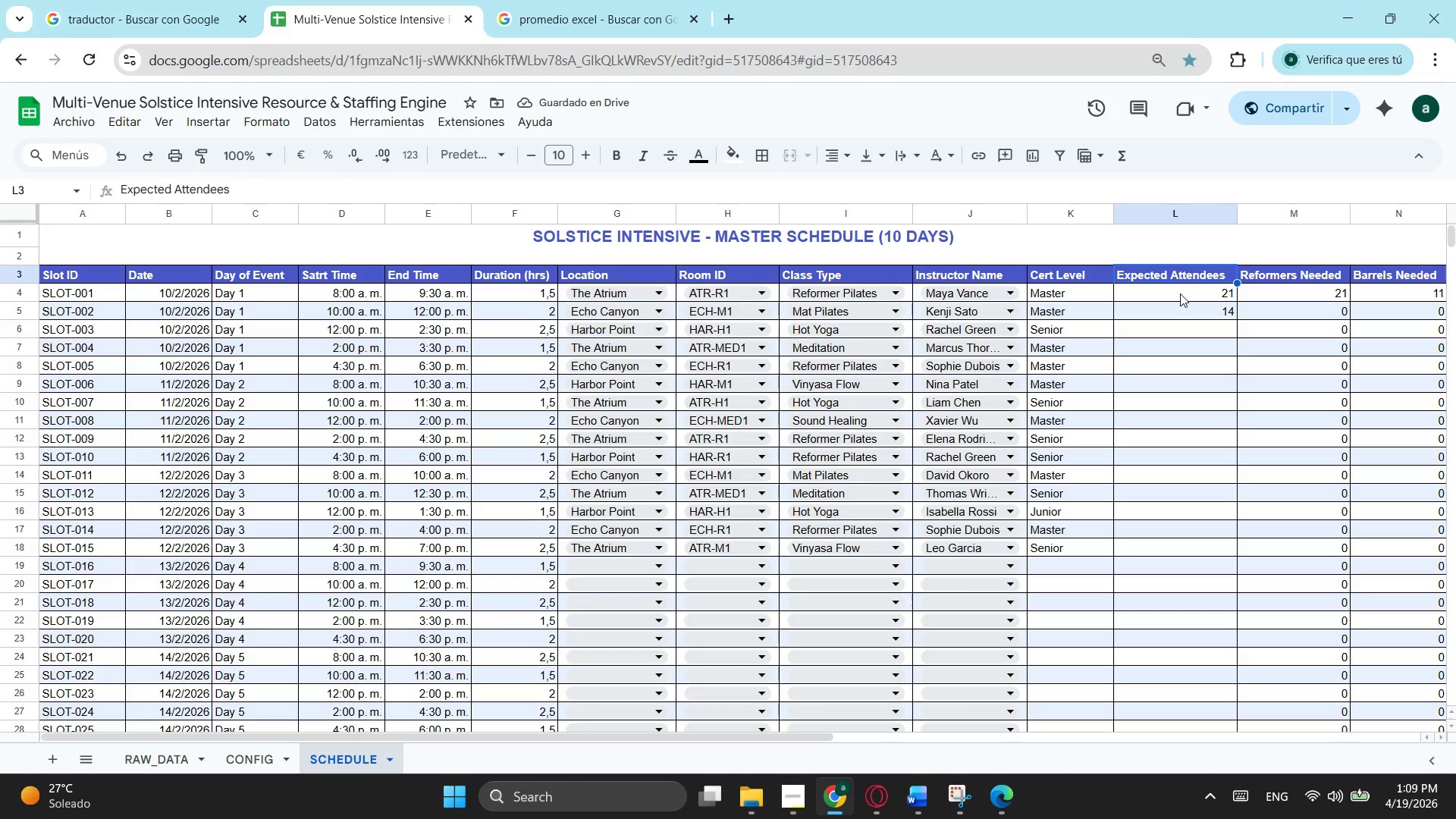 
key(ArrowUp)
 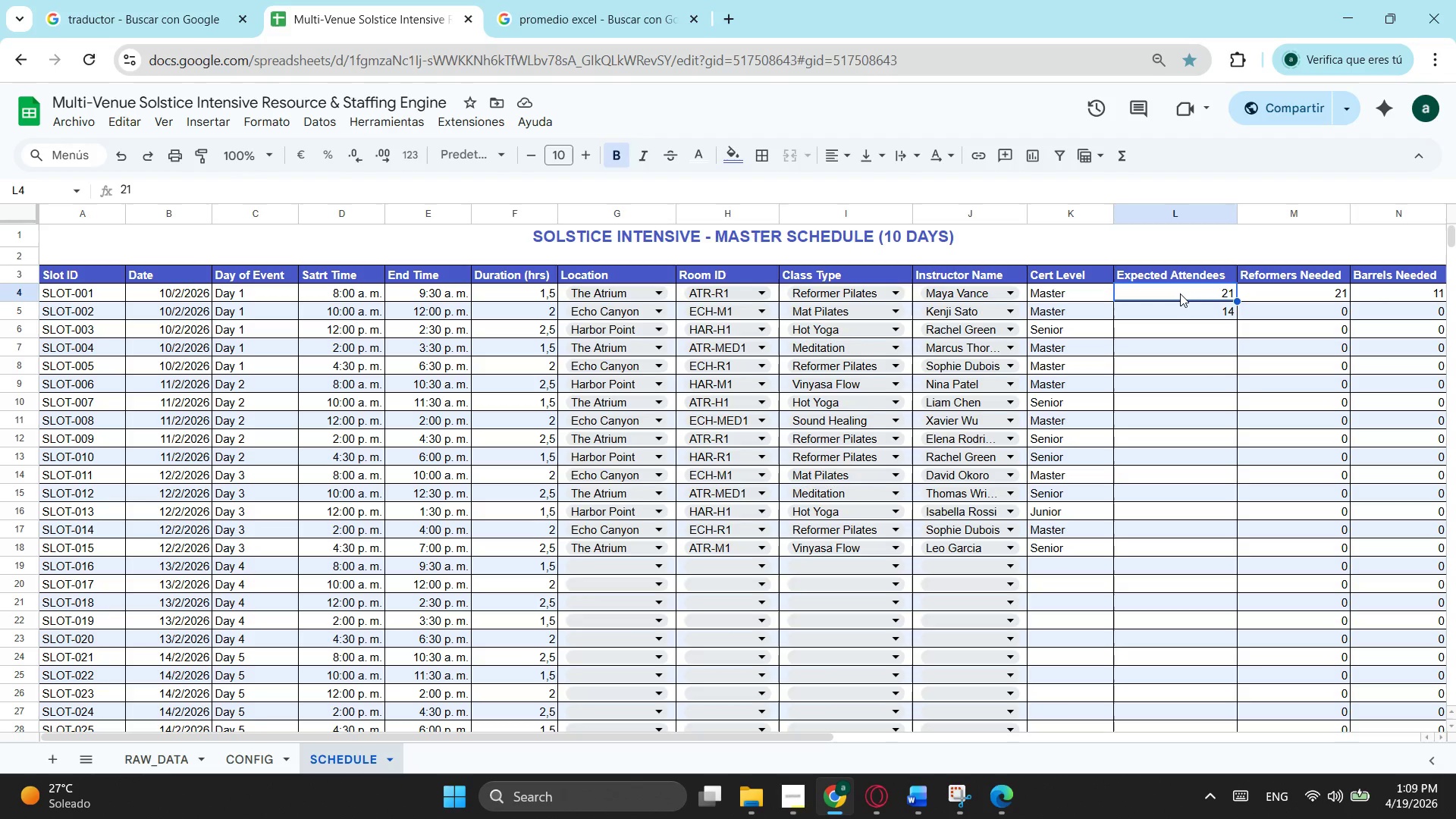 
key(ArrowDown)
 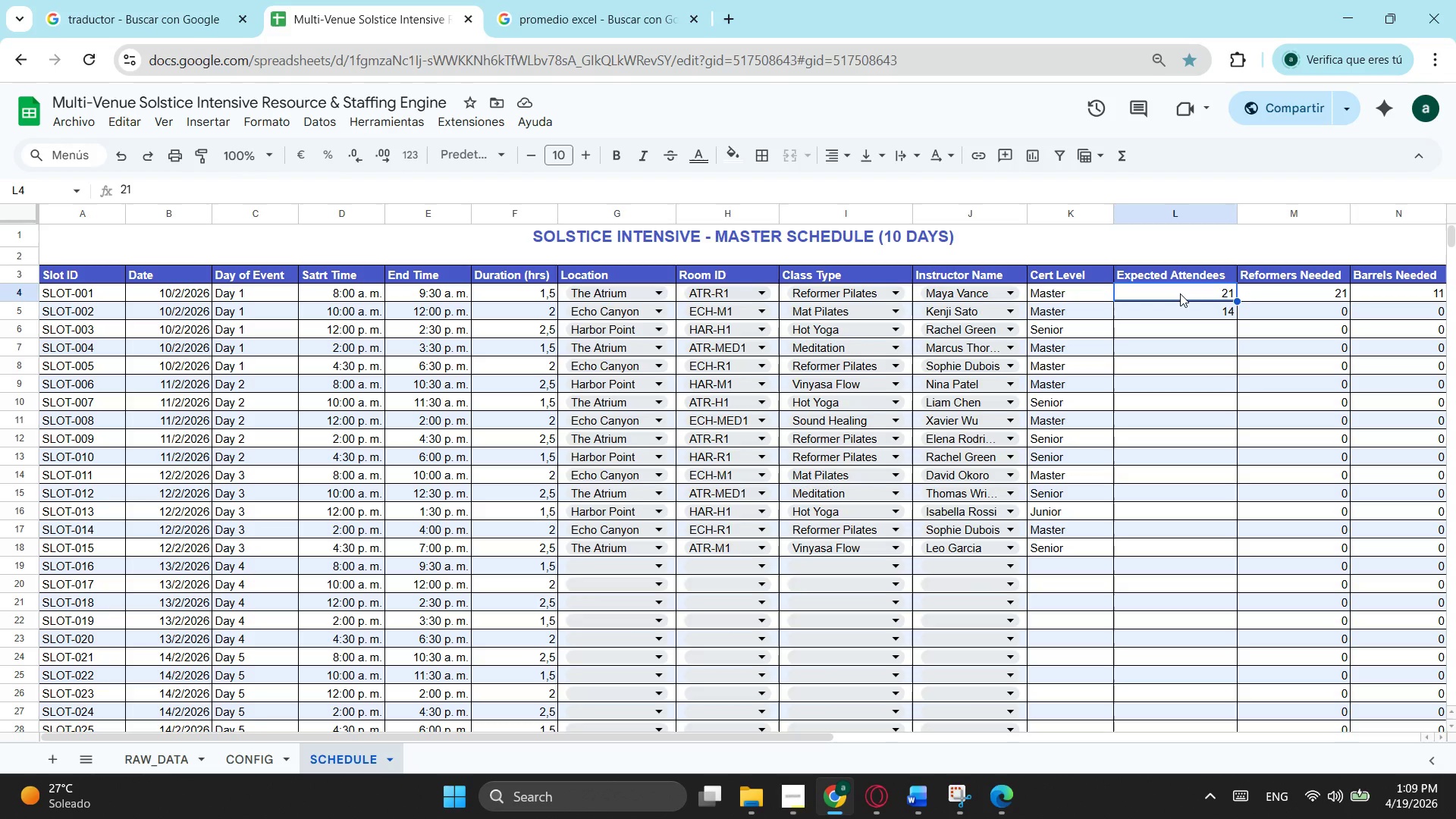 
key(Numpad2)
 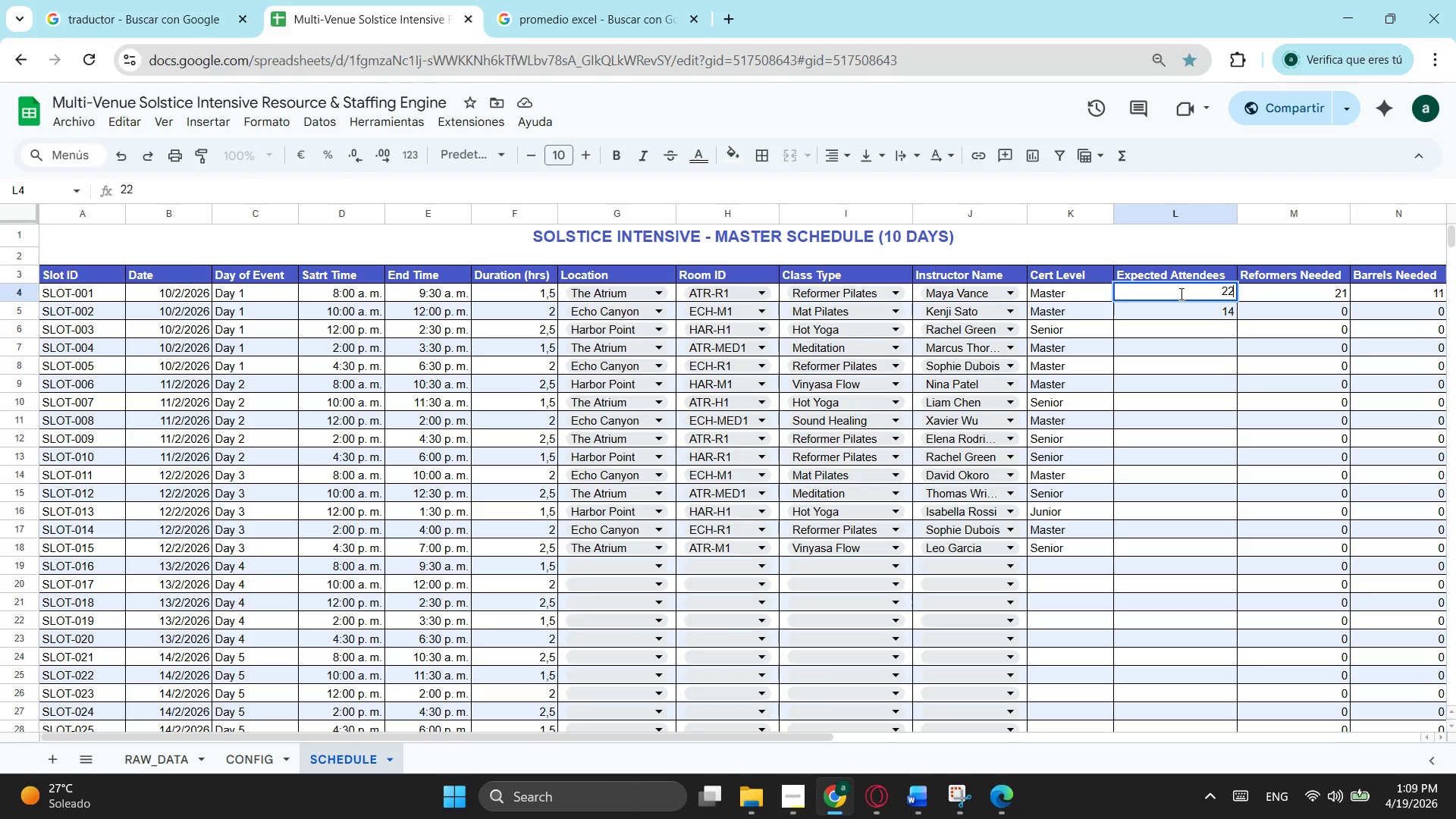 
key(Numpad2)
 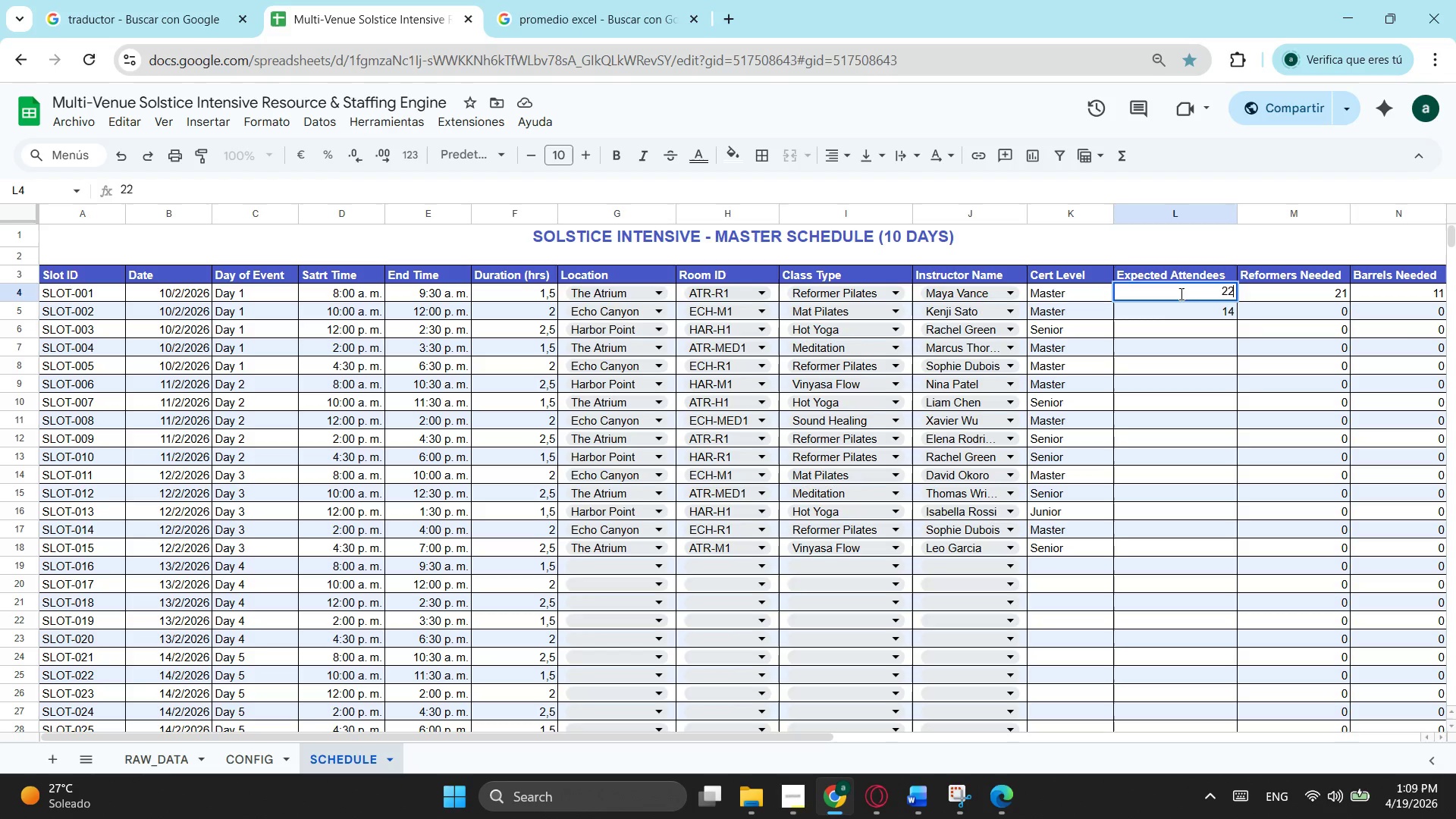 
key(NumpadEnter)
 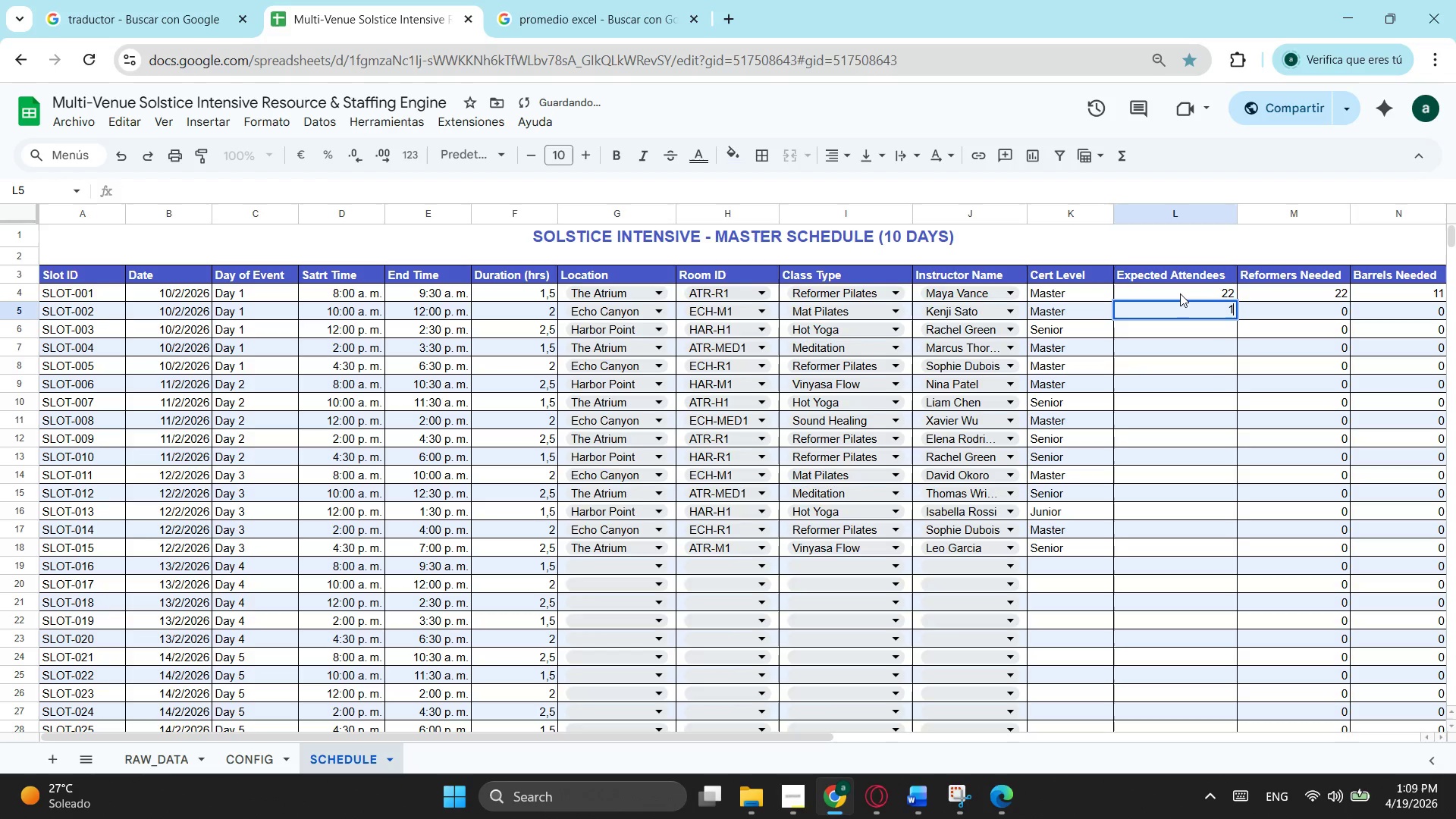 
key(Numpad1)
 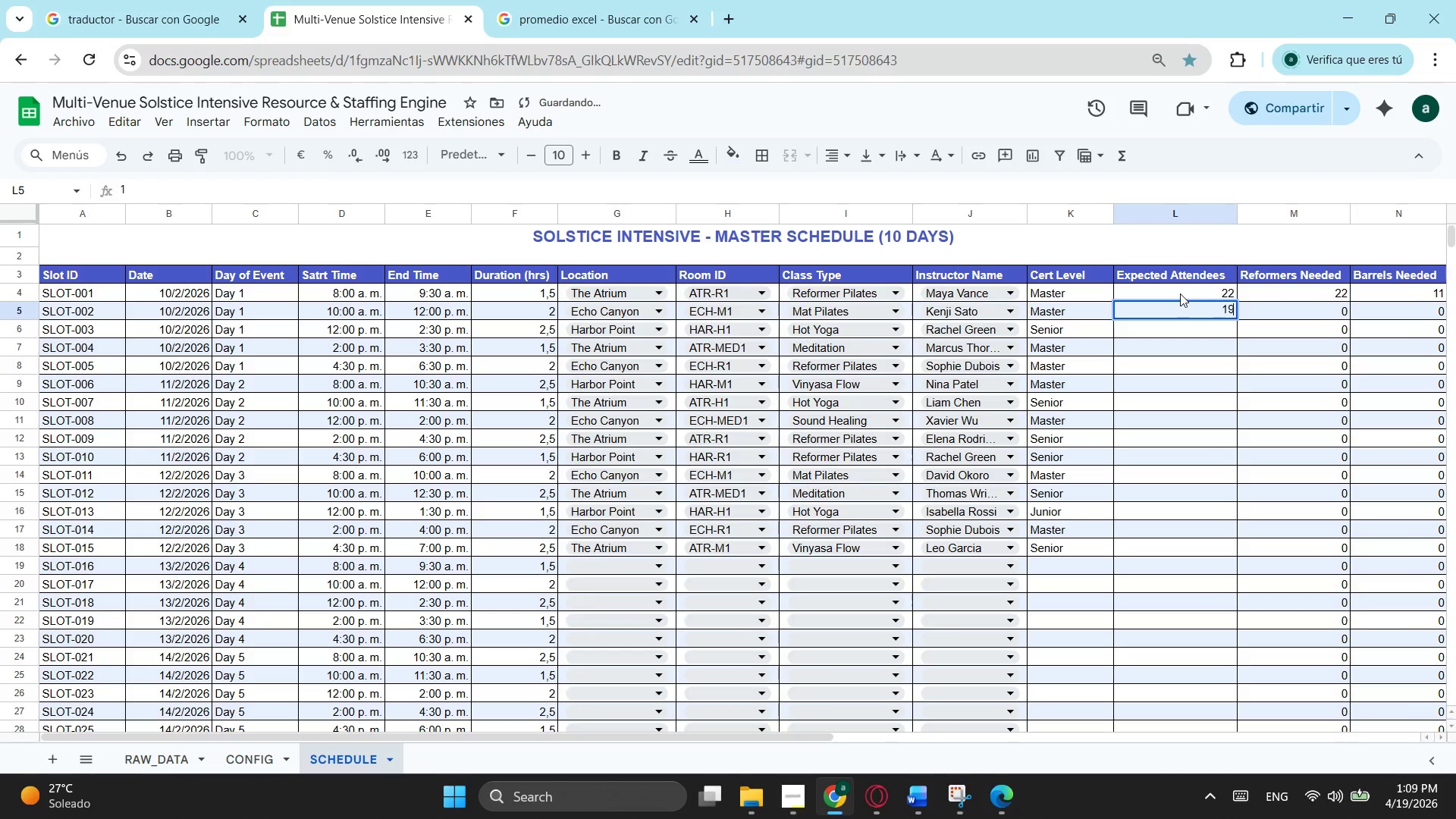 
key(Numpad9)
 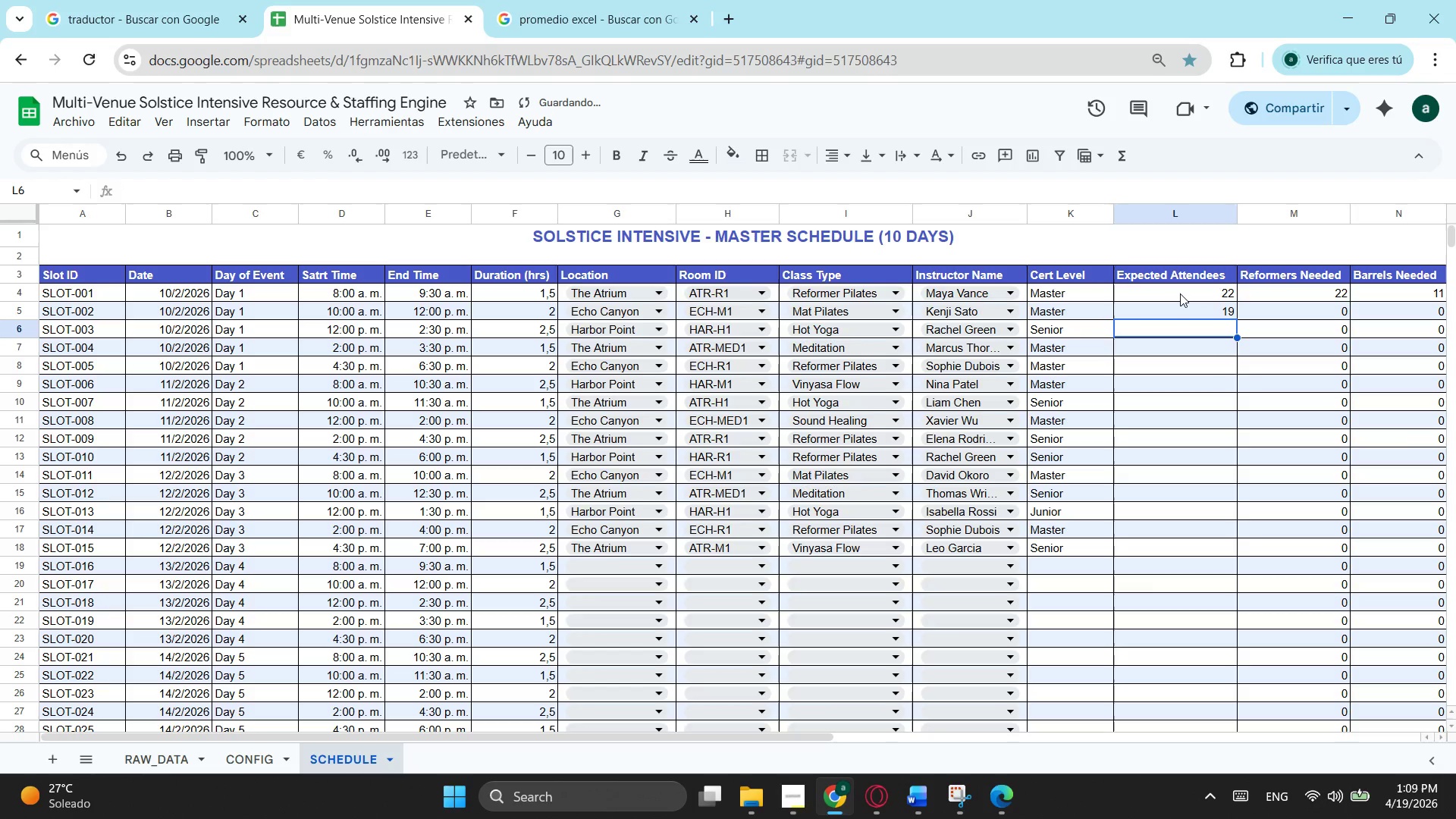 
key(NumpadEnter)
 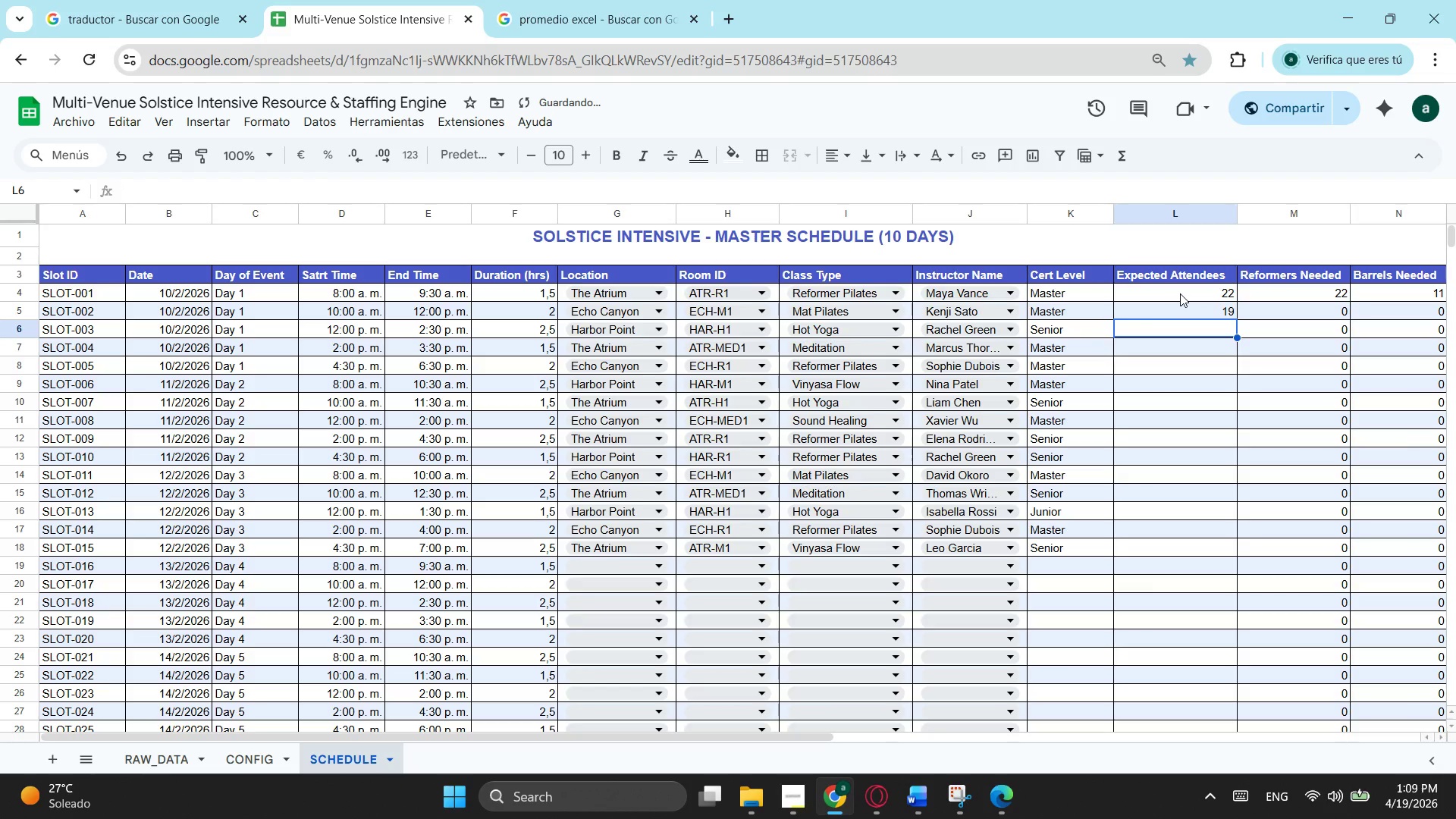 
key(Numpad1)
 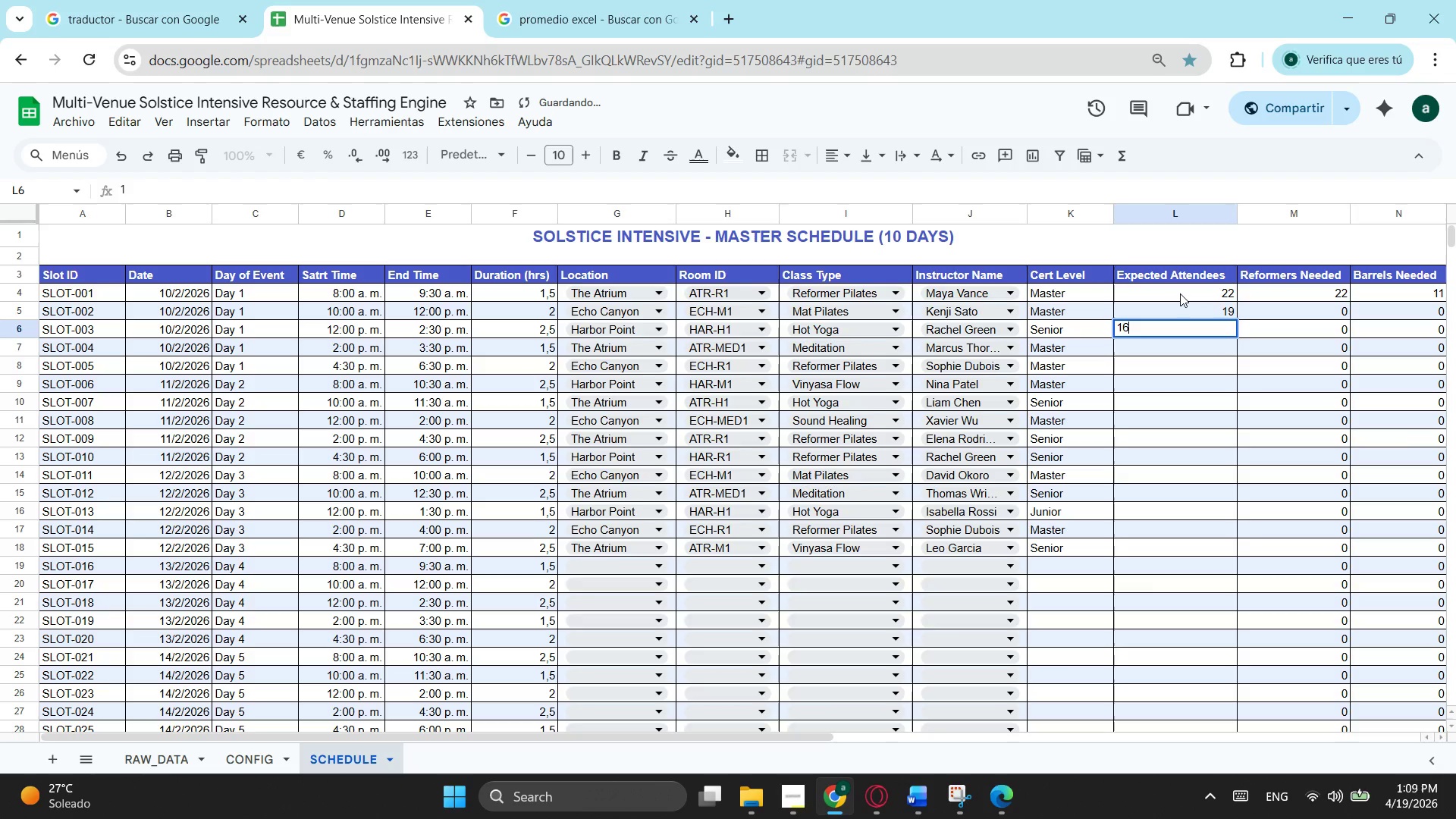 
key(Numpad6)
 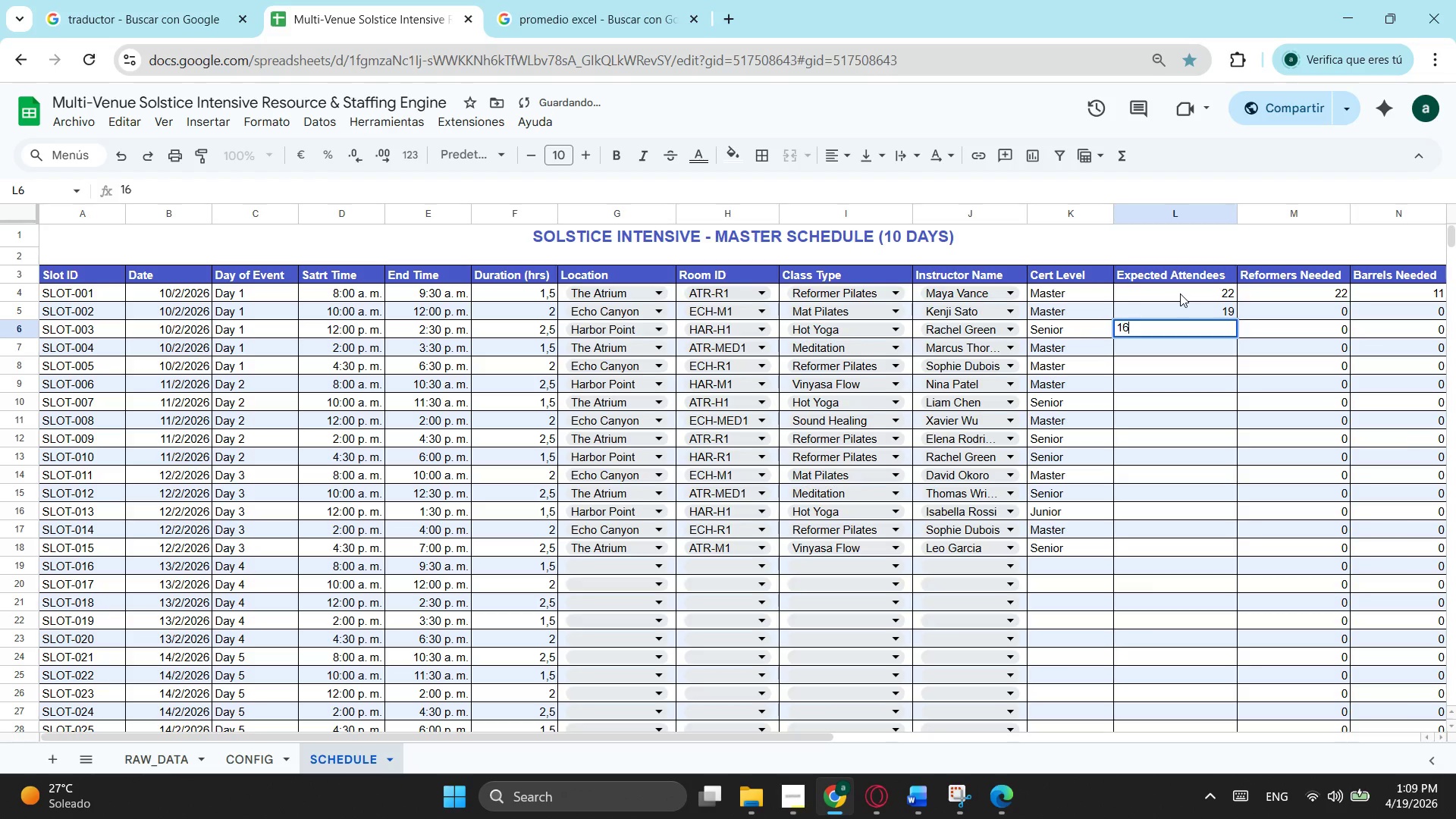 
key(NumpadEnter)
 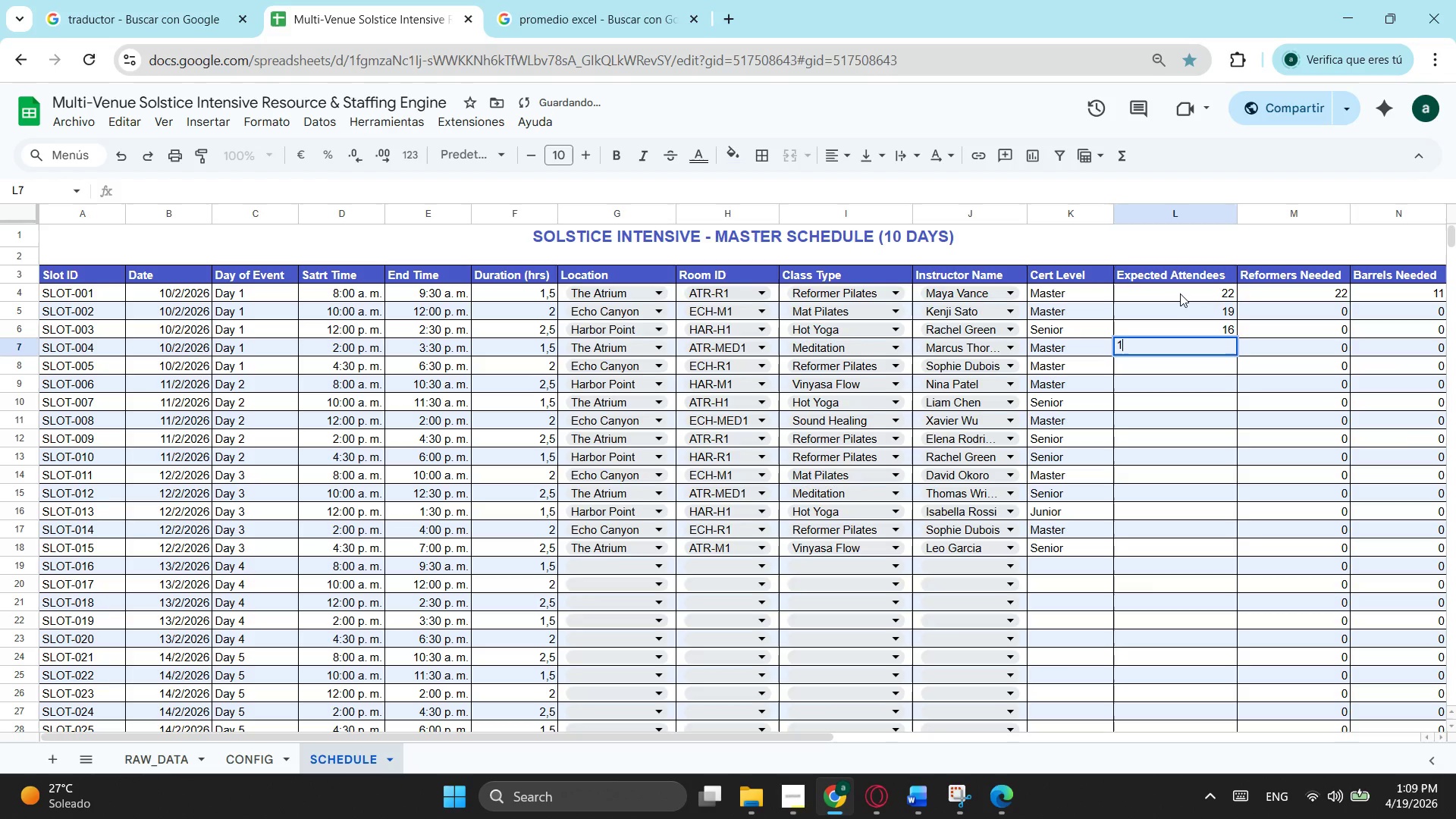 
key(Numpad1)
 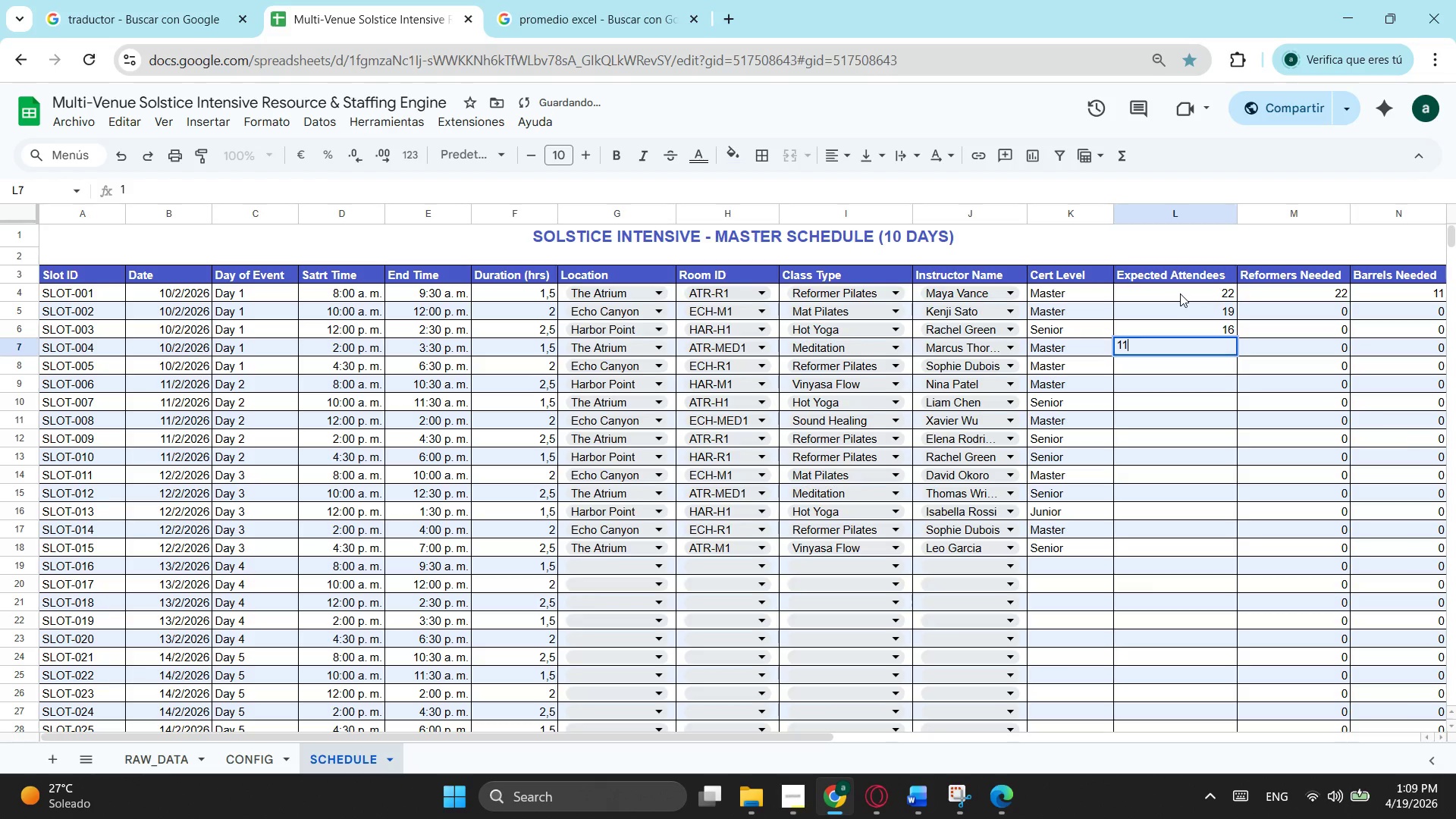 
key(Numpad1)
 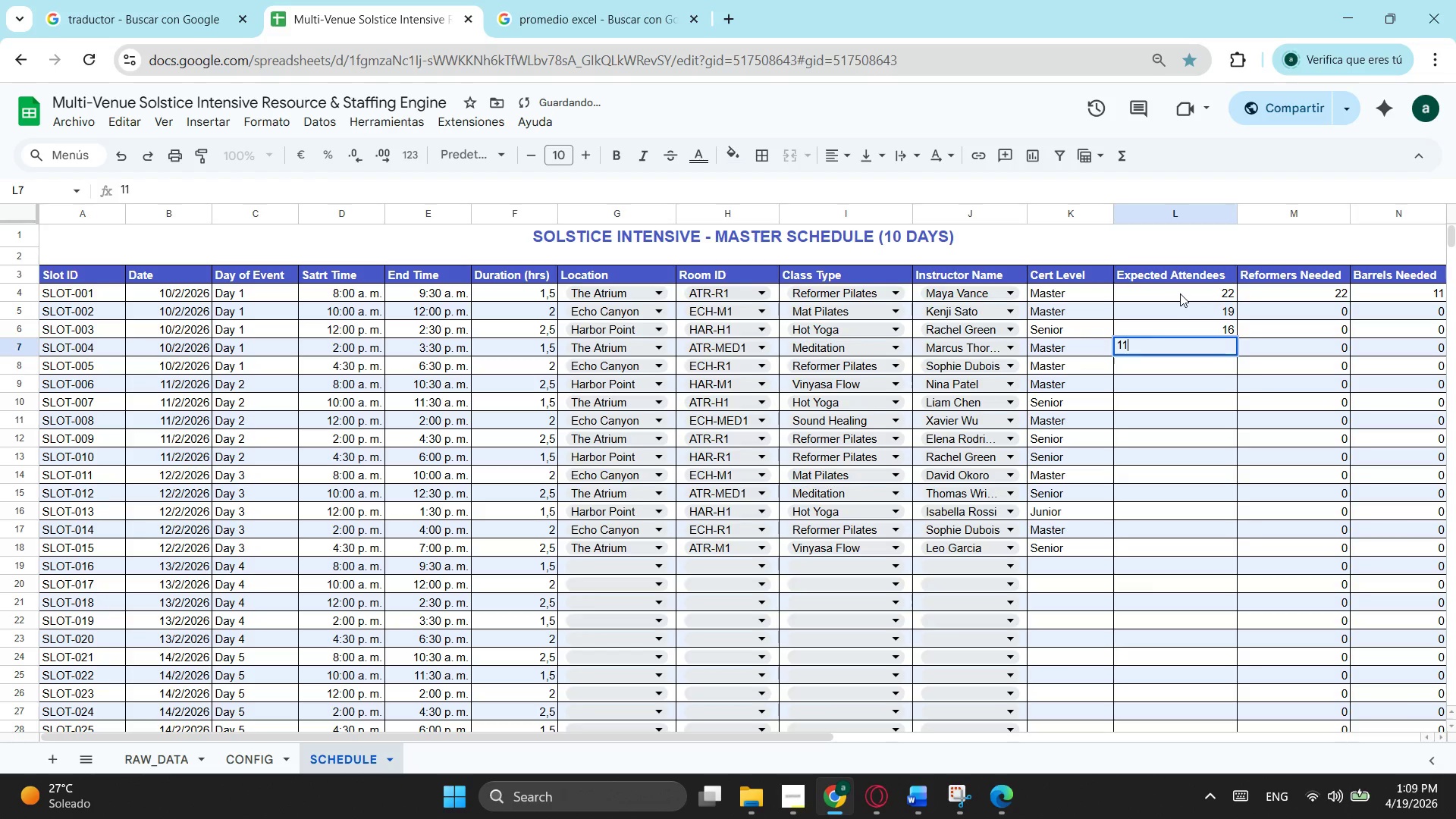 
key(NumpadEnter)
 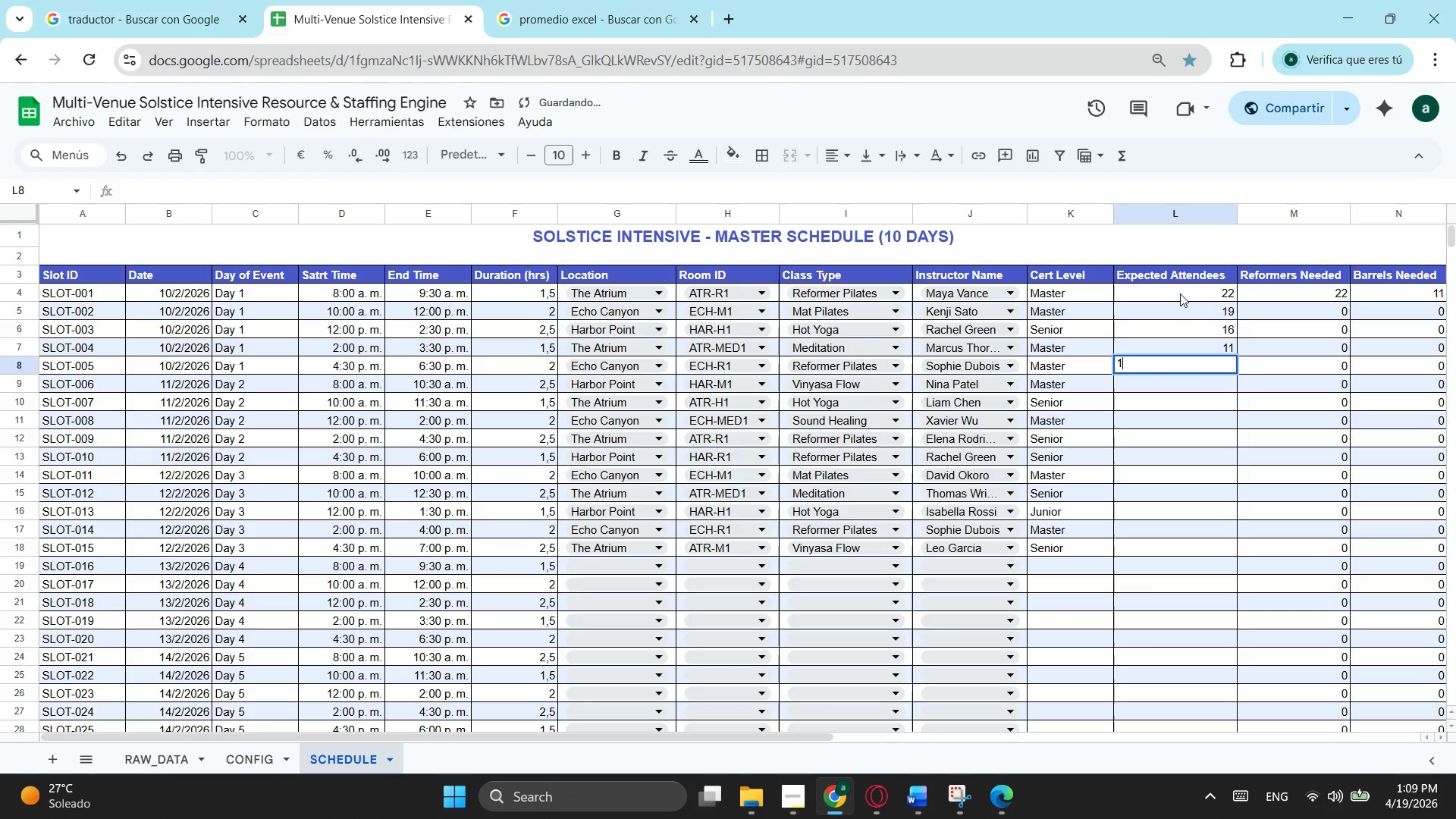 
key(Numpad1)
 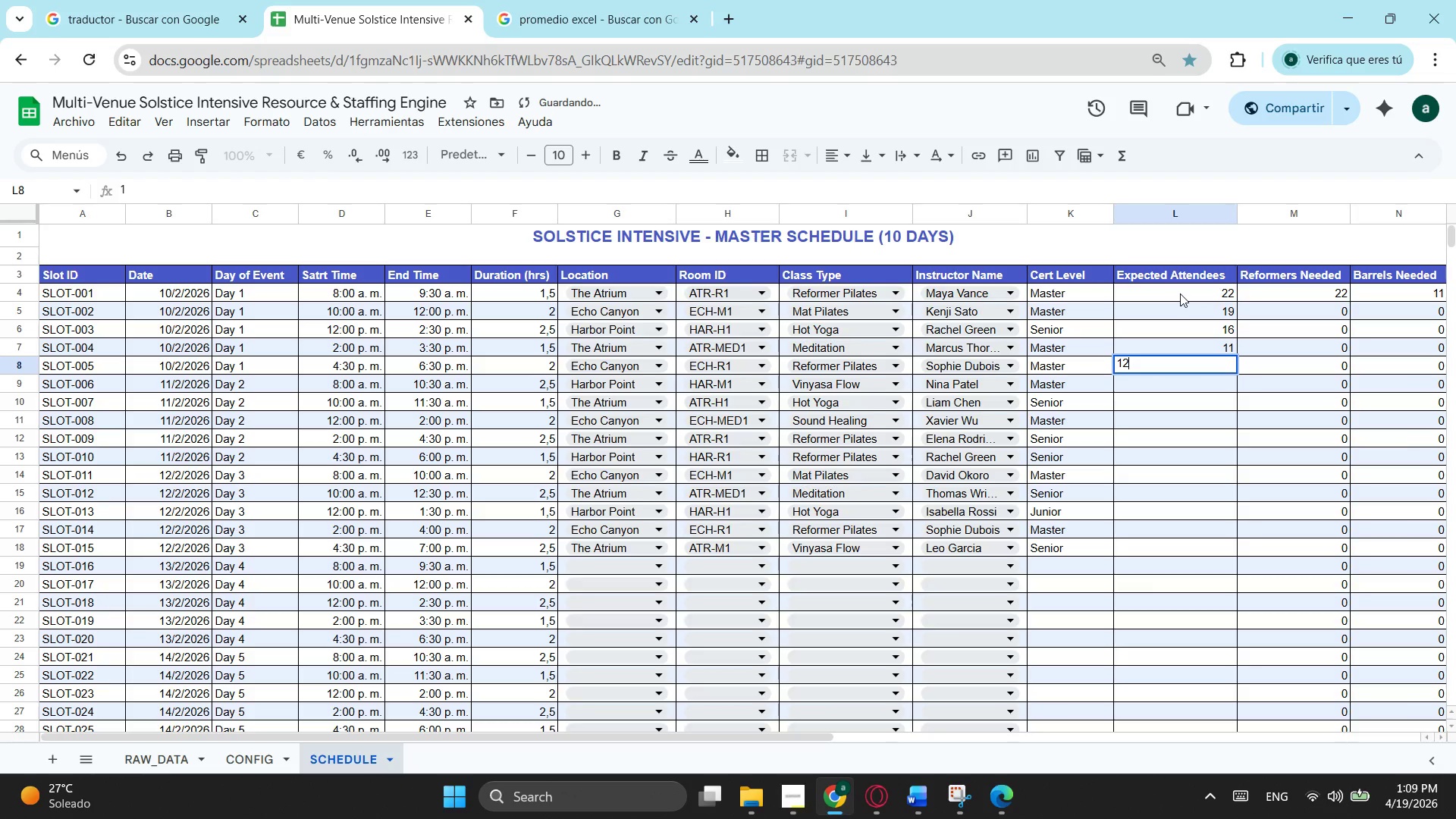 
key(Numpad2)
 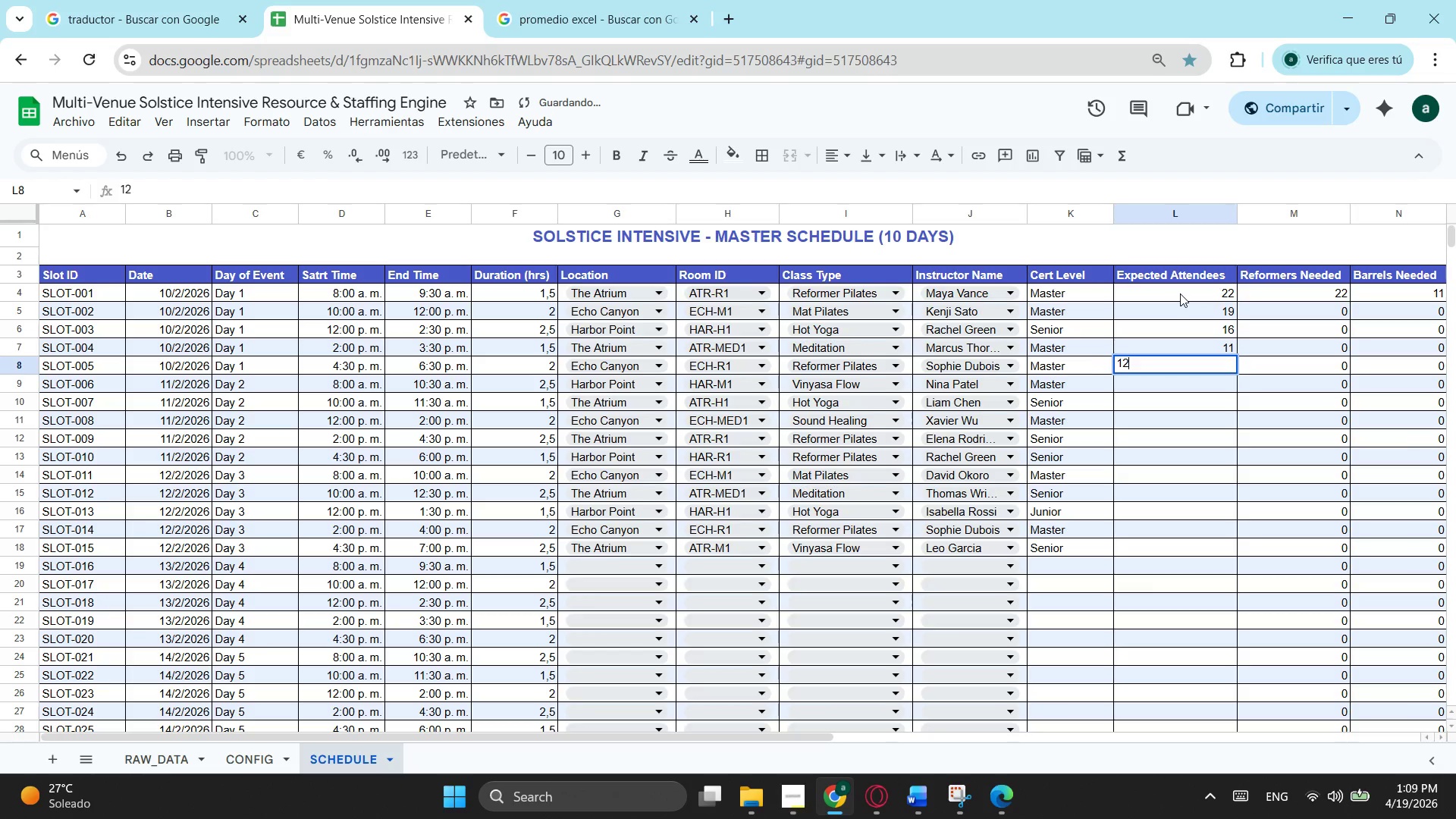 
key(NumpadEnter)
 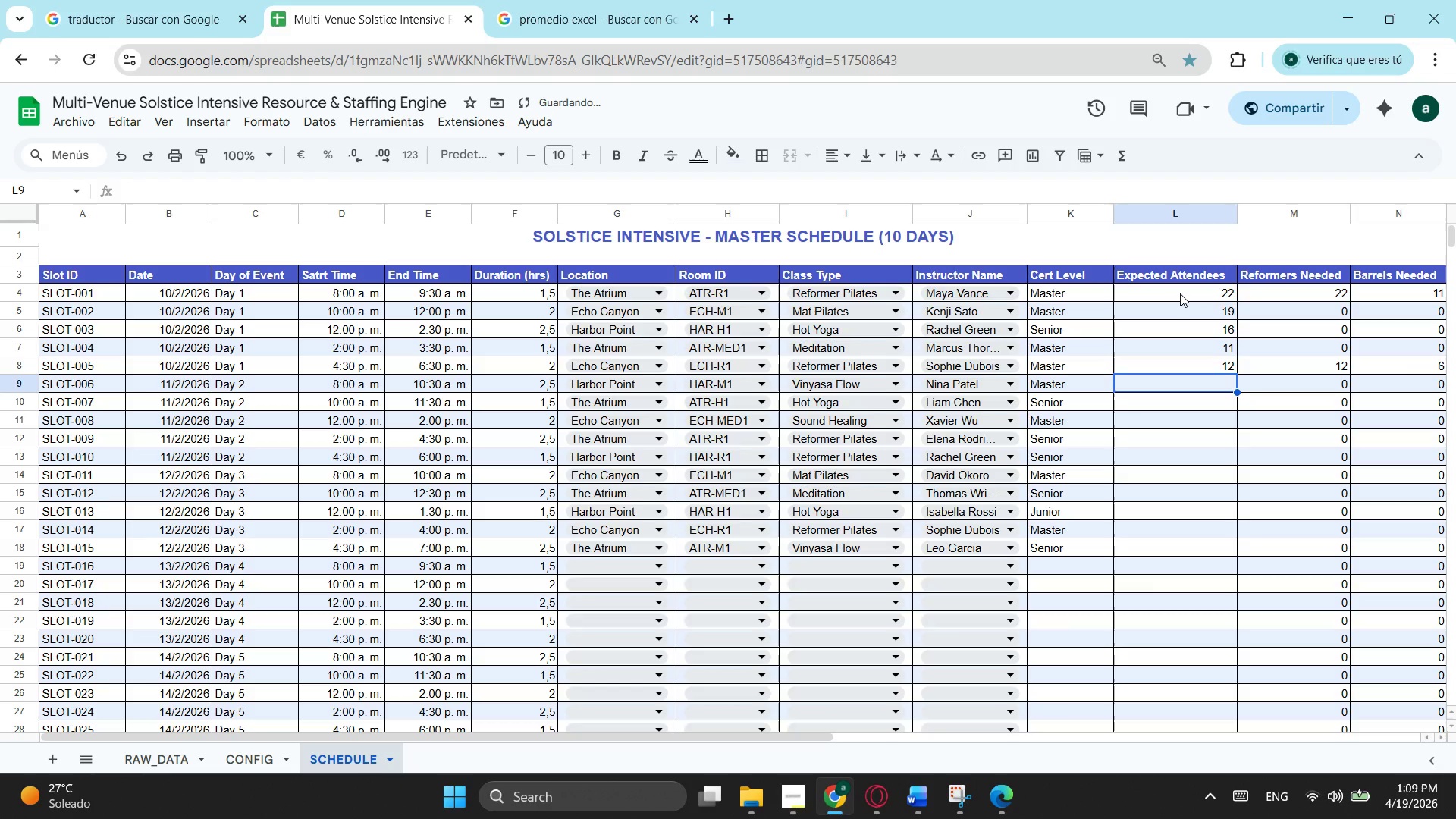 
key(Numpad2)
 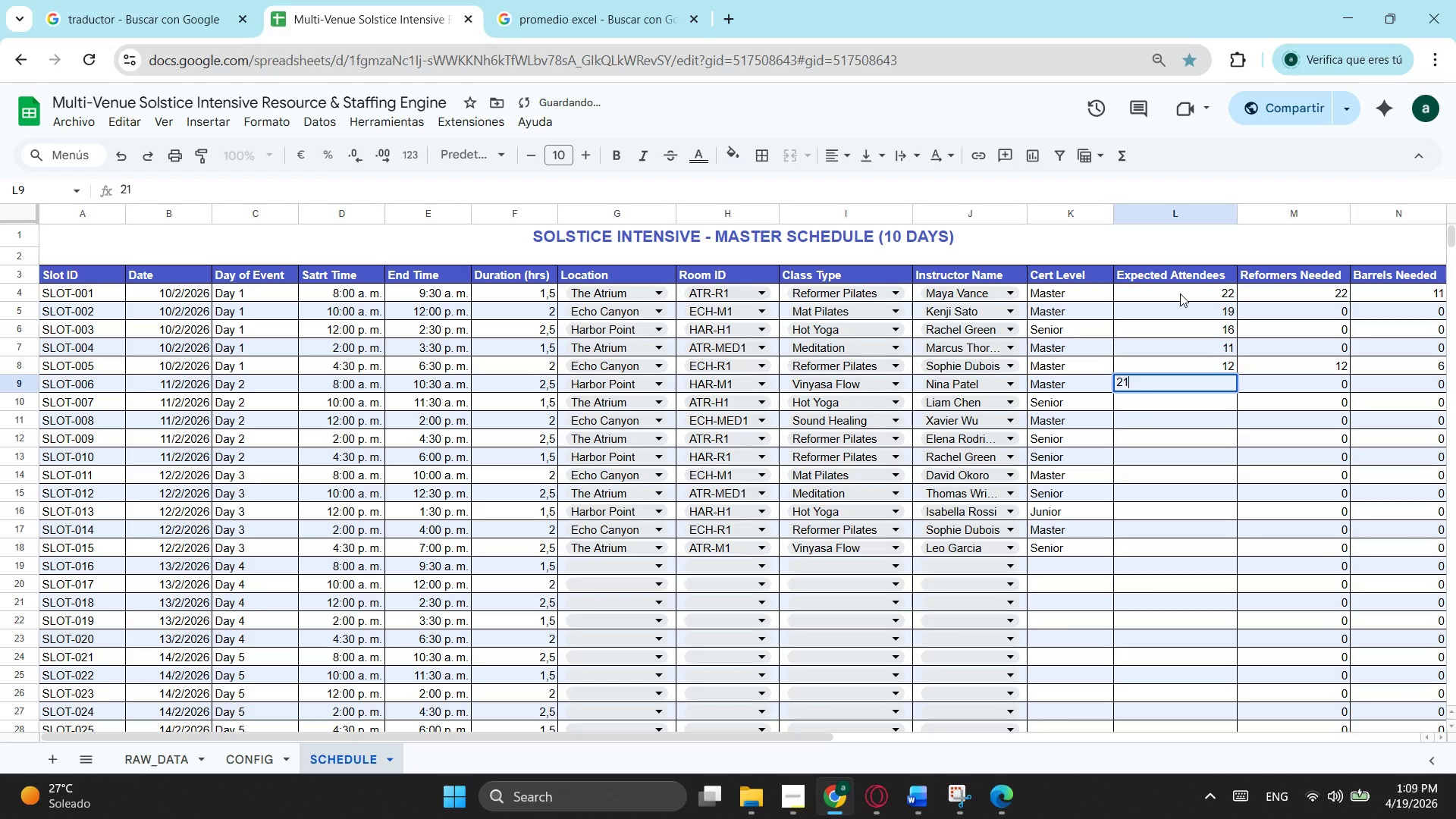 
key(Numpad1)
 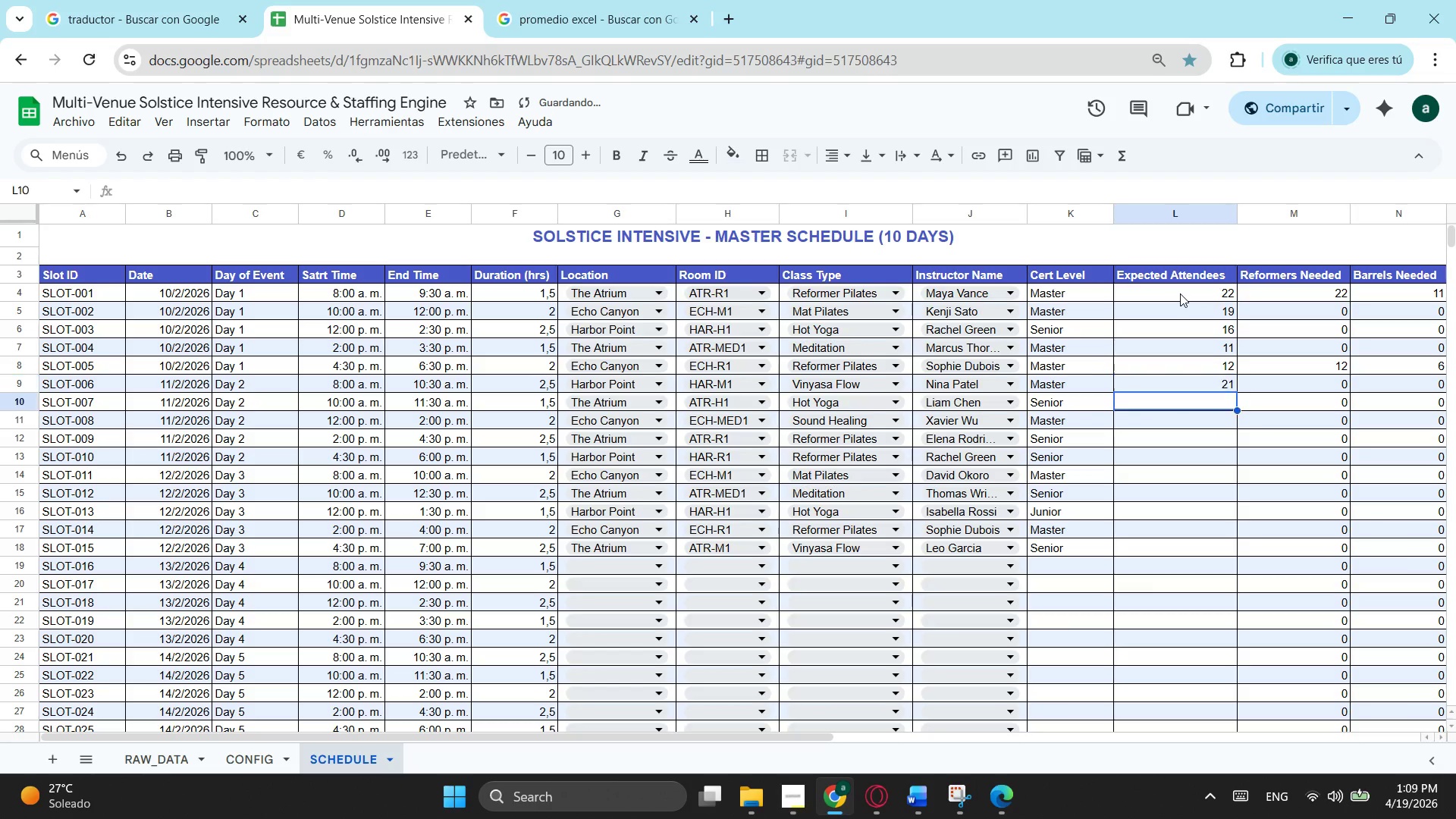 
key(NumpadEnter)
 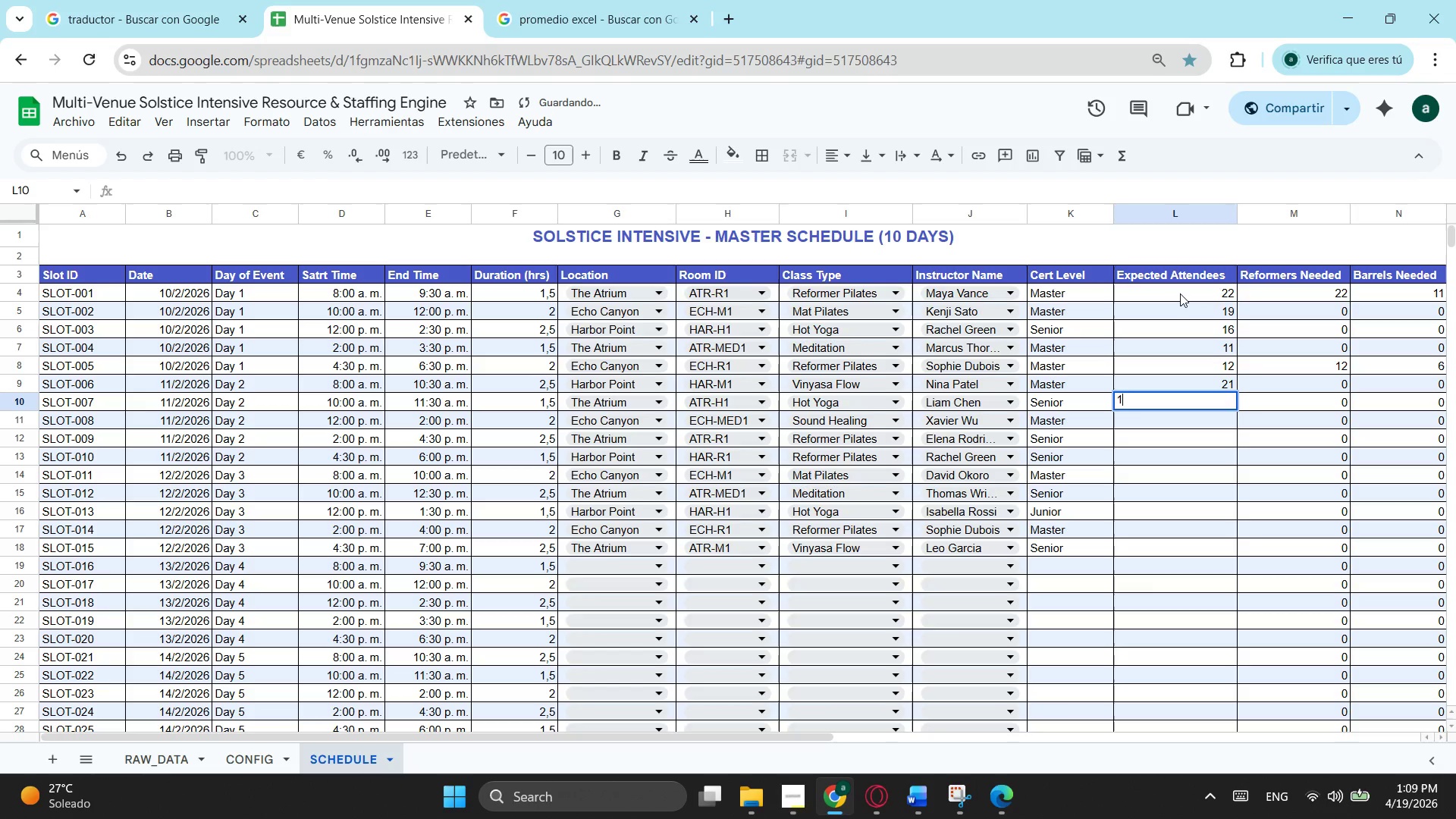 
key(Numpad1)
 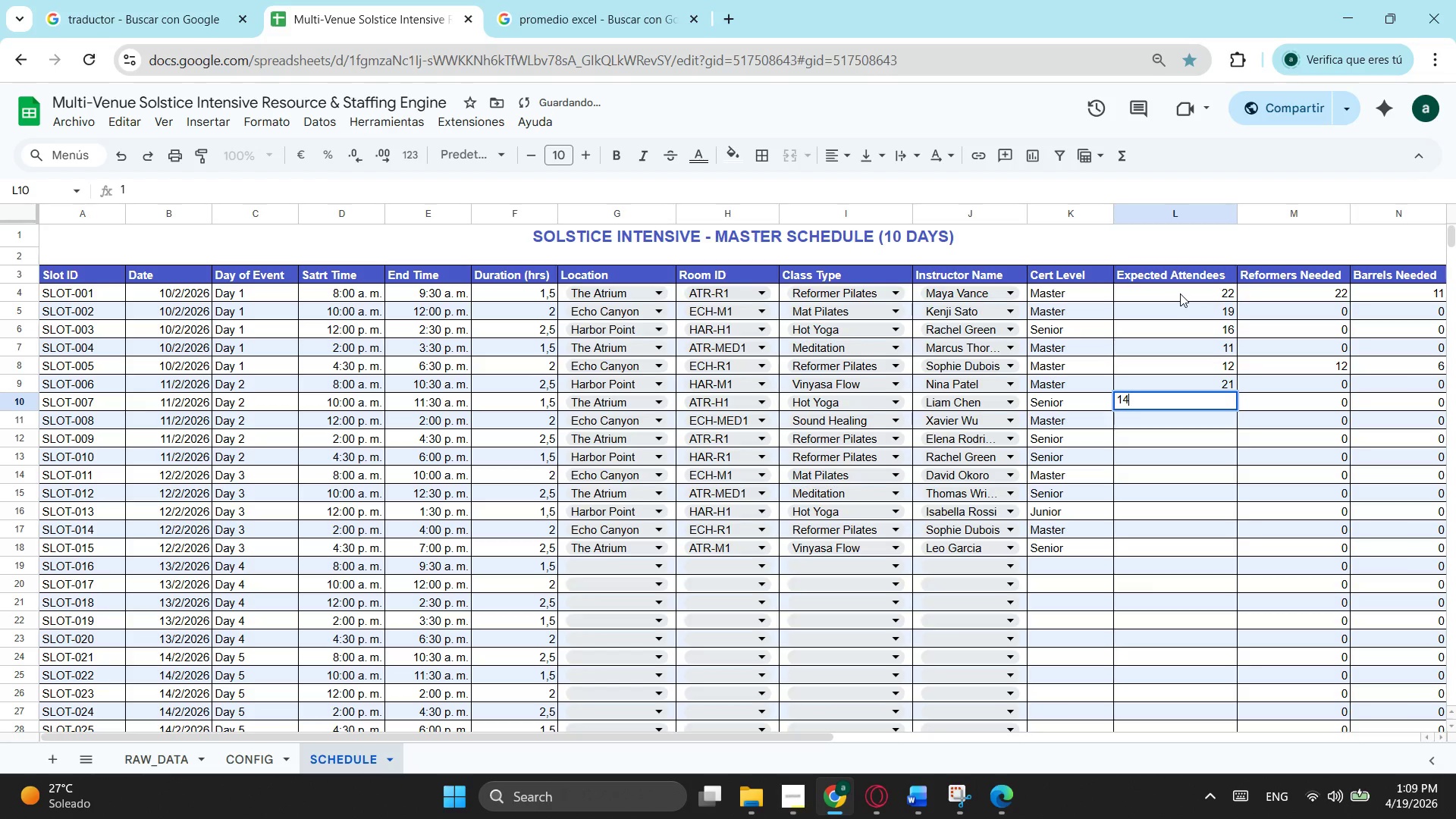 
key(Numpad4)
 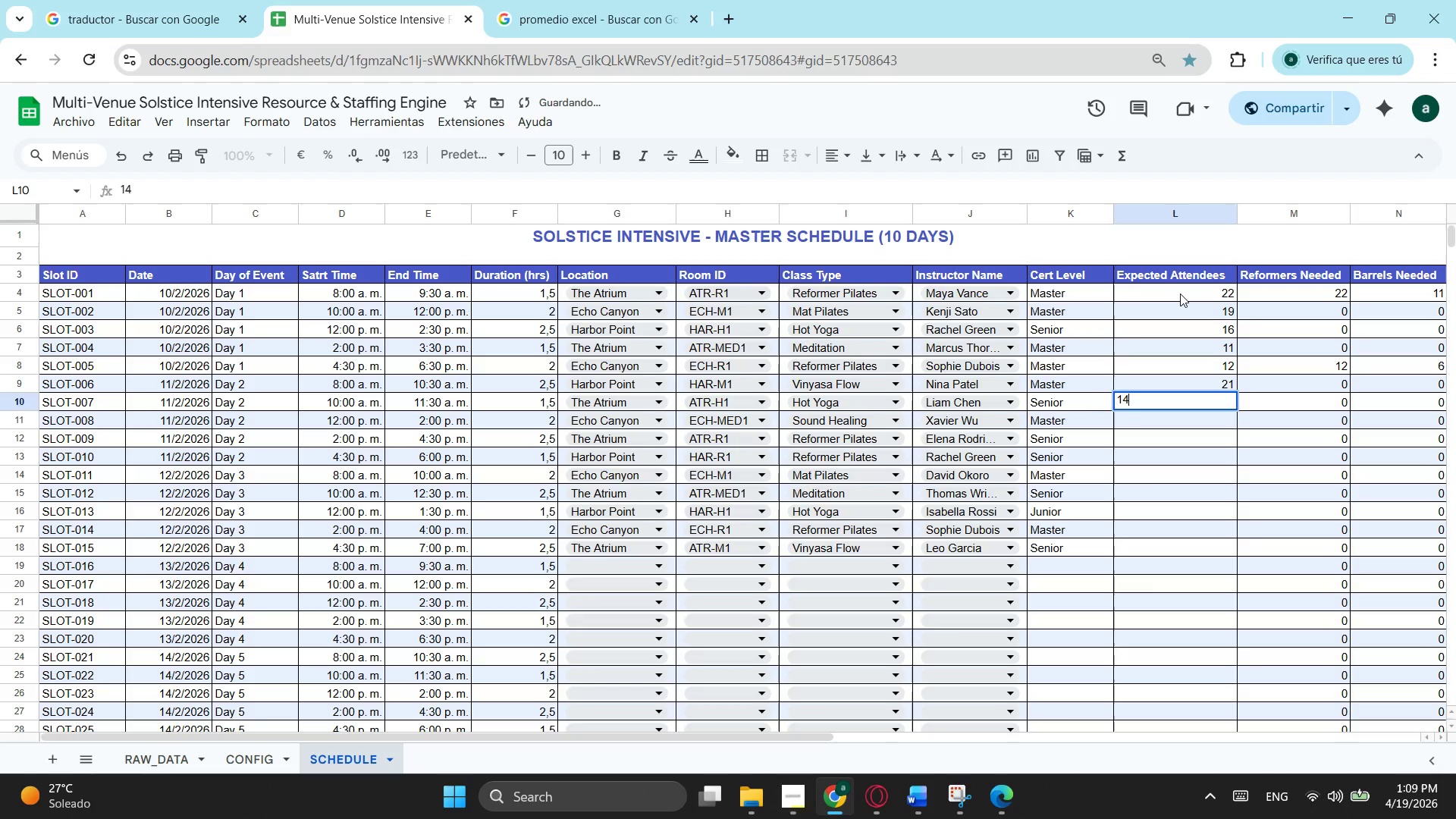 
key(NumpadEnter)
 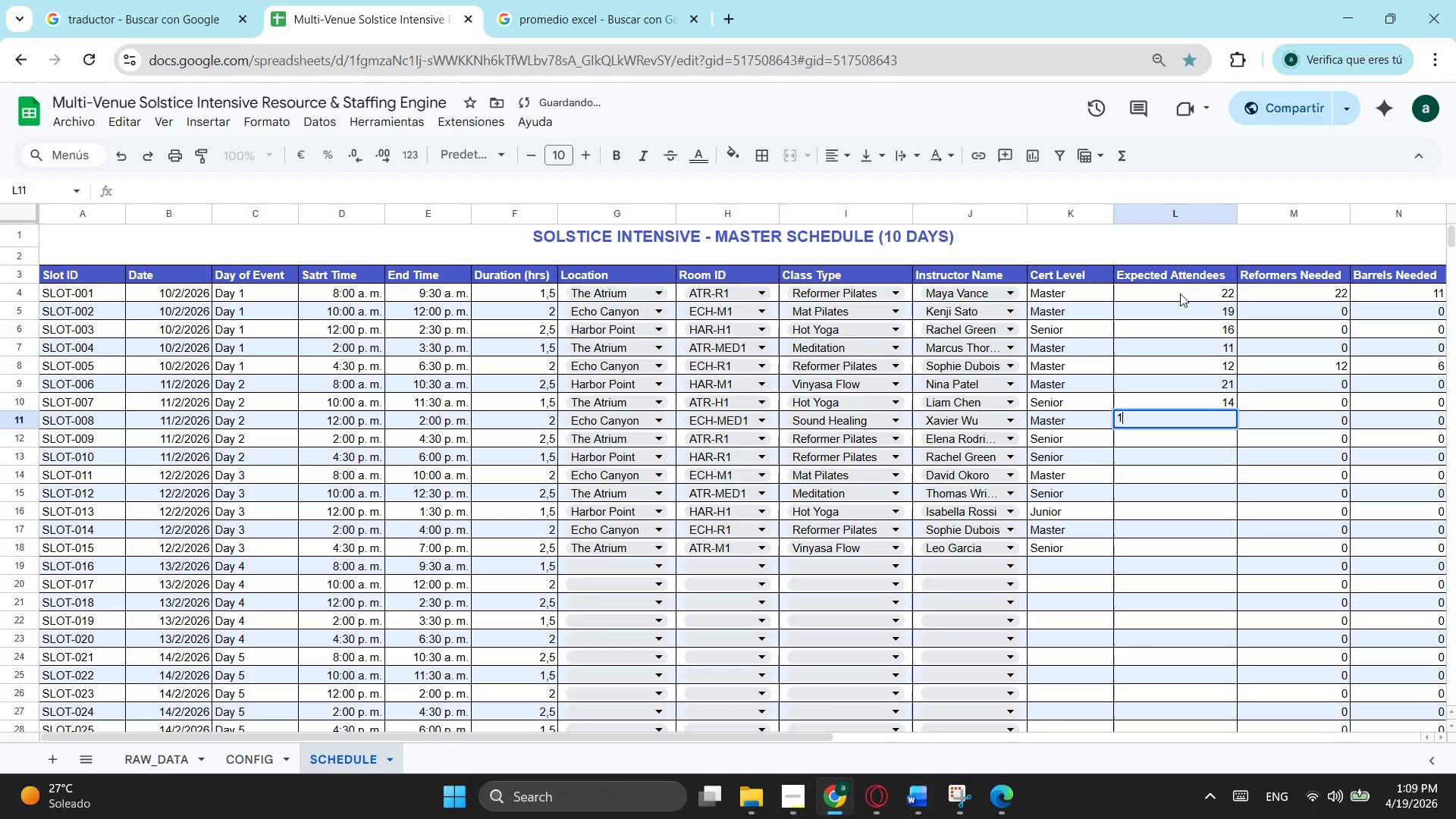 
key(Numpad1)
 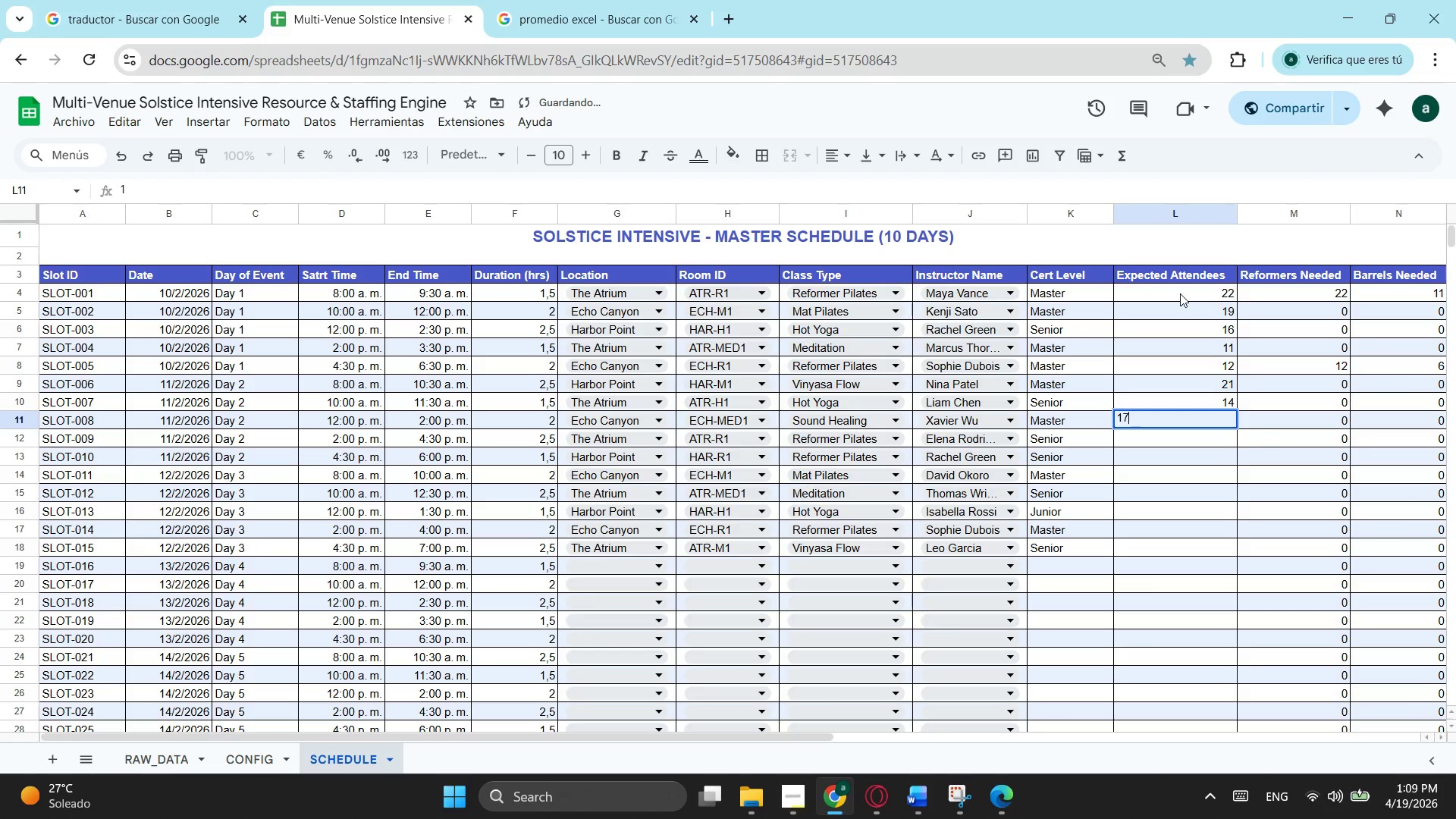 
key(Numpad7)
 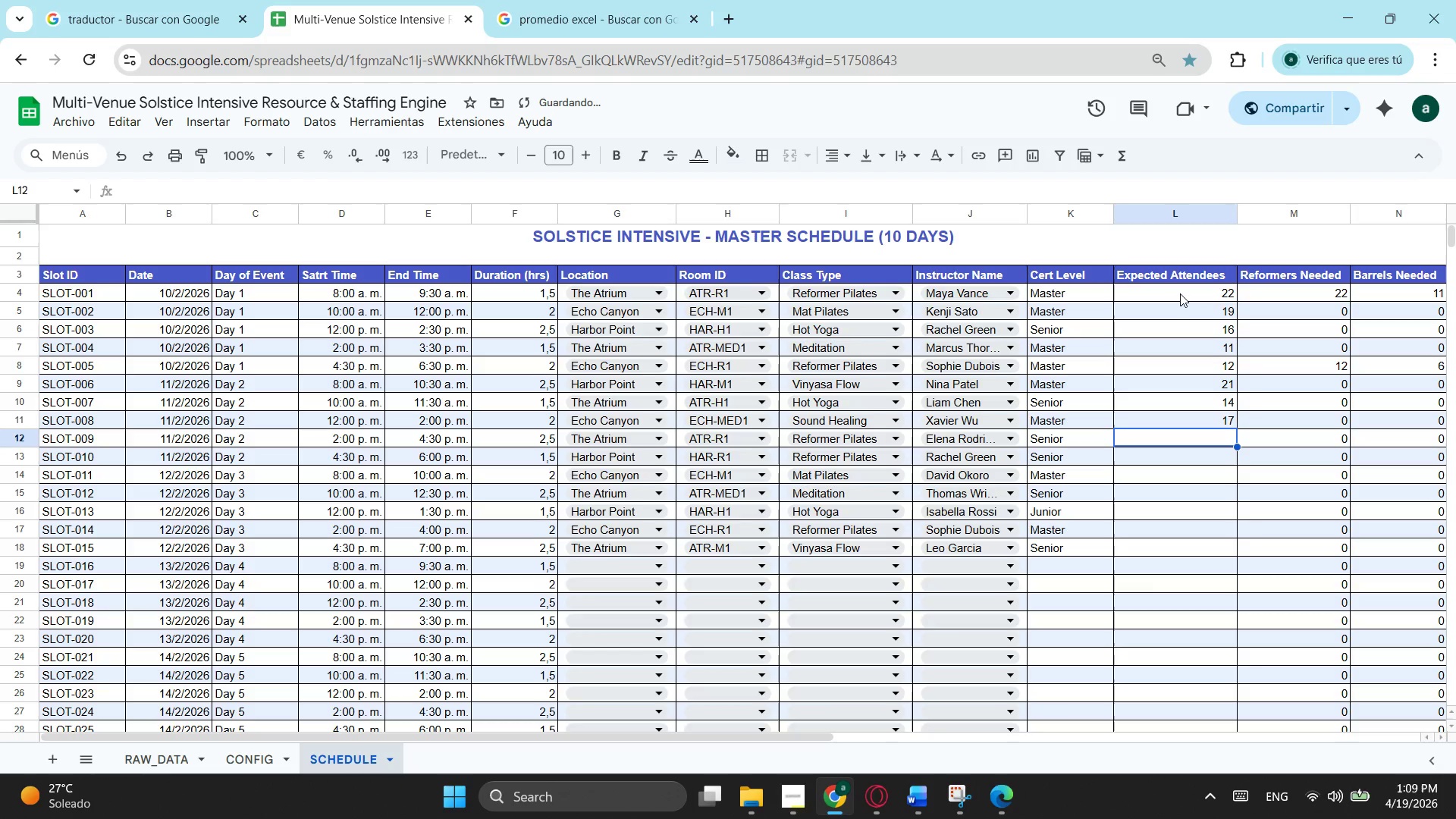 
key(NumpadEnter)
 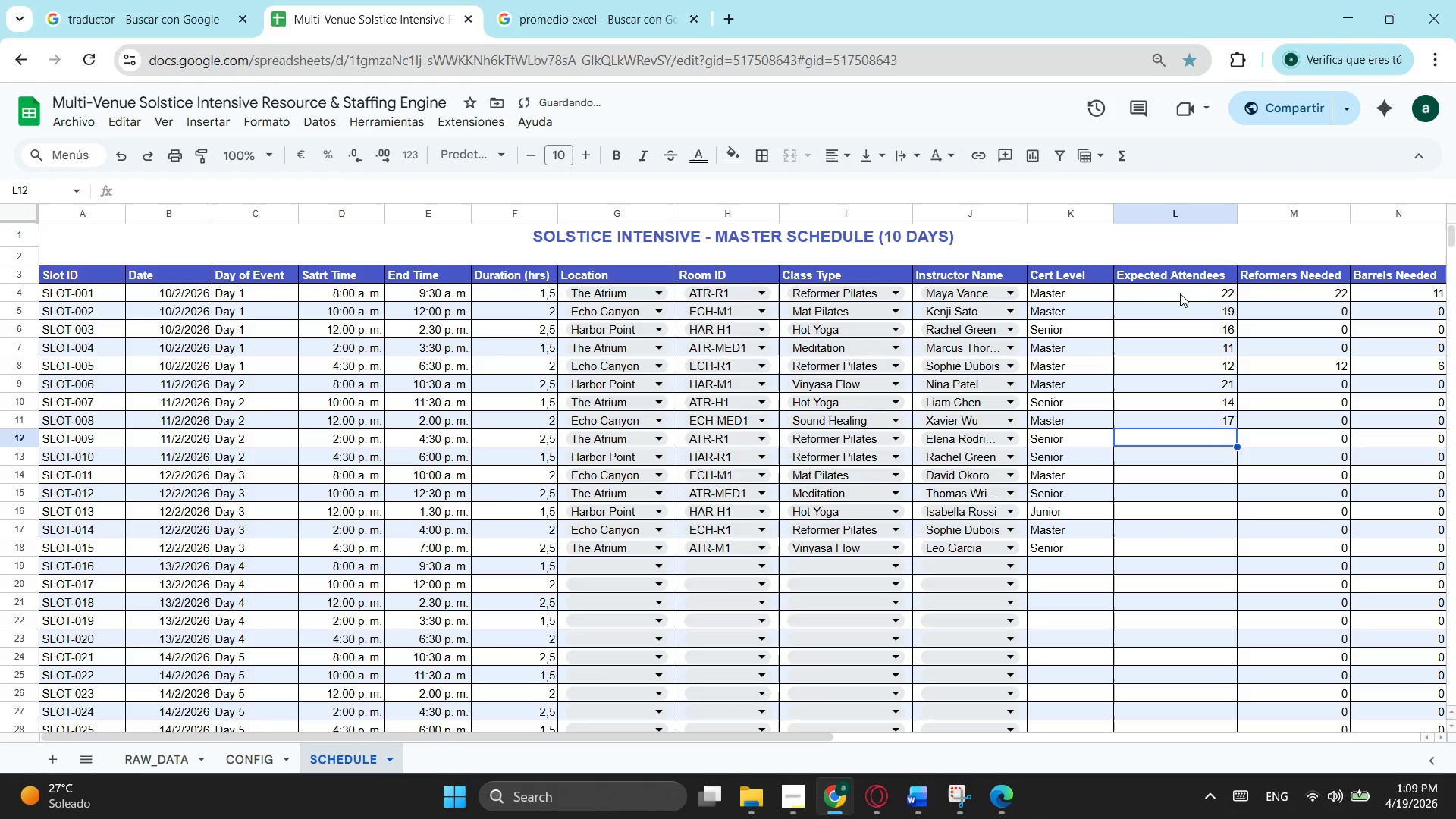 
key(Numpad1)
 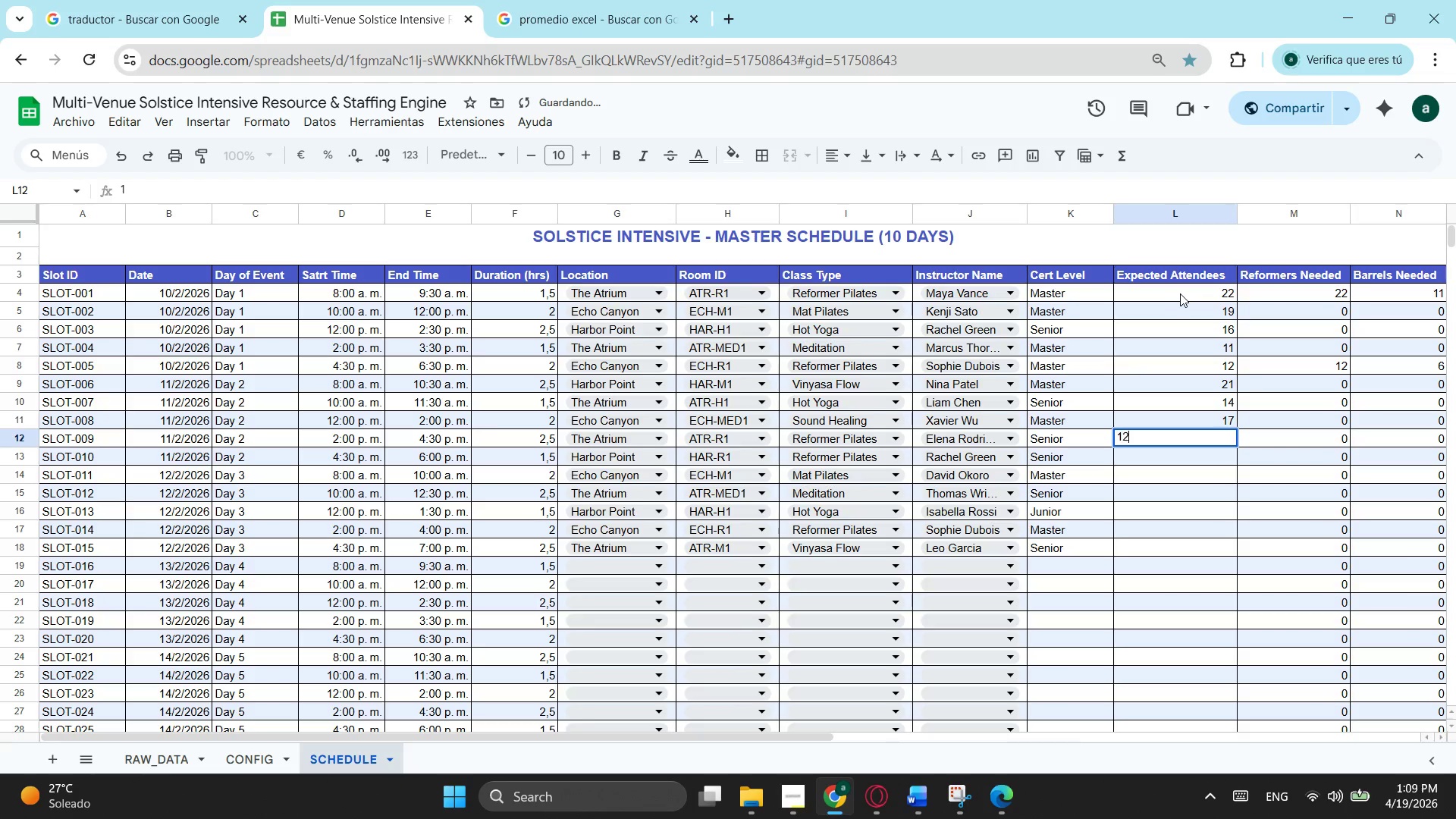 
key(Numpad2)
 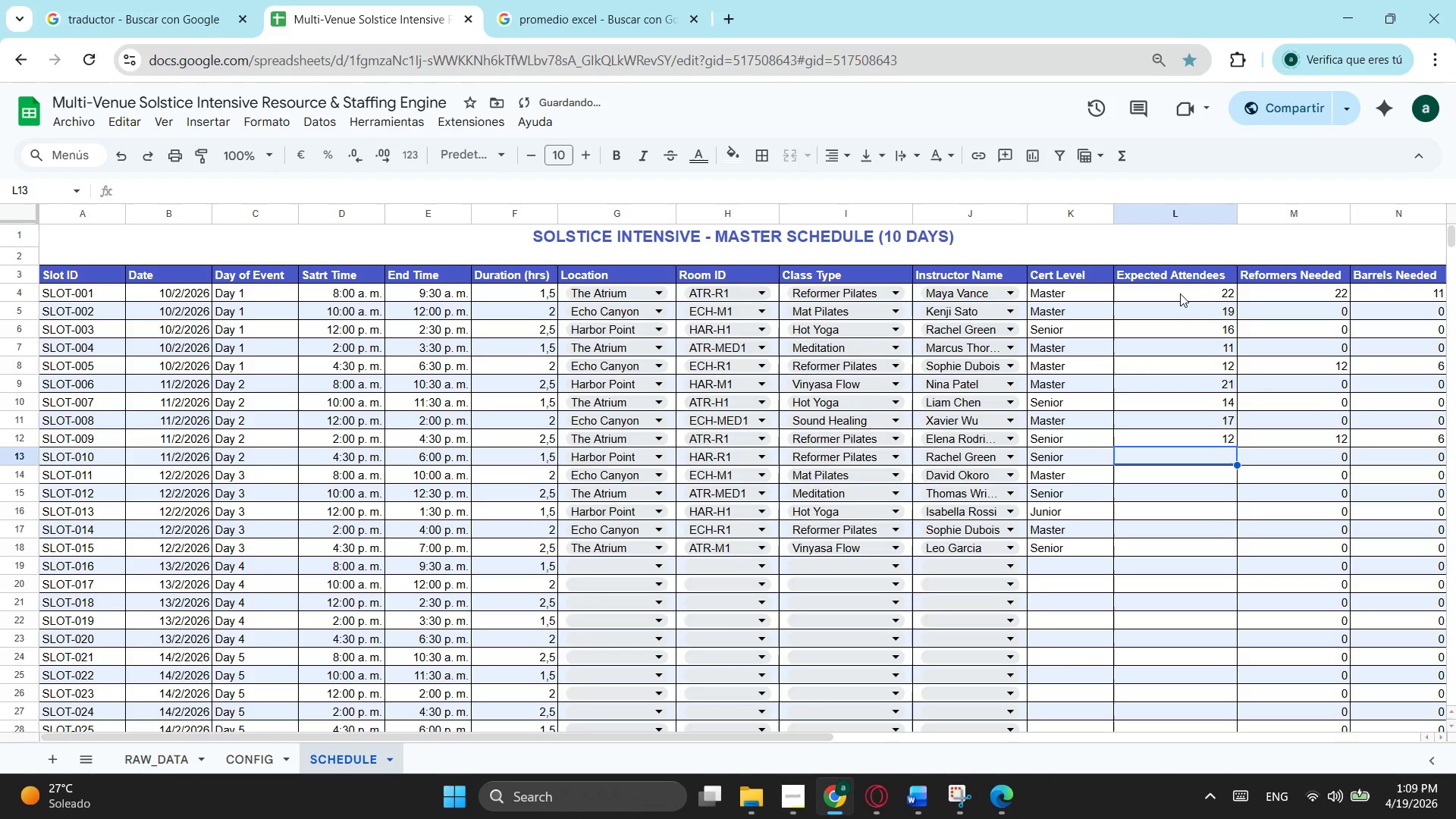 
key(NumpadEnter)
 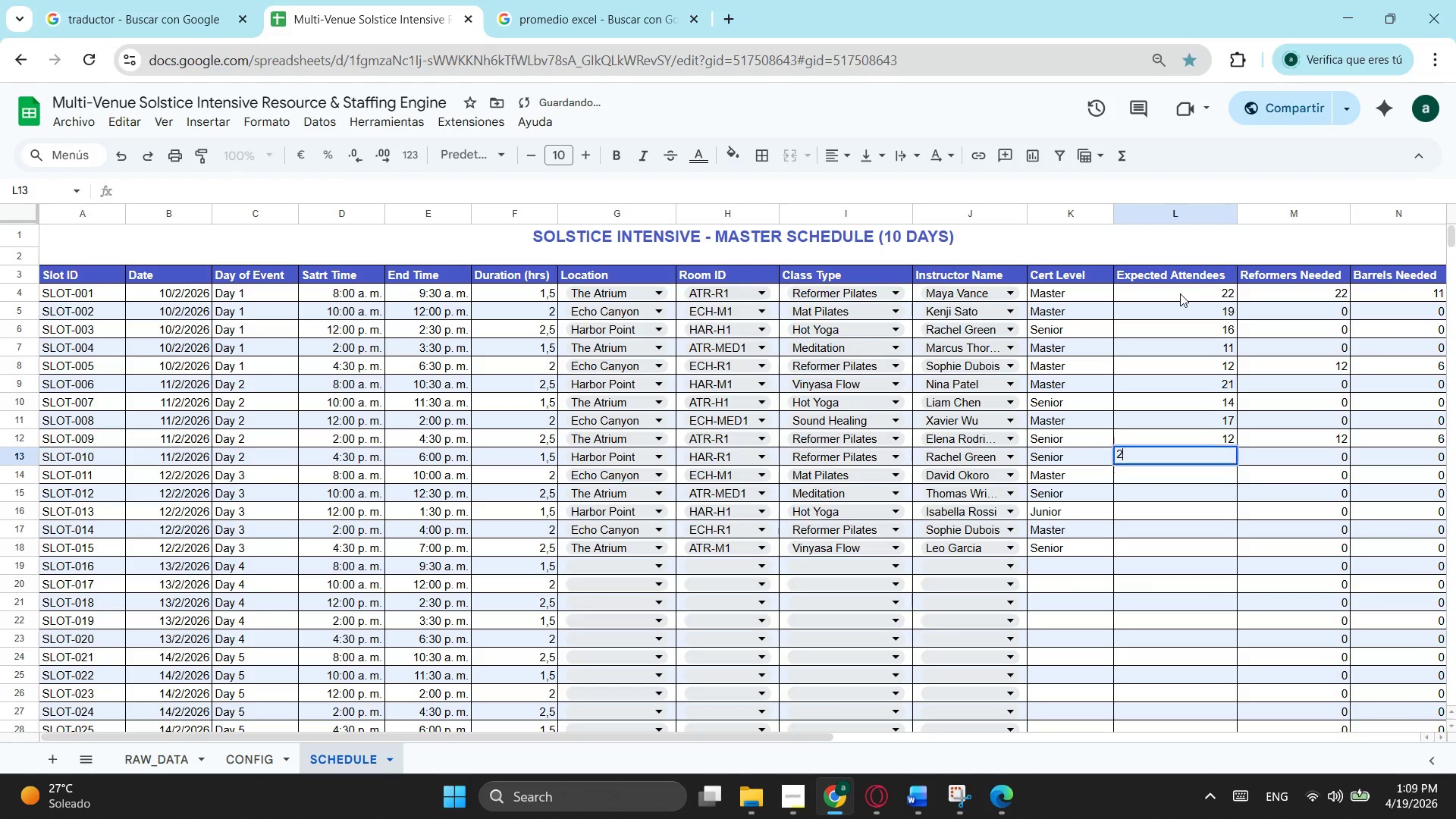 
key(Numpad2)
 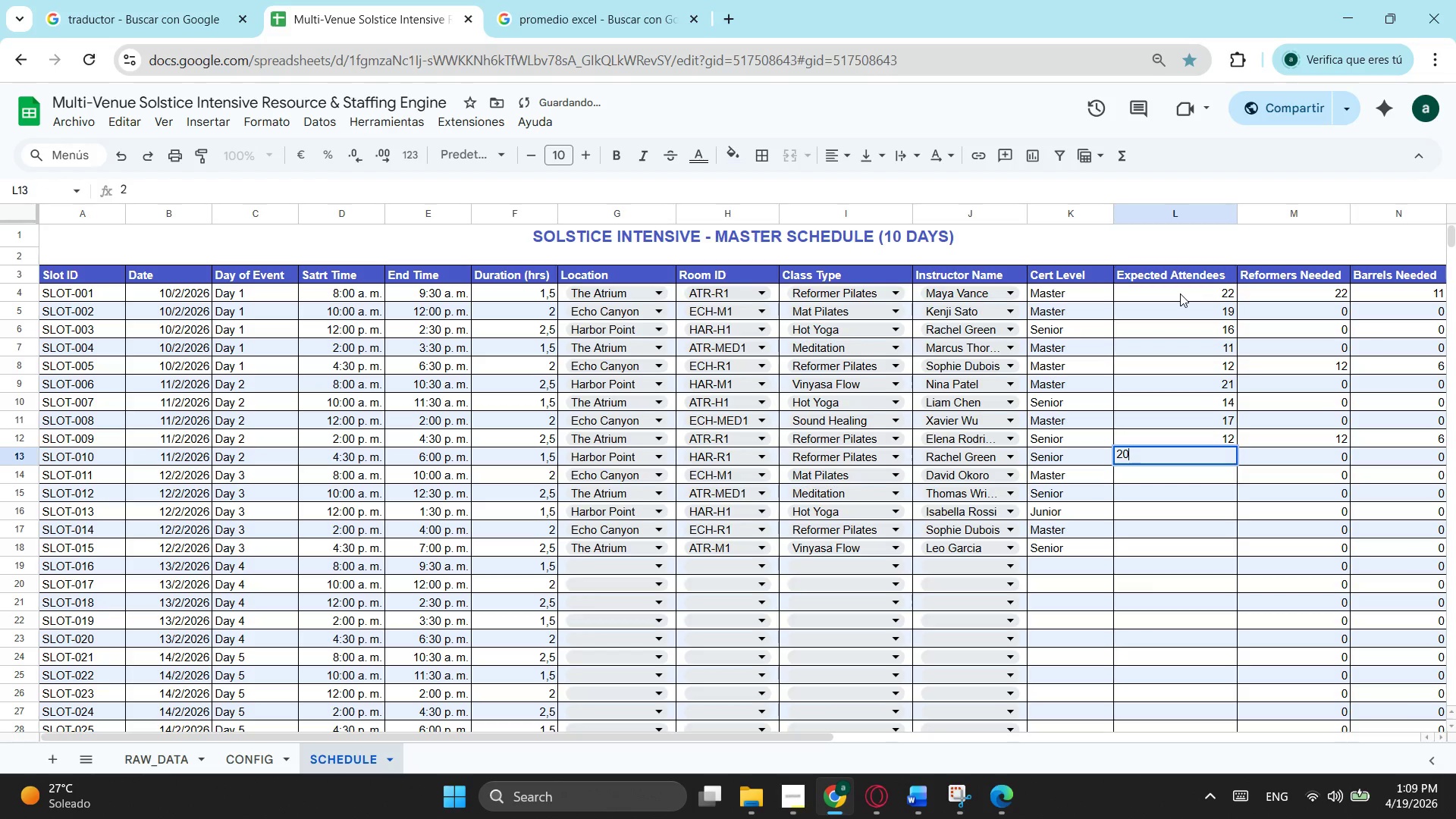 
key(Numpad0)
 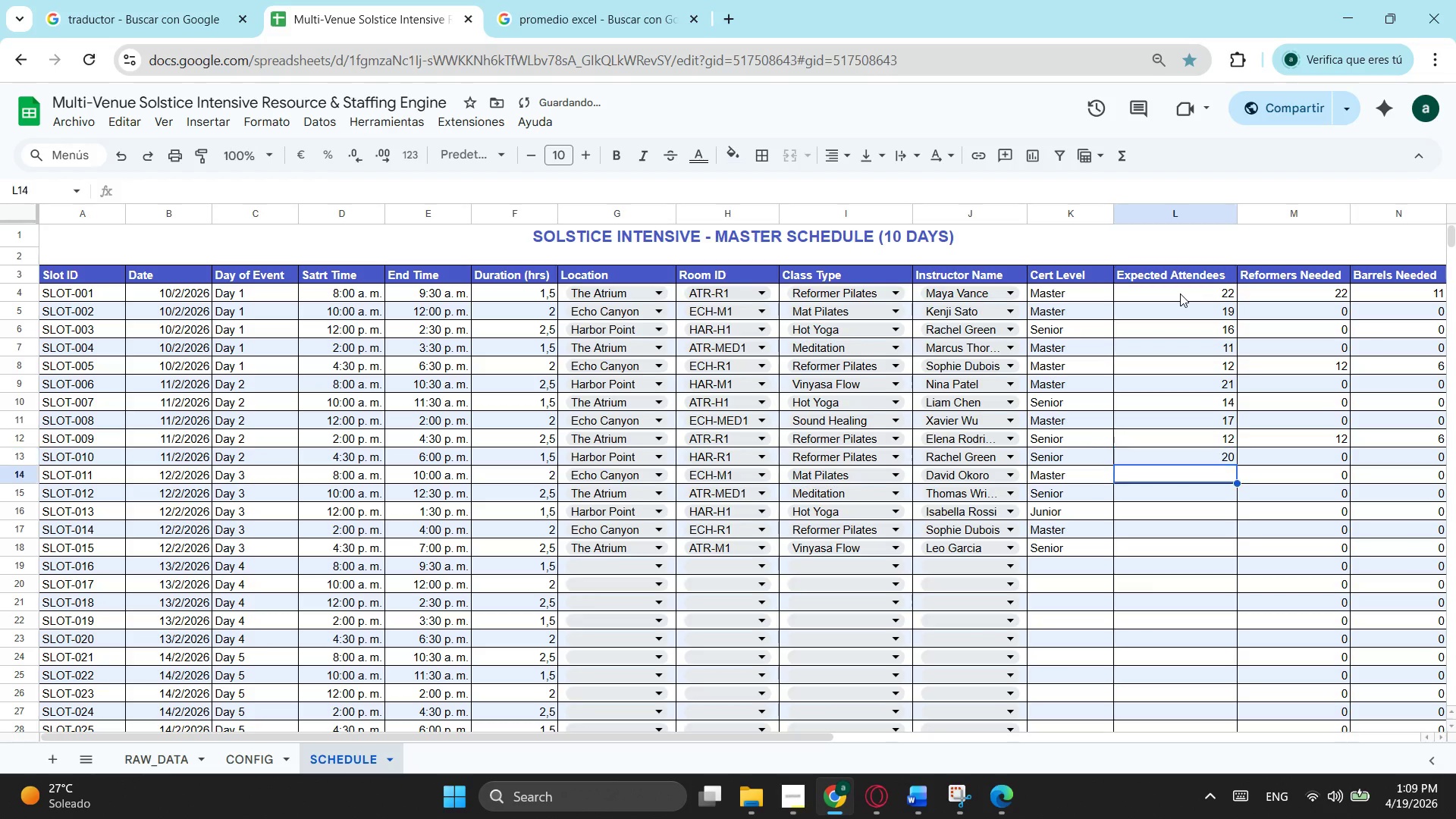 
key(NumpadEnter)
 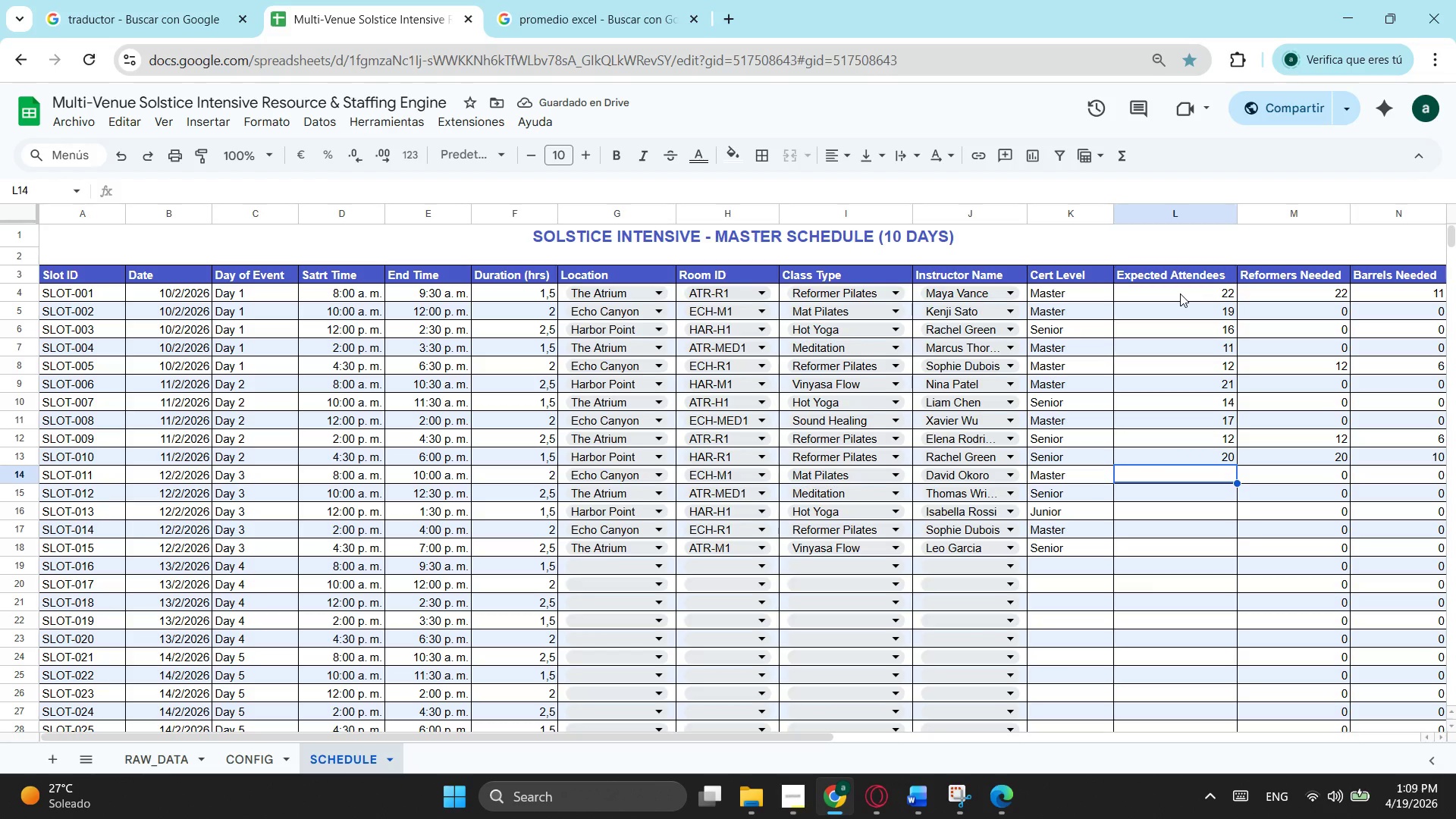 
wait(6.14)
 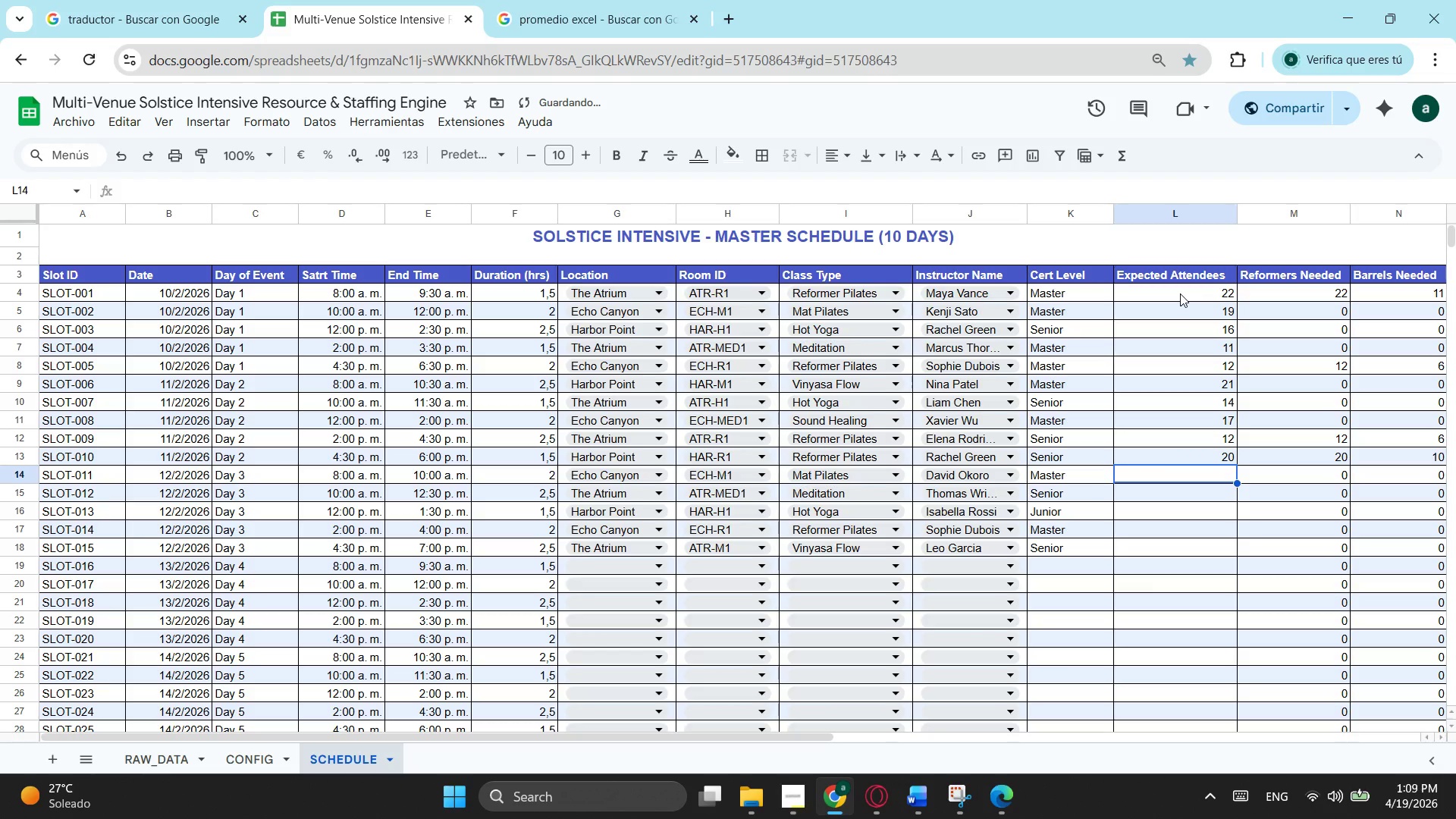 
key(ArrowUp)
 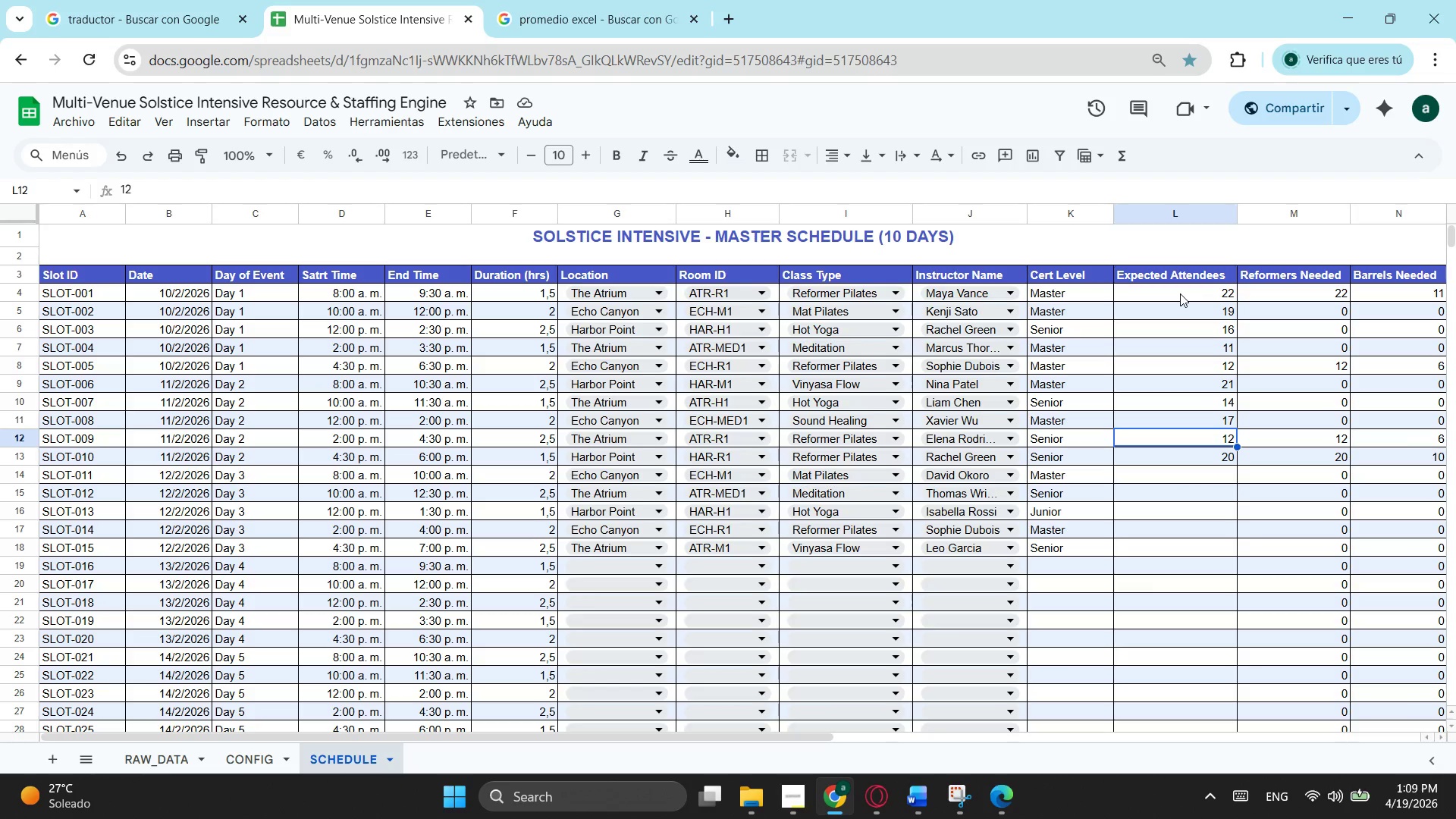 
hold_key(key=ArrowUp, duration=0.81)
 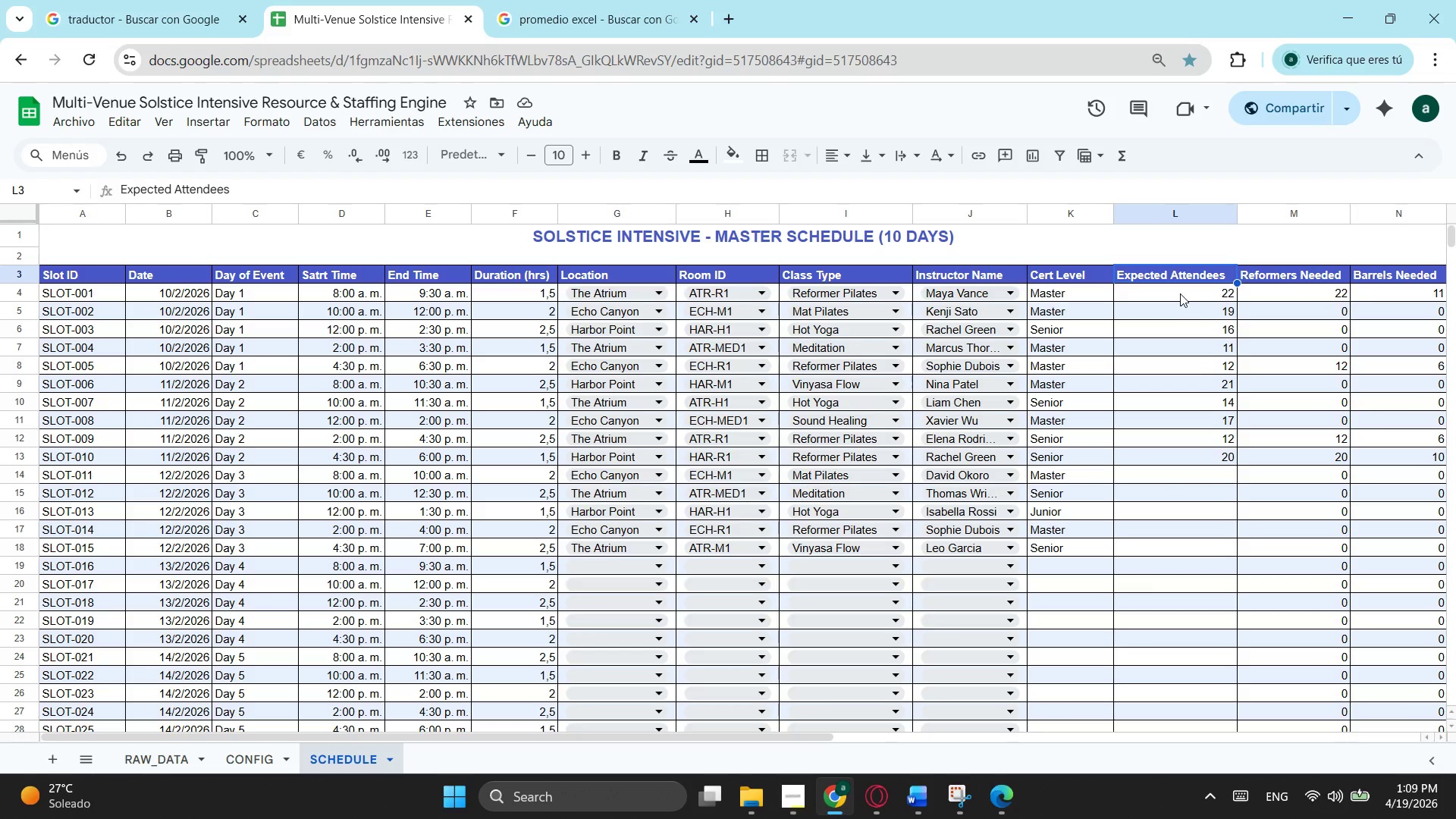 
key(ArrowDown)
 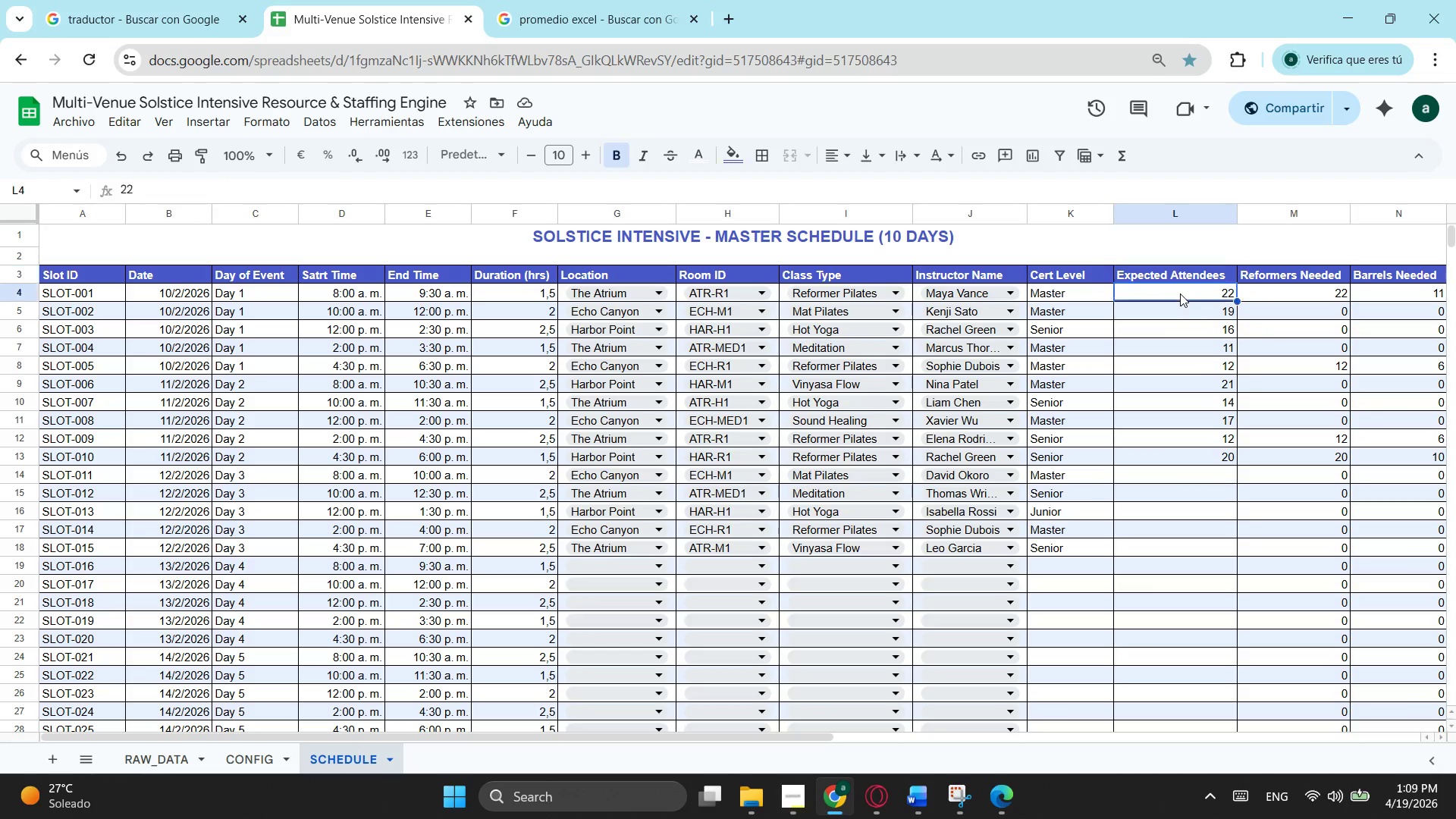 
key(ArrowDown)
 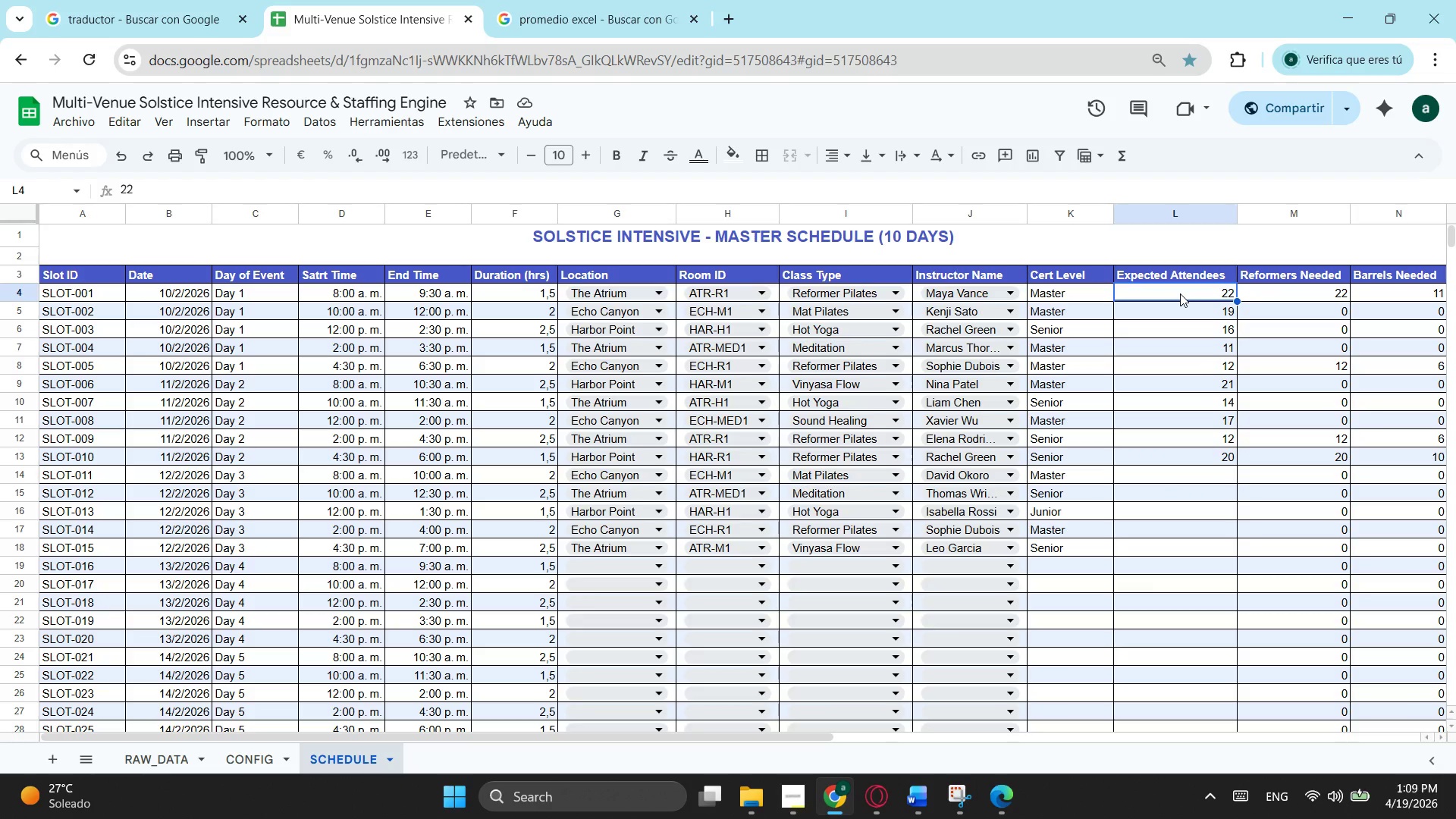 
key(Numpad1)
 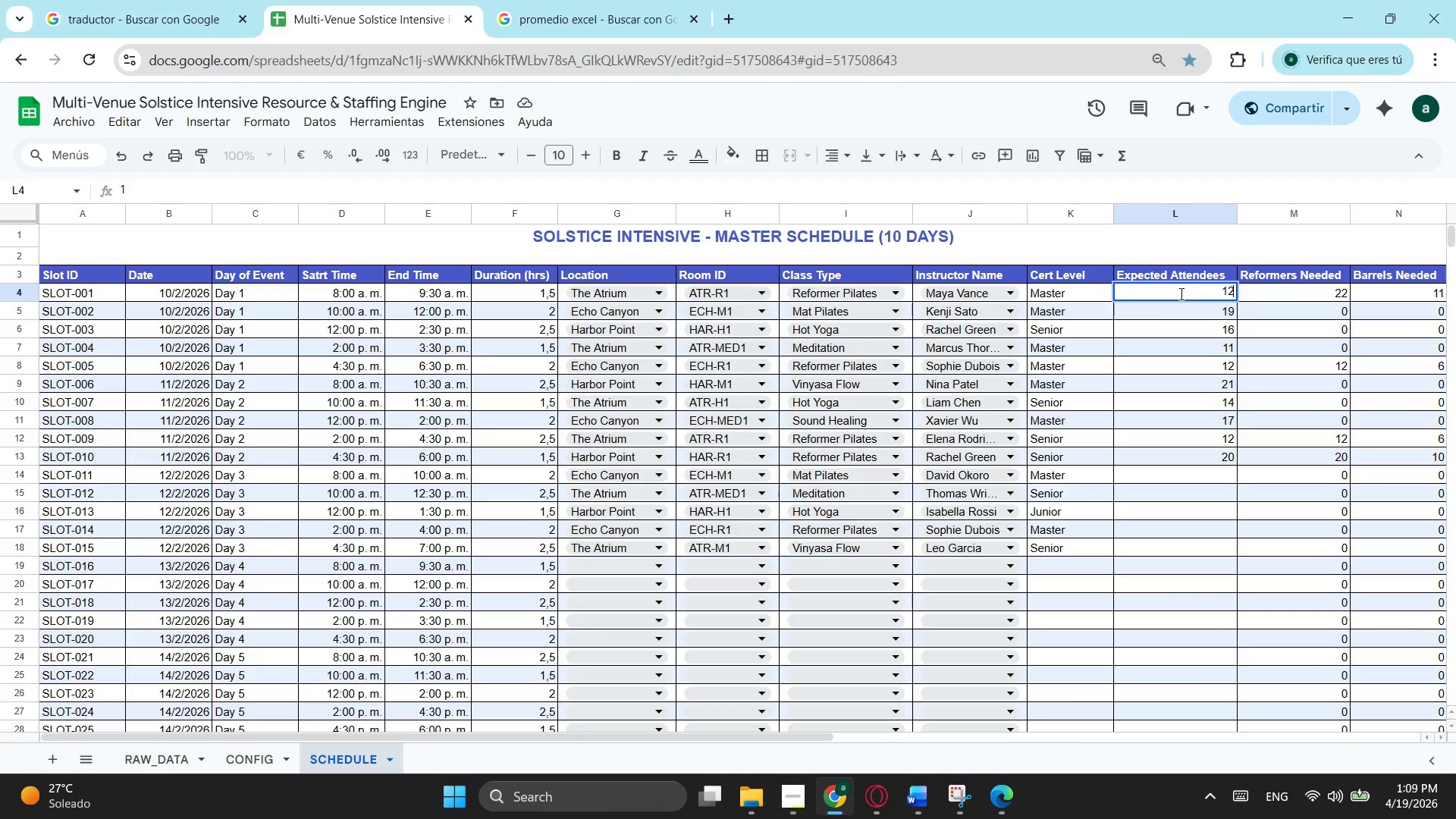 
key(Numpad2)
 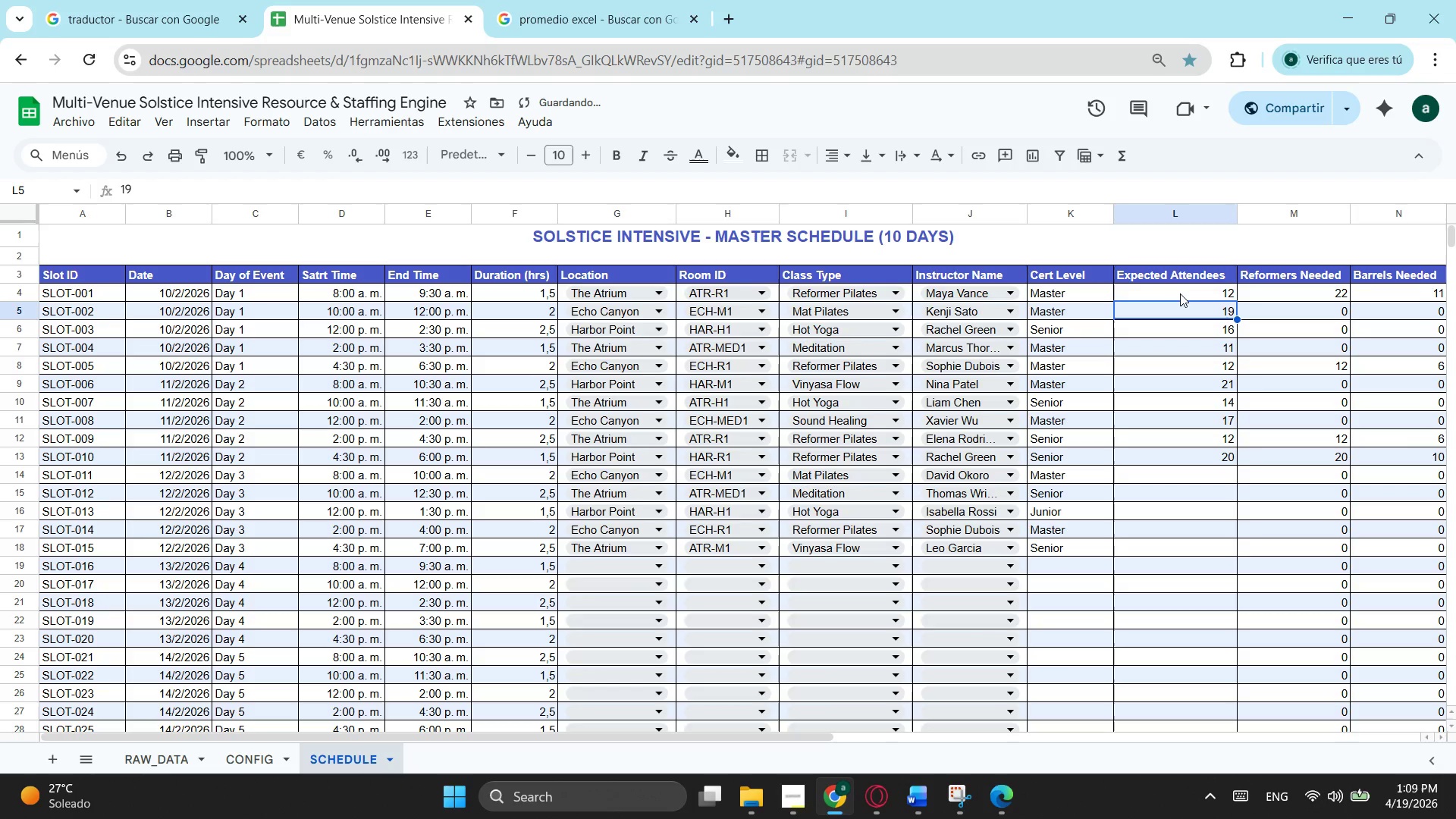 
key(NumpadEnter)
 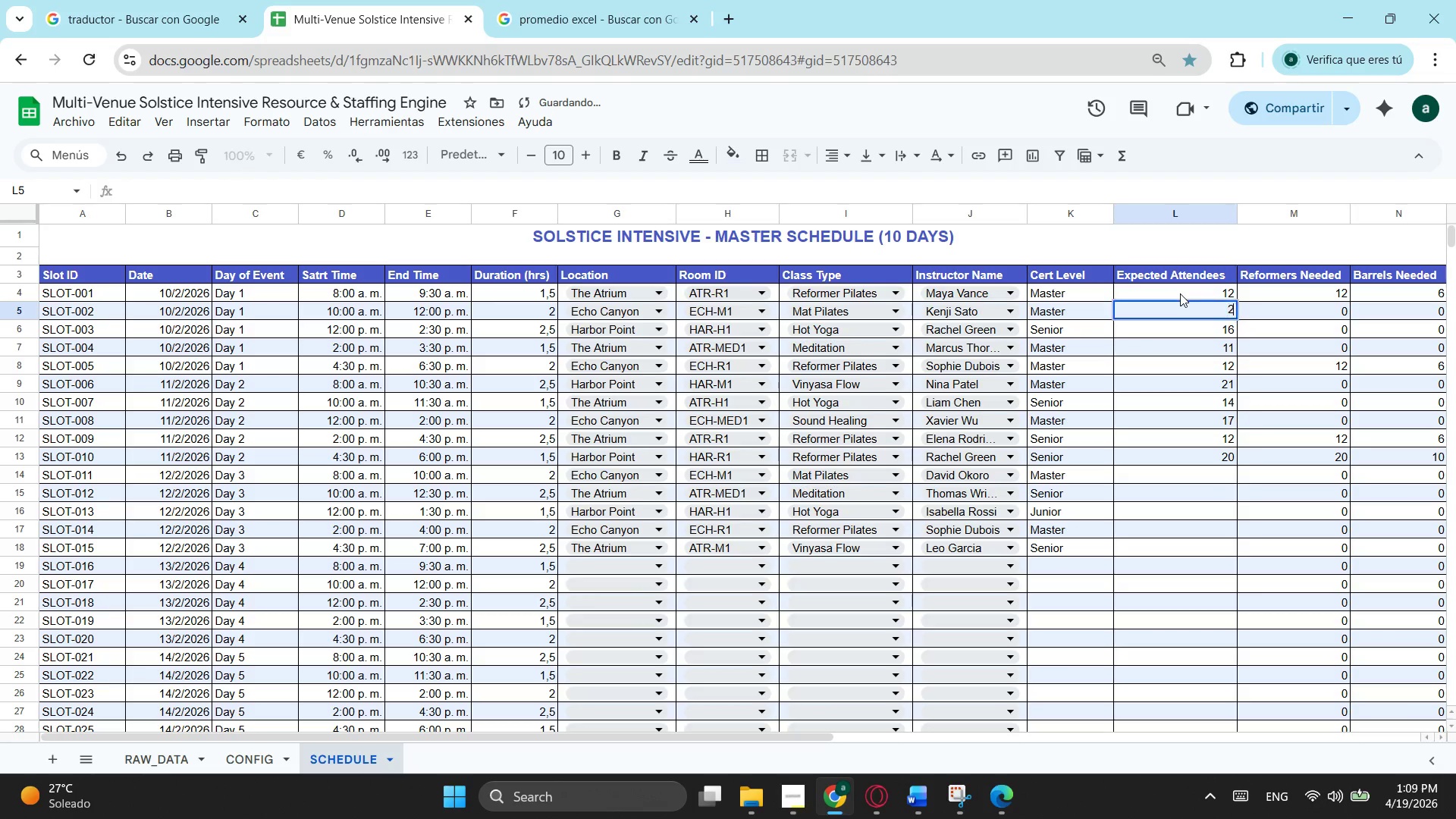 
key(Numpad2)
 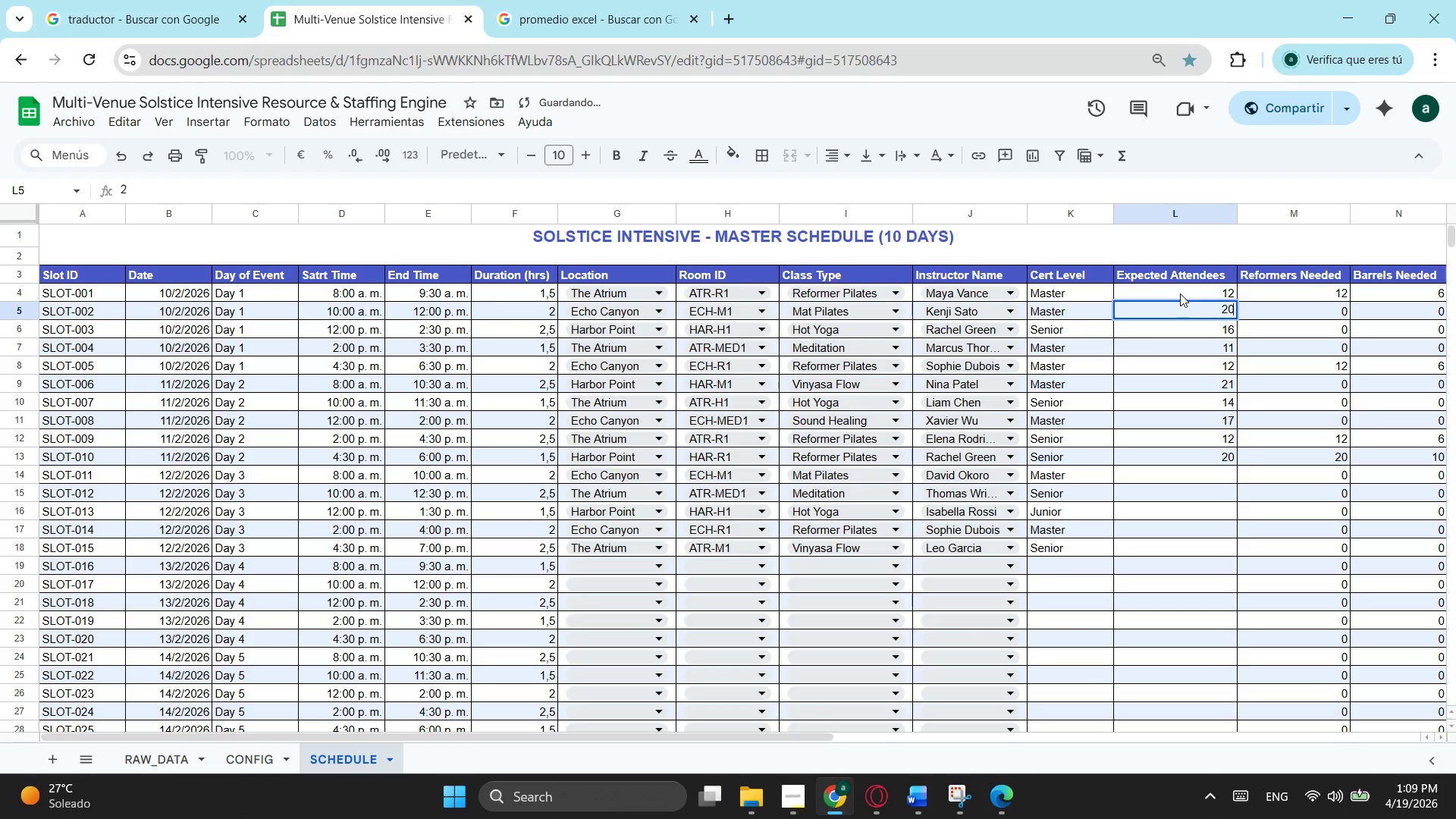 
key(Numpad0)
 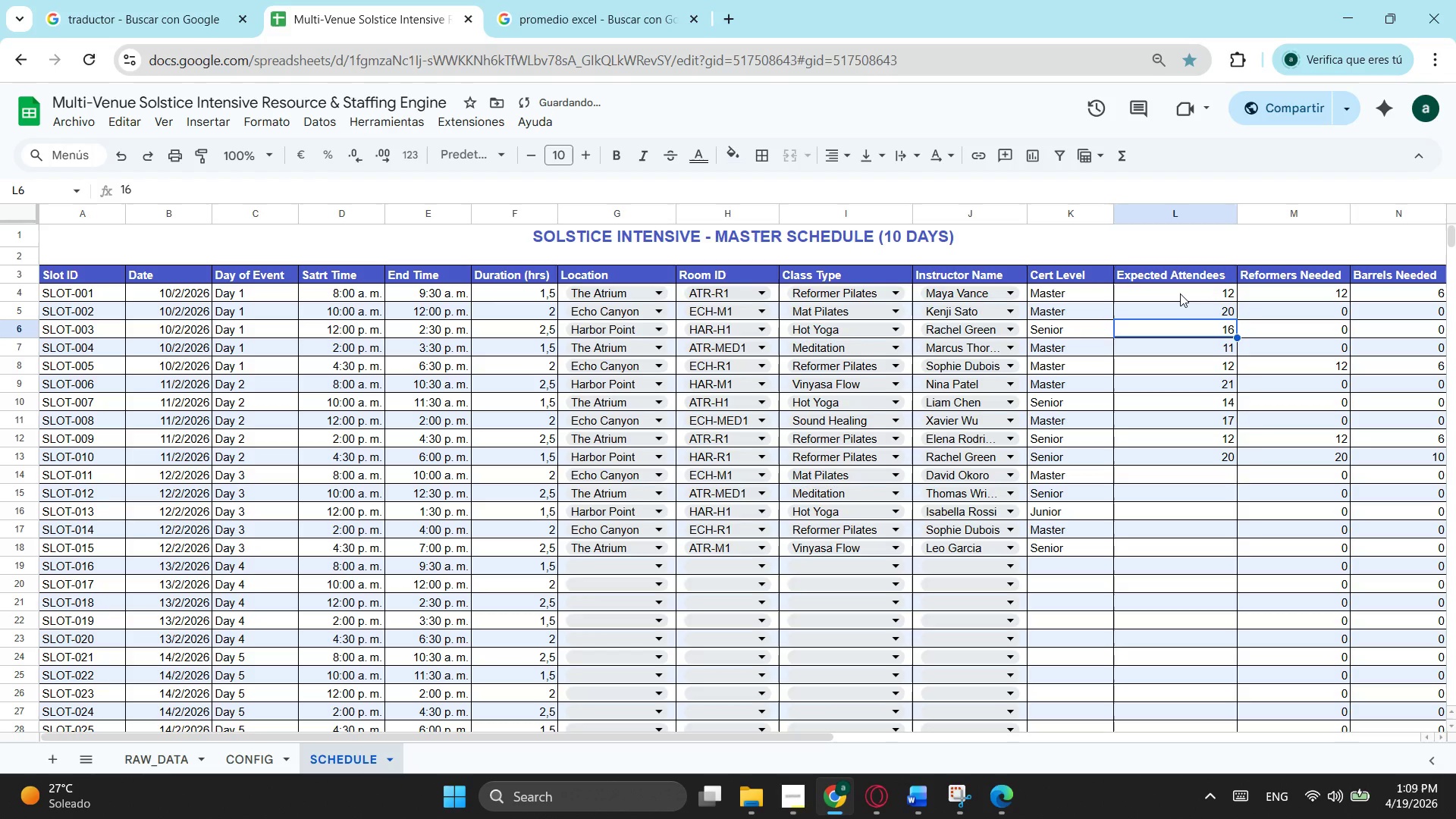 
key(NumpadEnter)
 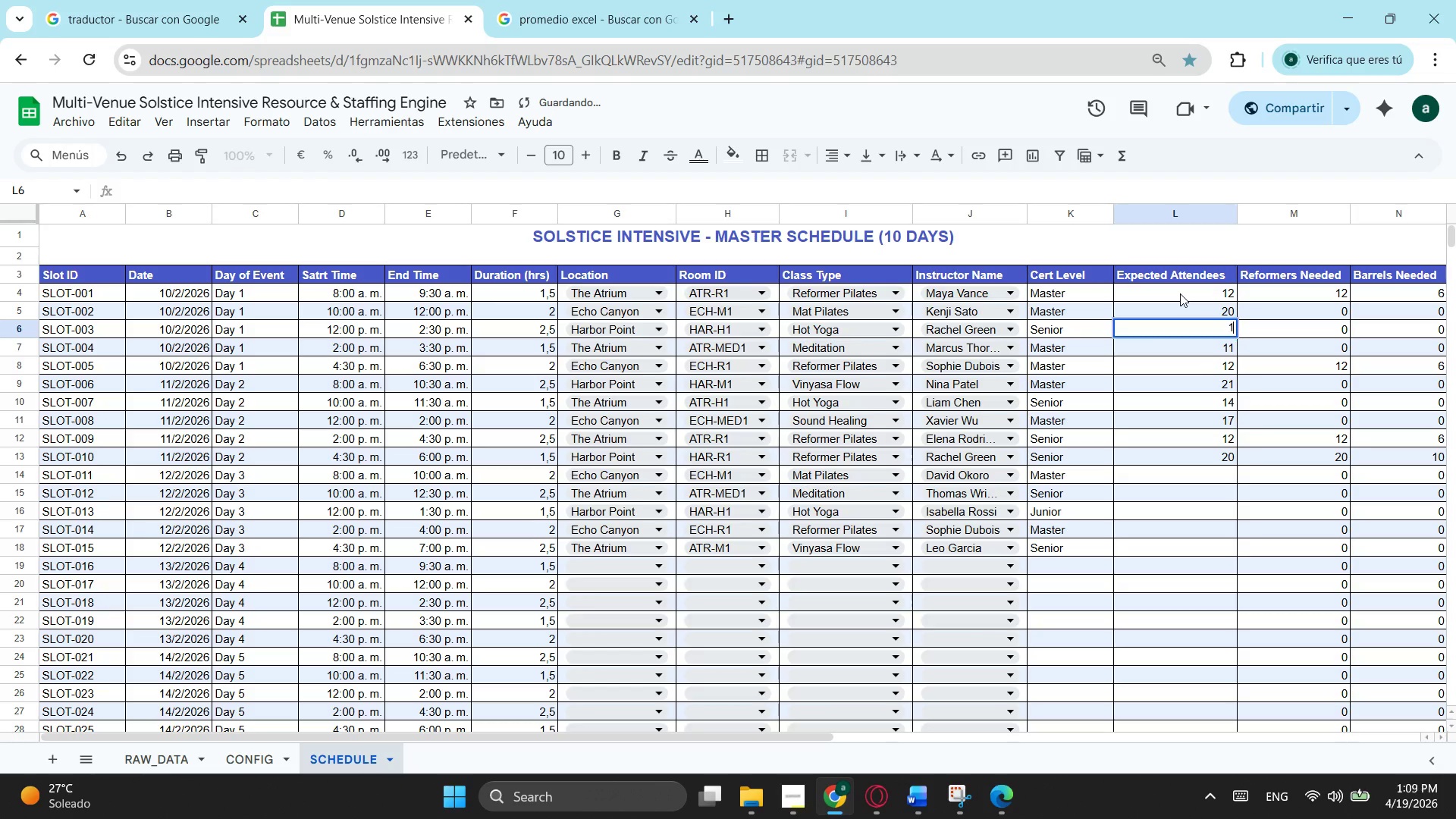 
key(Numpad1)
 